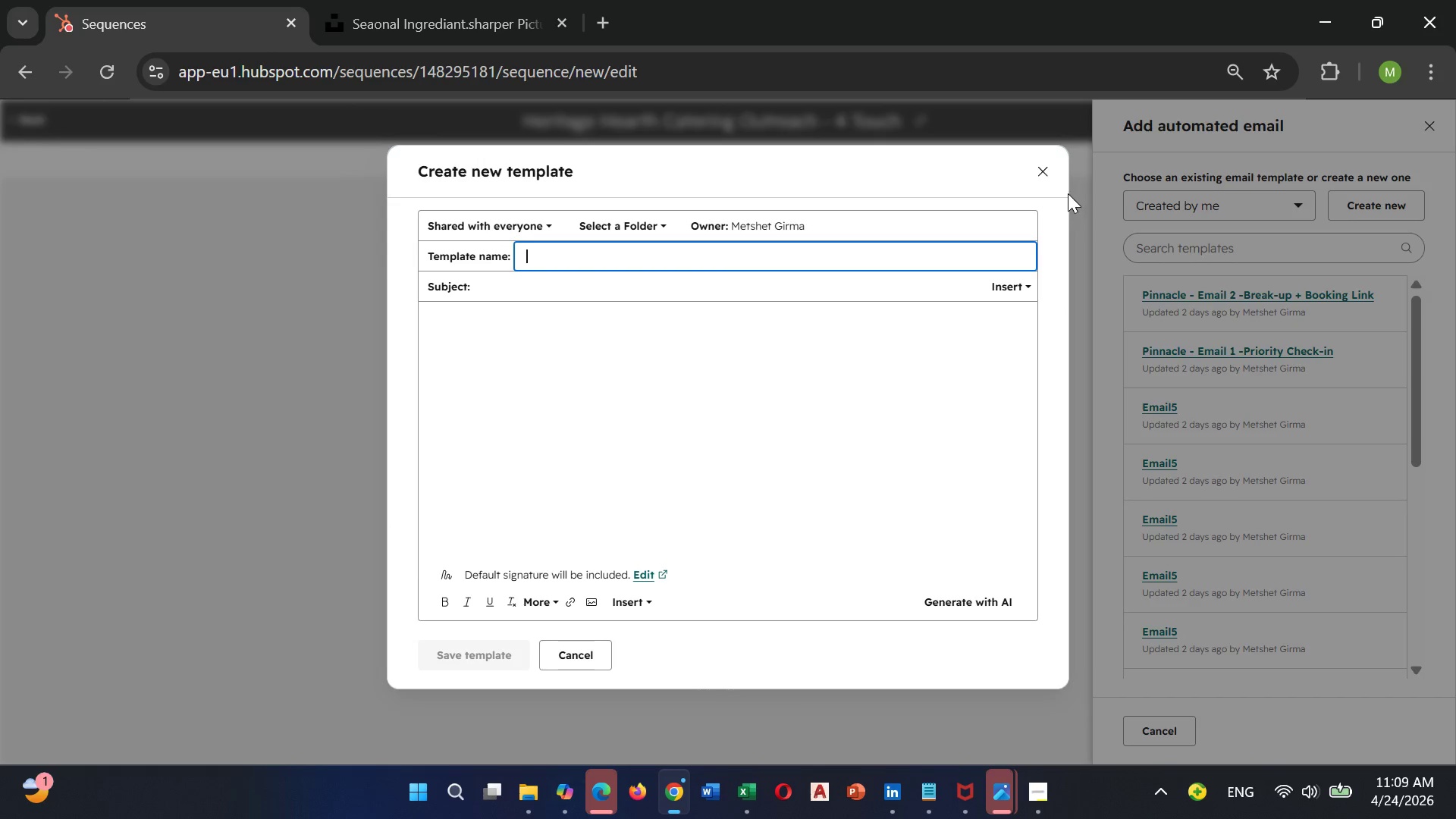 
left_click([1045, 173])
 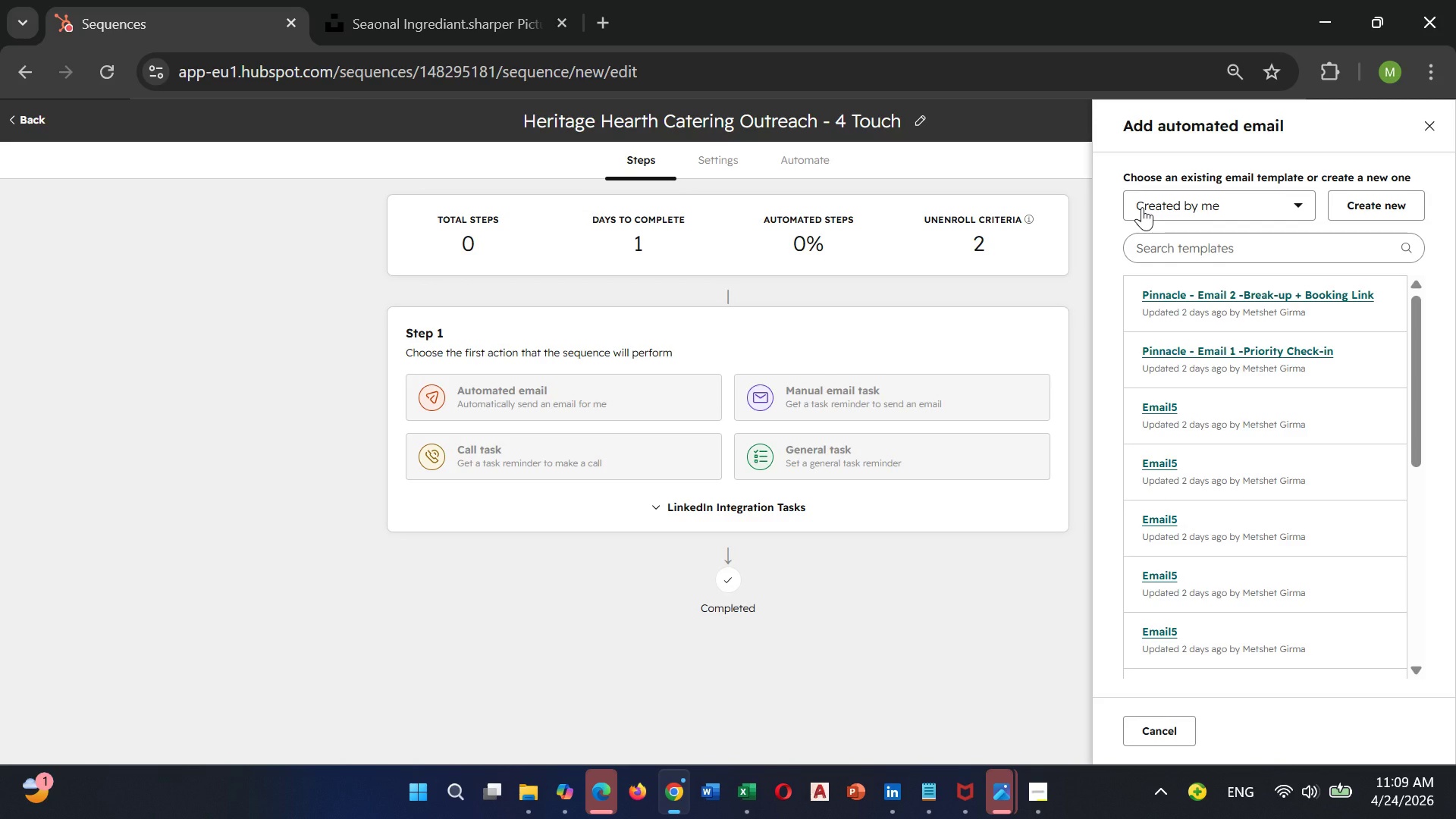 
left_click([1142, 207])
 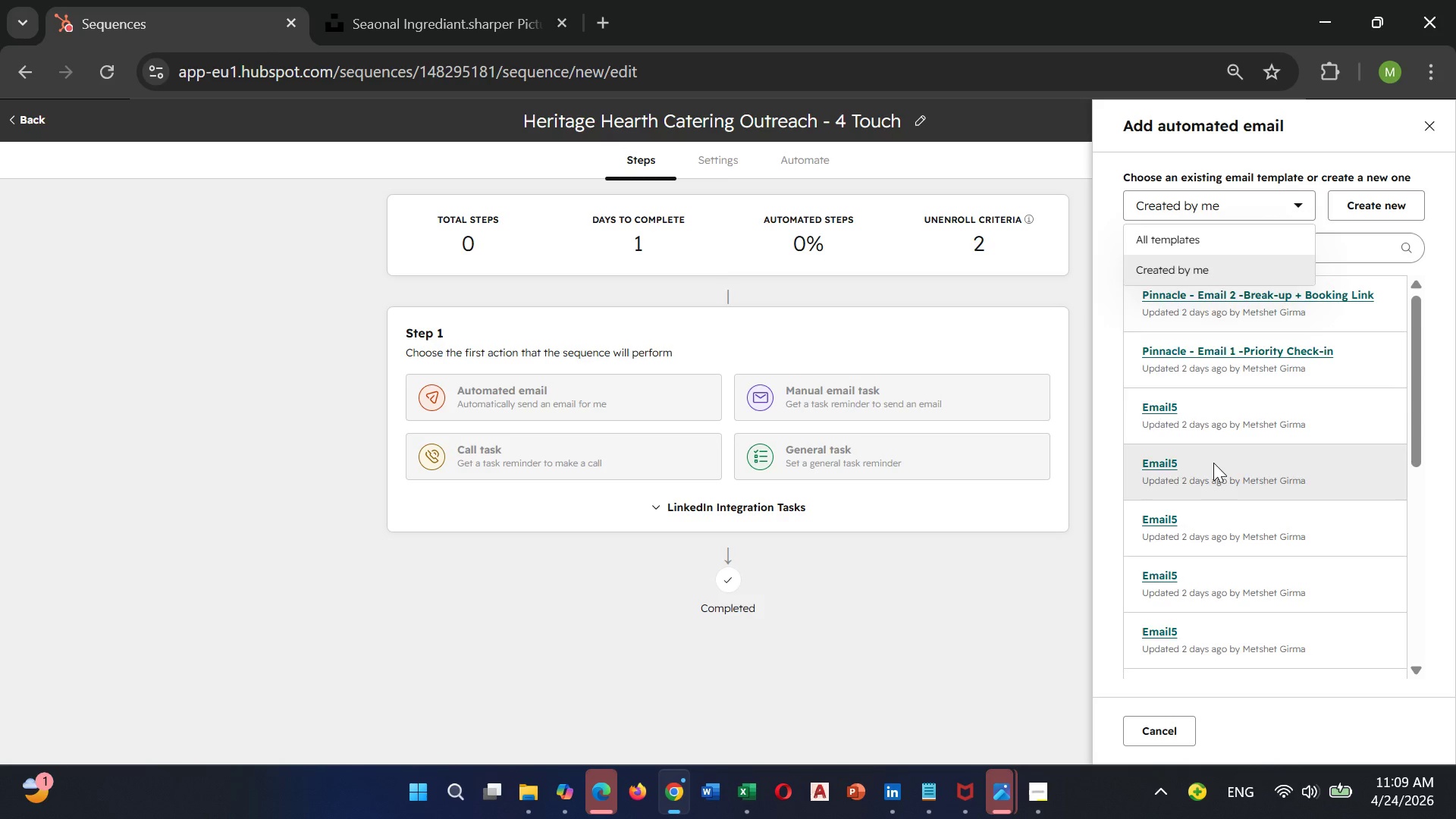 
scroll: coordinate [1213, 463], scroll_direction: down, amount: 7.0
 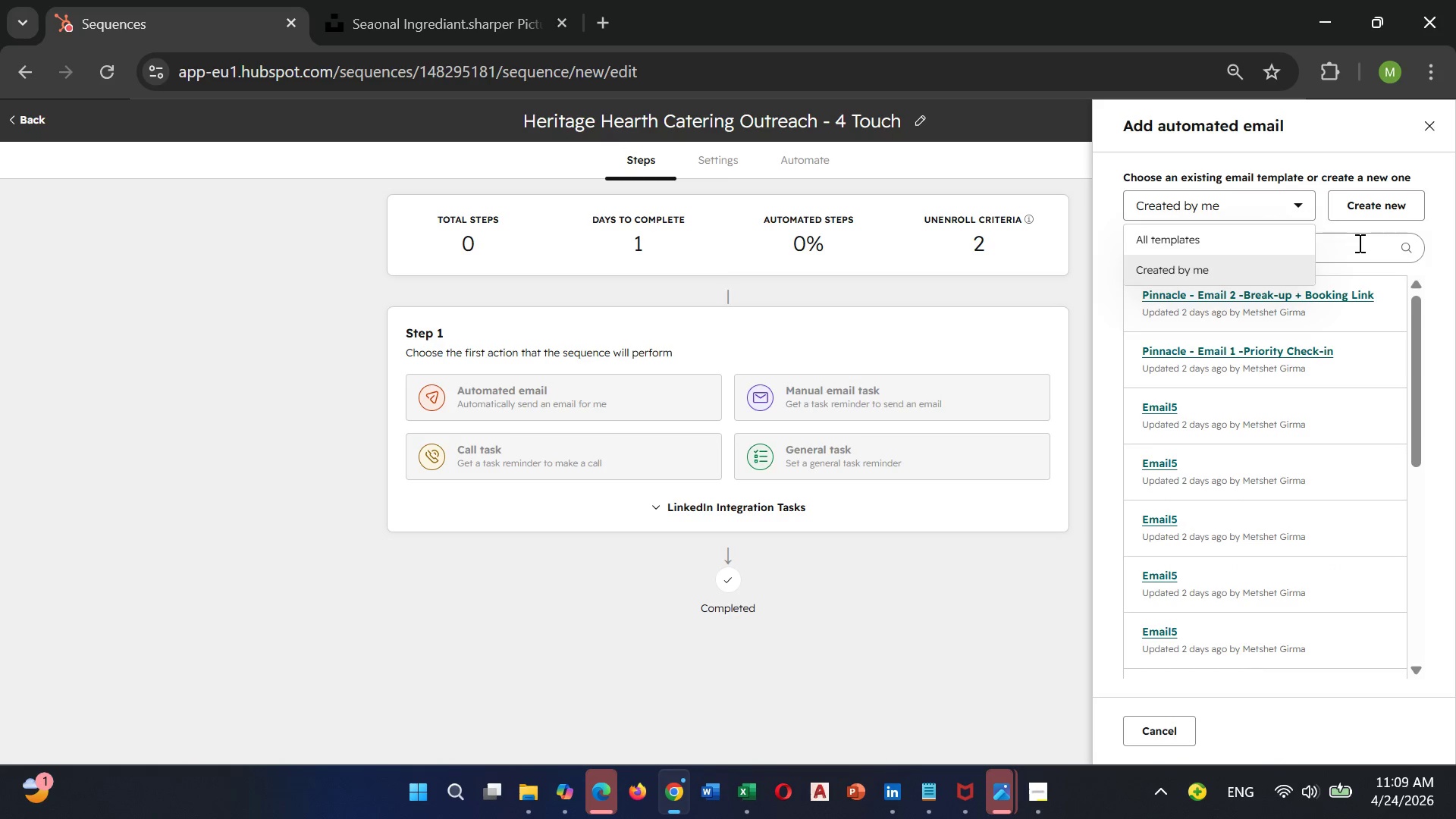 
left_click([1358, 243])
 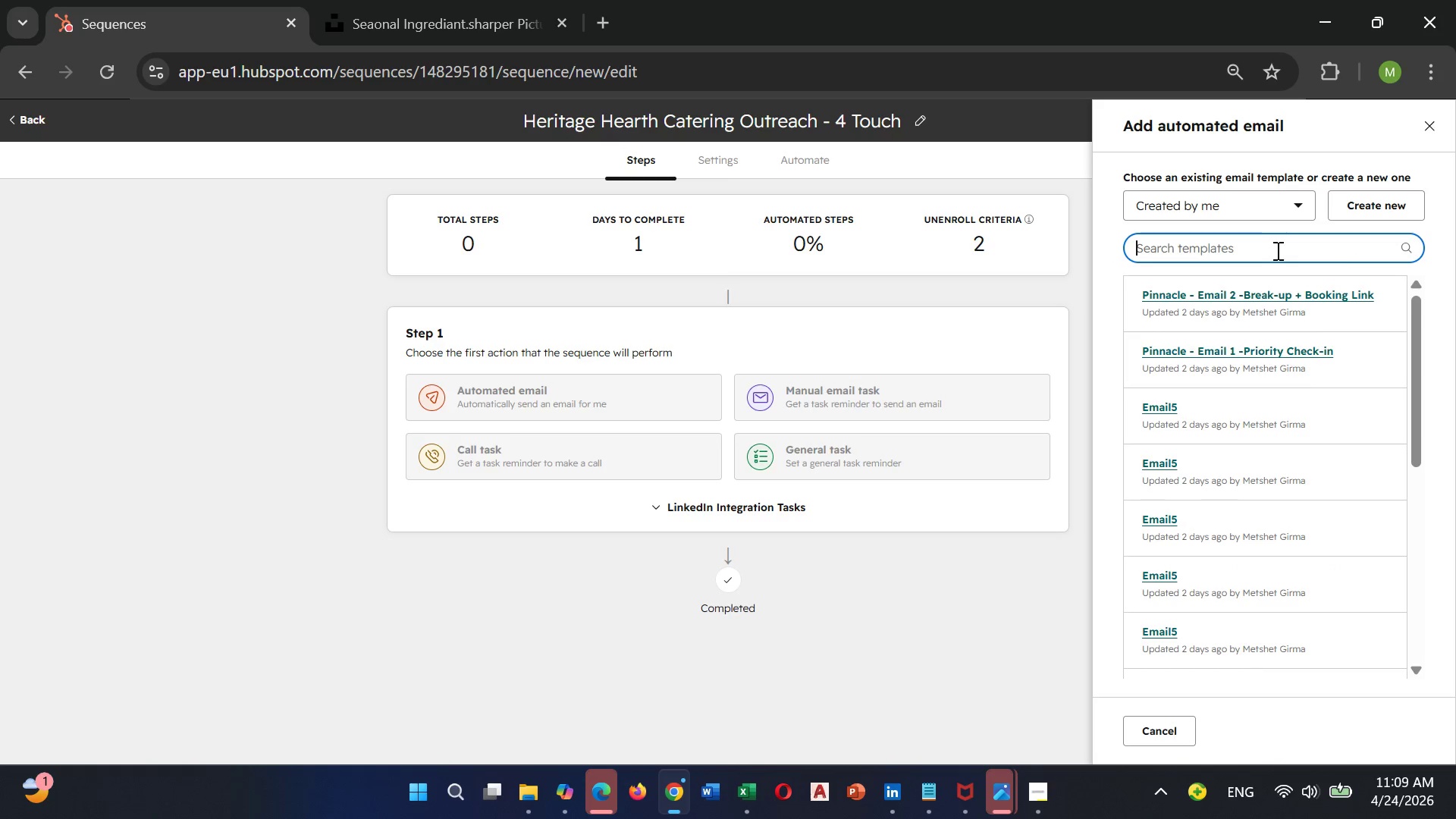 
left_click([1276, 250])
 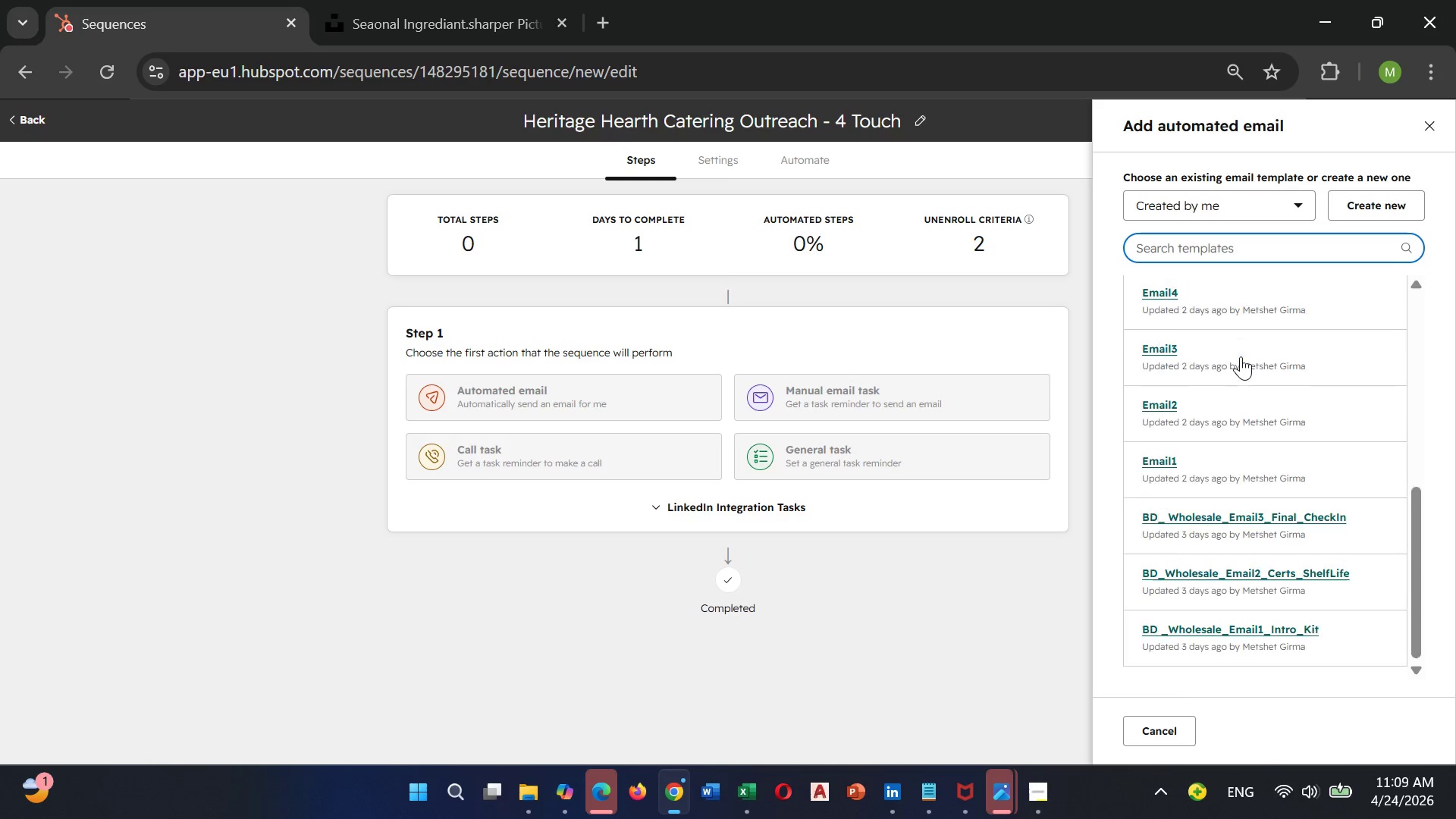 
scroll: coordinate [1241, 356], scroll_direction: down, amount: 10.0
 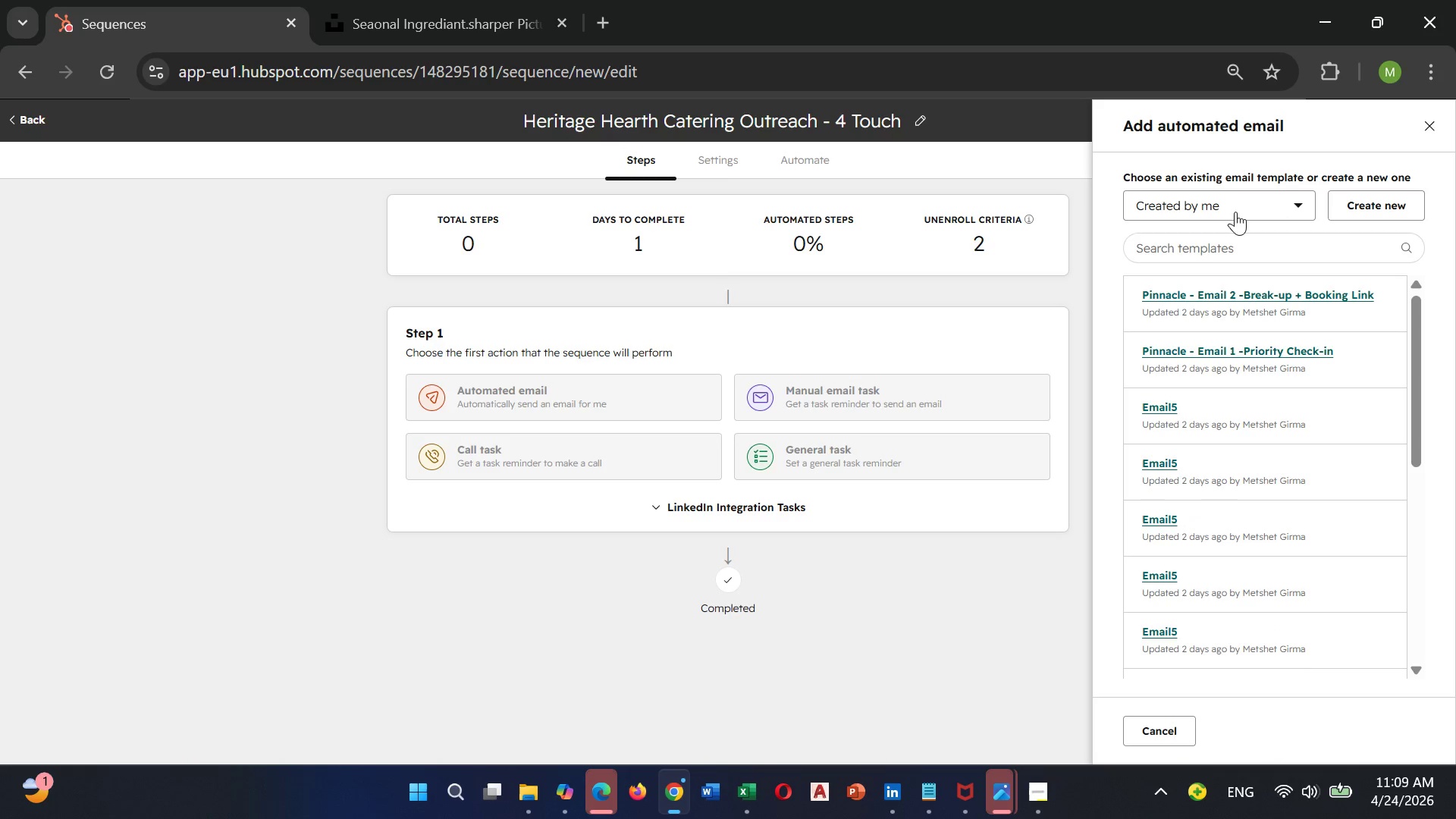 
left_click([1235, 212])
 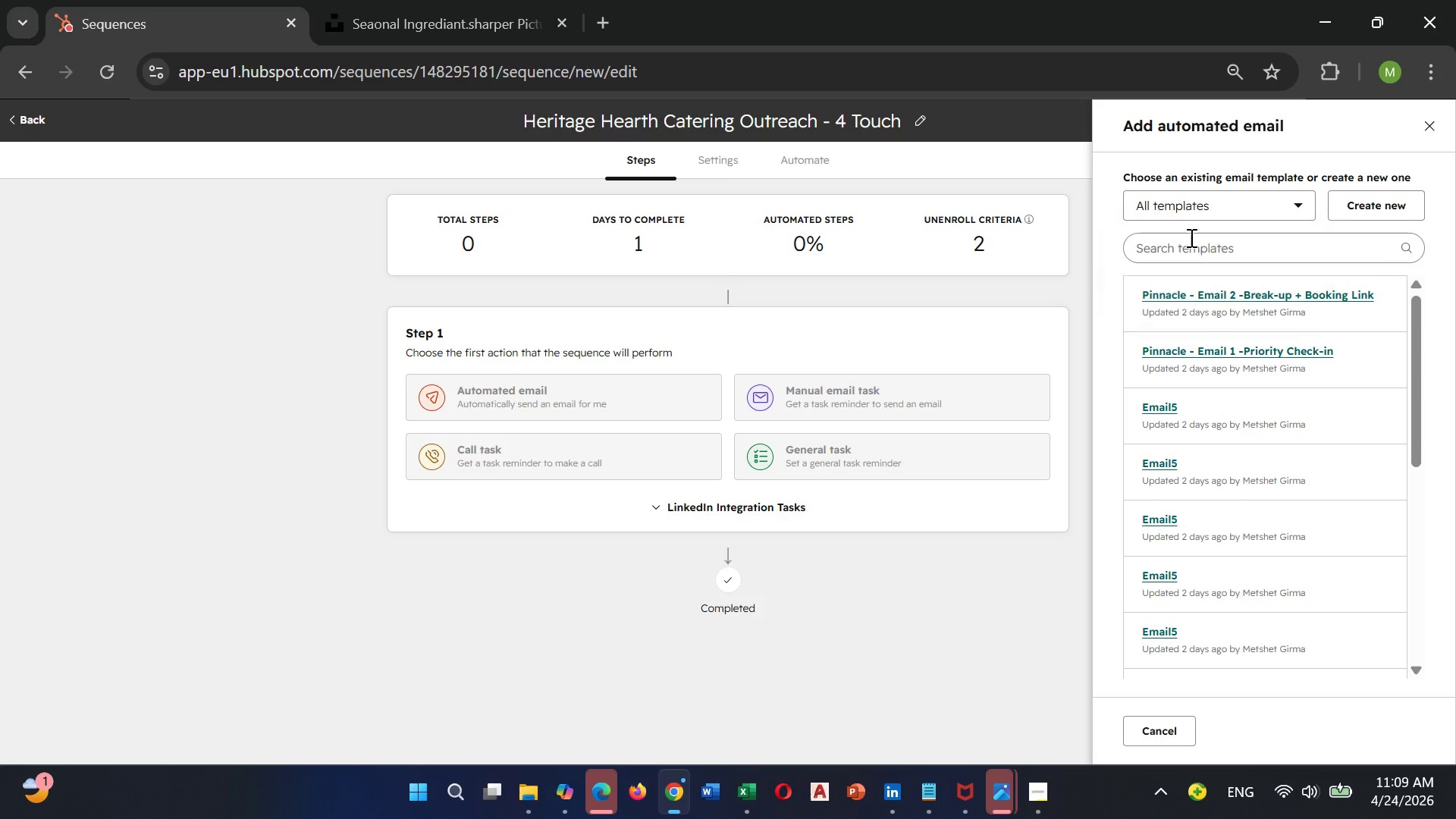 
left_click([1190, 237])
 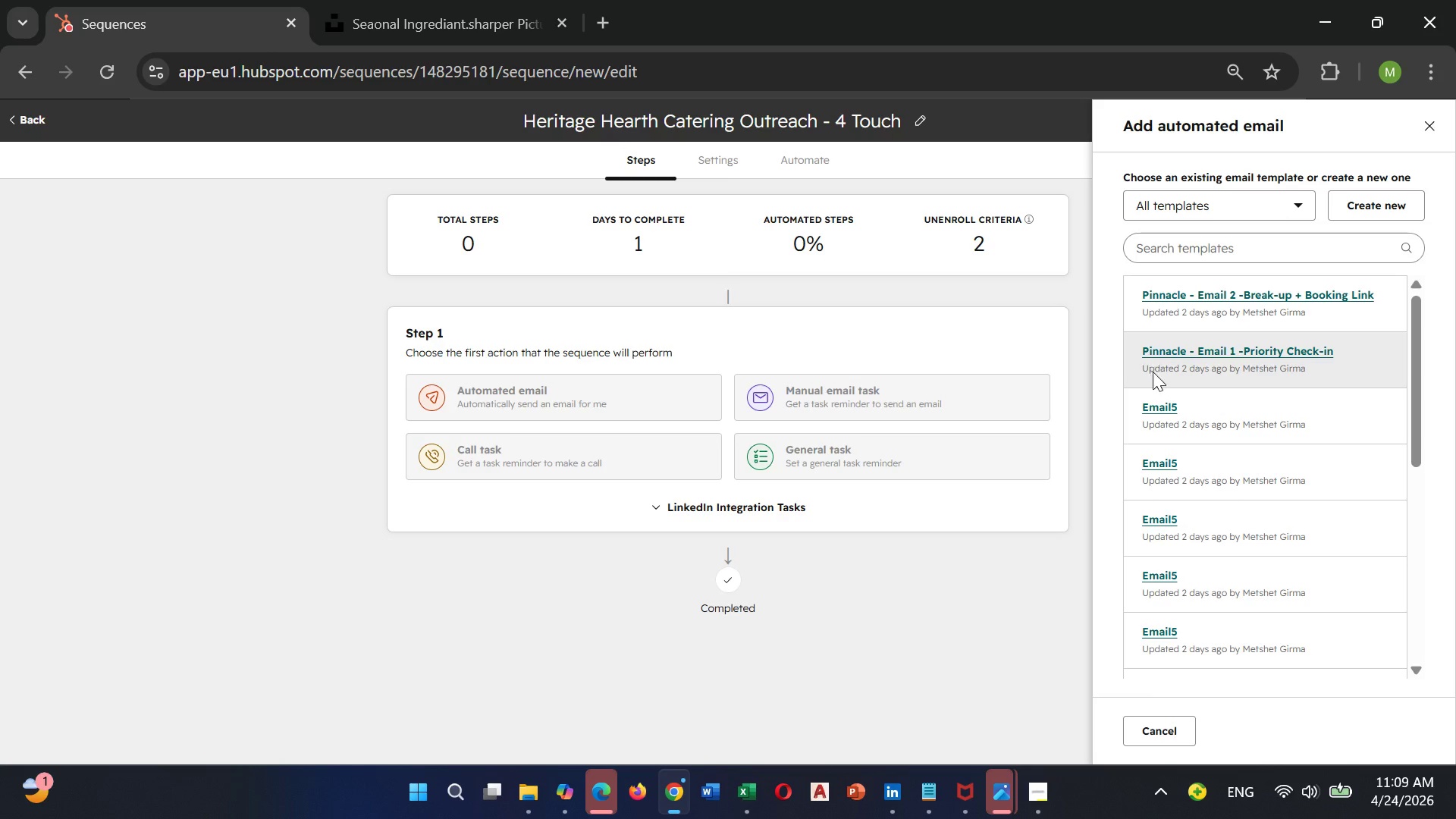 
scroll: coordinate [1168, 438], scroll_direction: down, amount: 6.0
 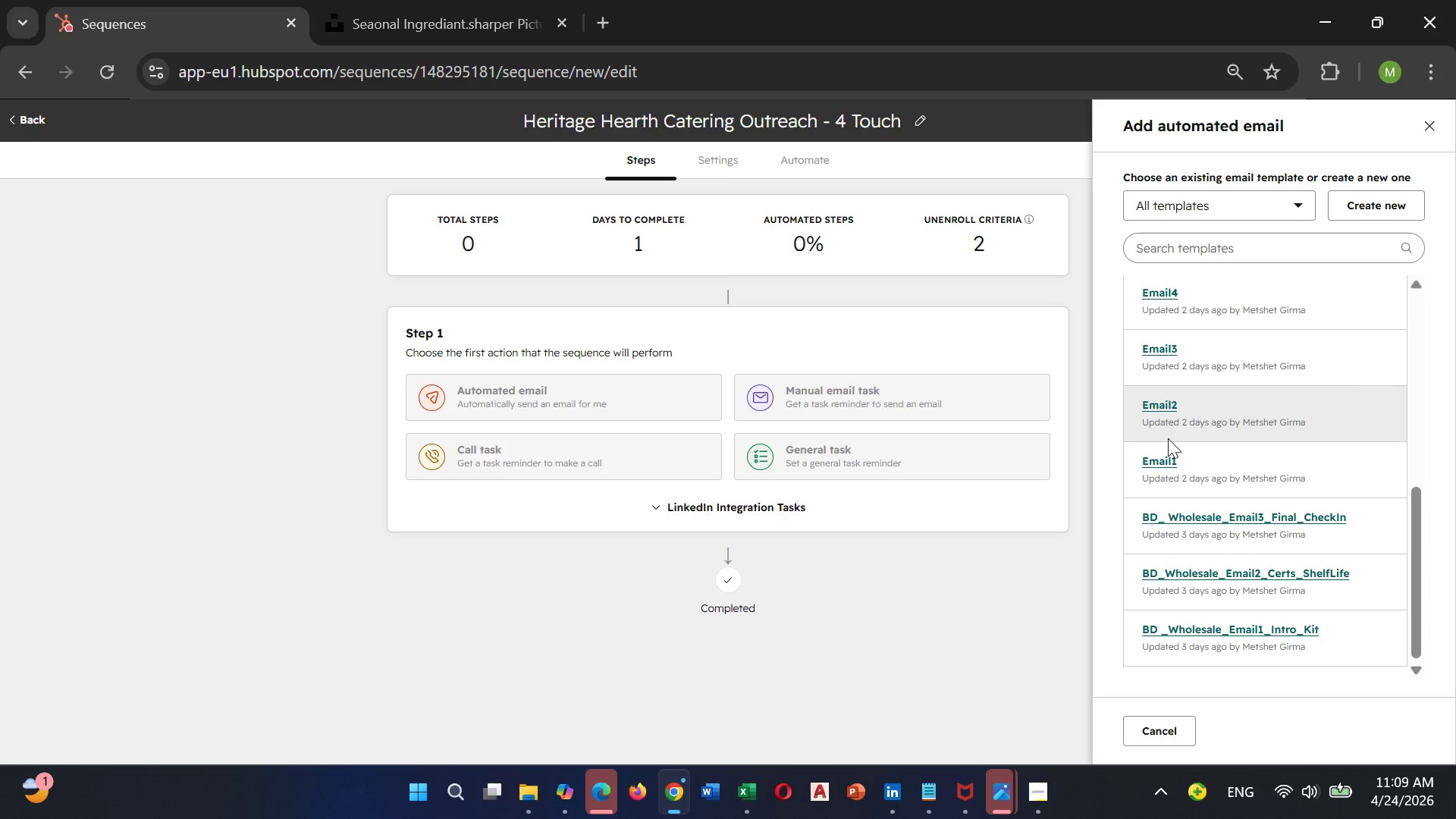 
mouse_move([1428, 118])
 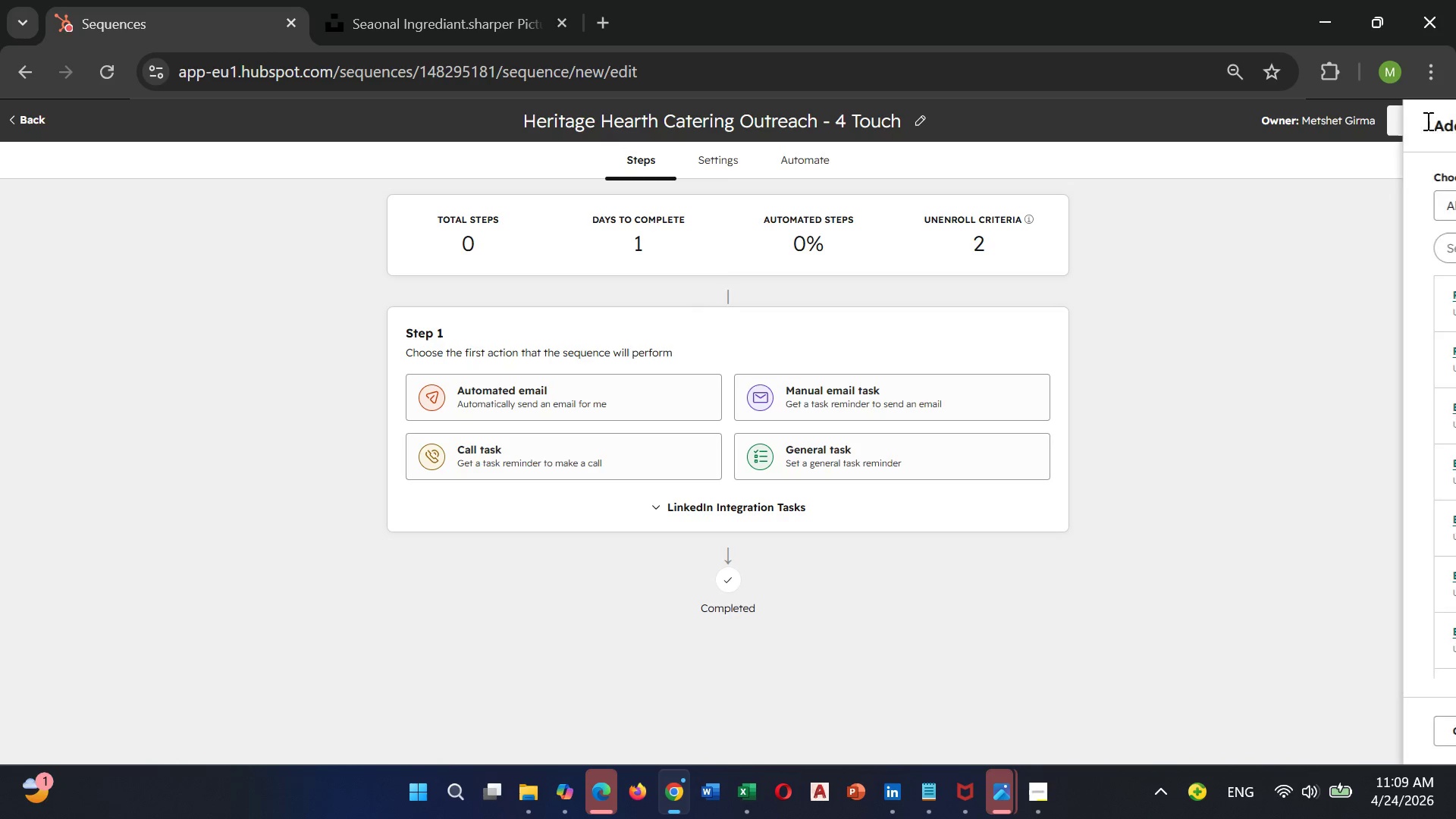 
left_click([1426, 120])
 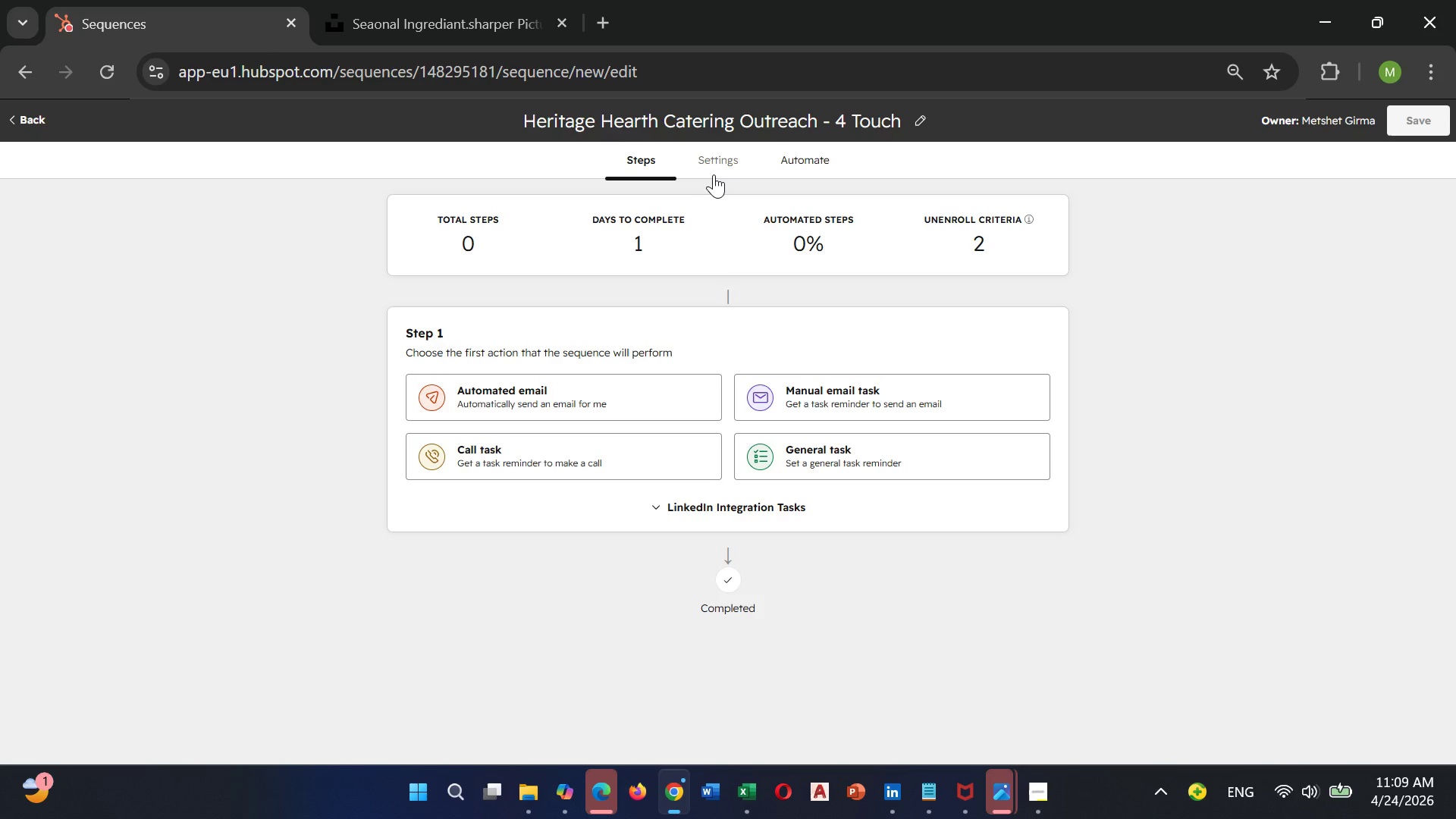 
left_click([714, 172])
 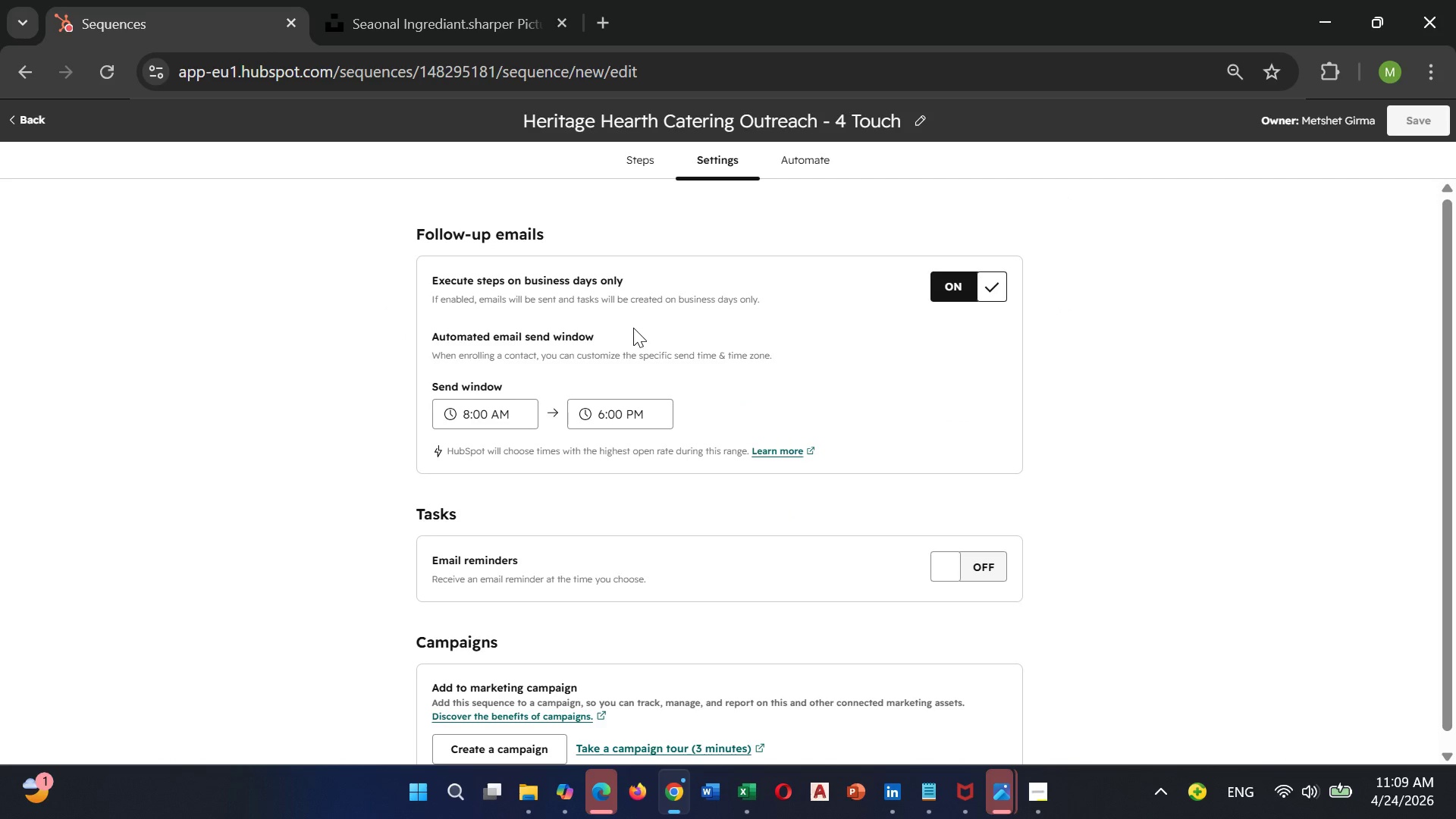 
scroll: coordinate [634, 322], scroll_direction: down, amount: 3.0
 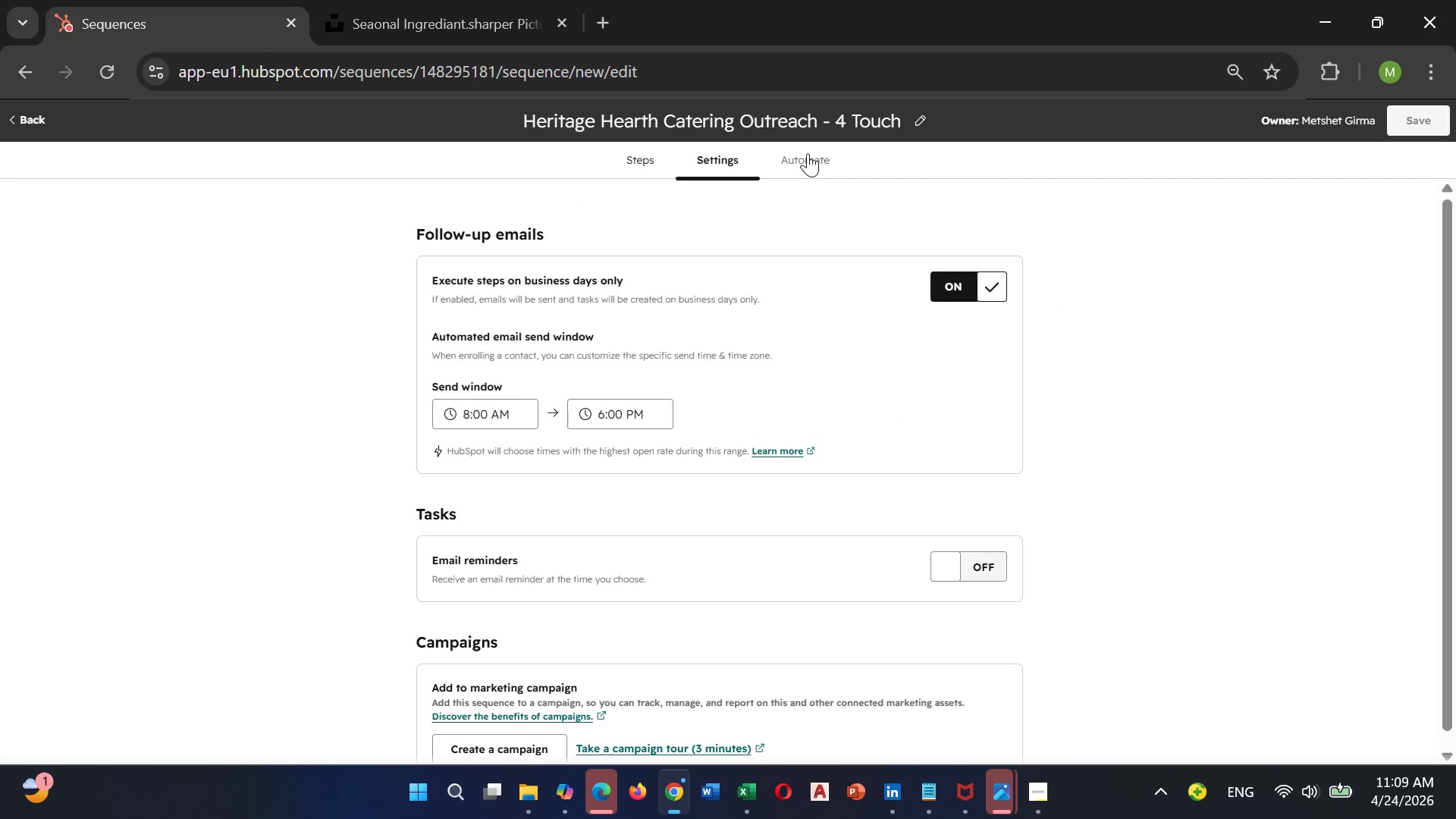 
left_click([808, 153])
 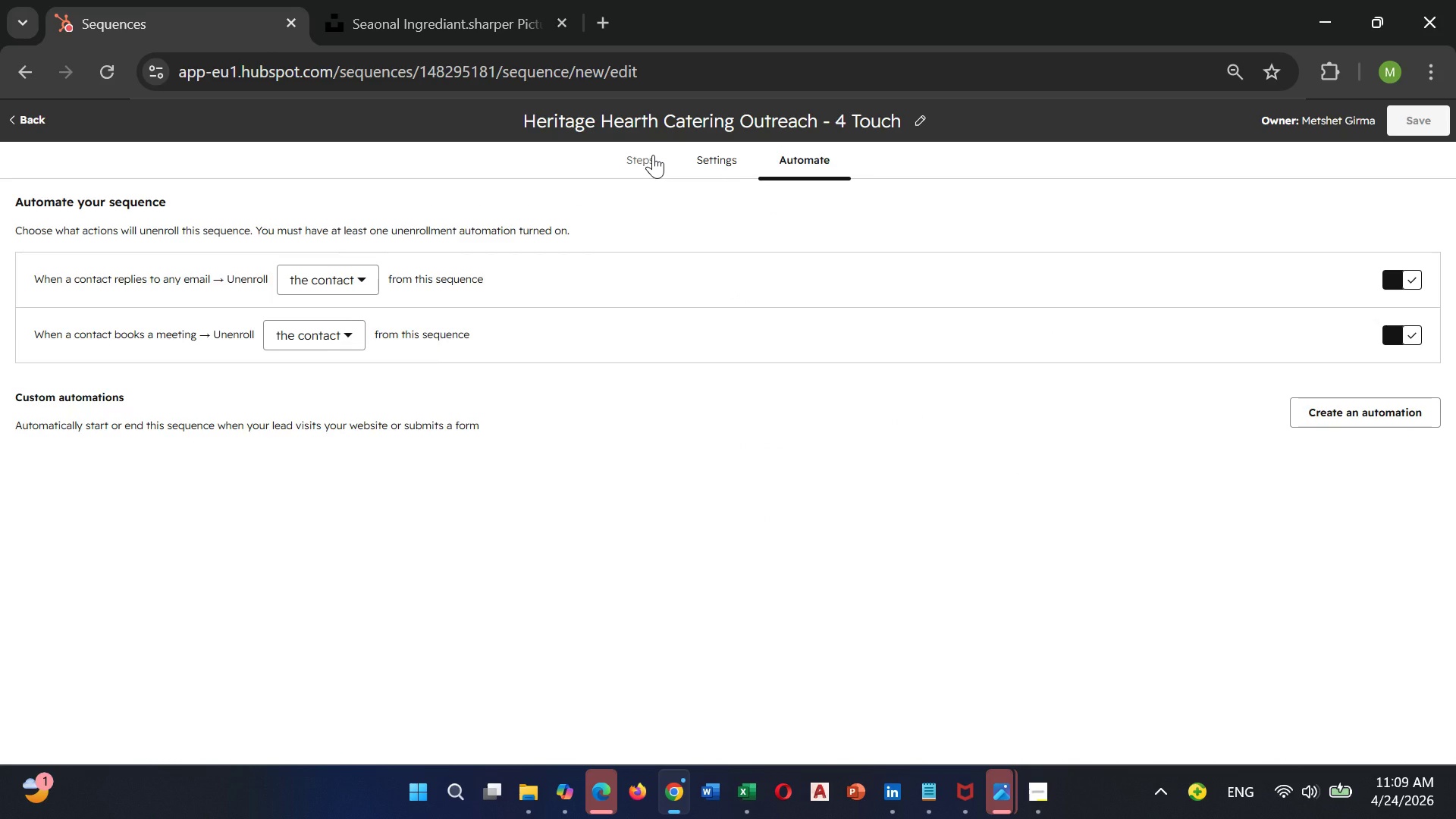 
left_click([653, 155])
 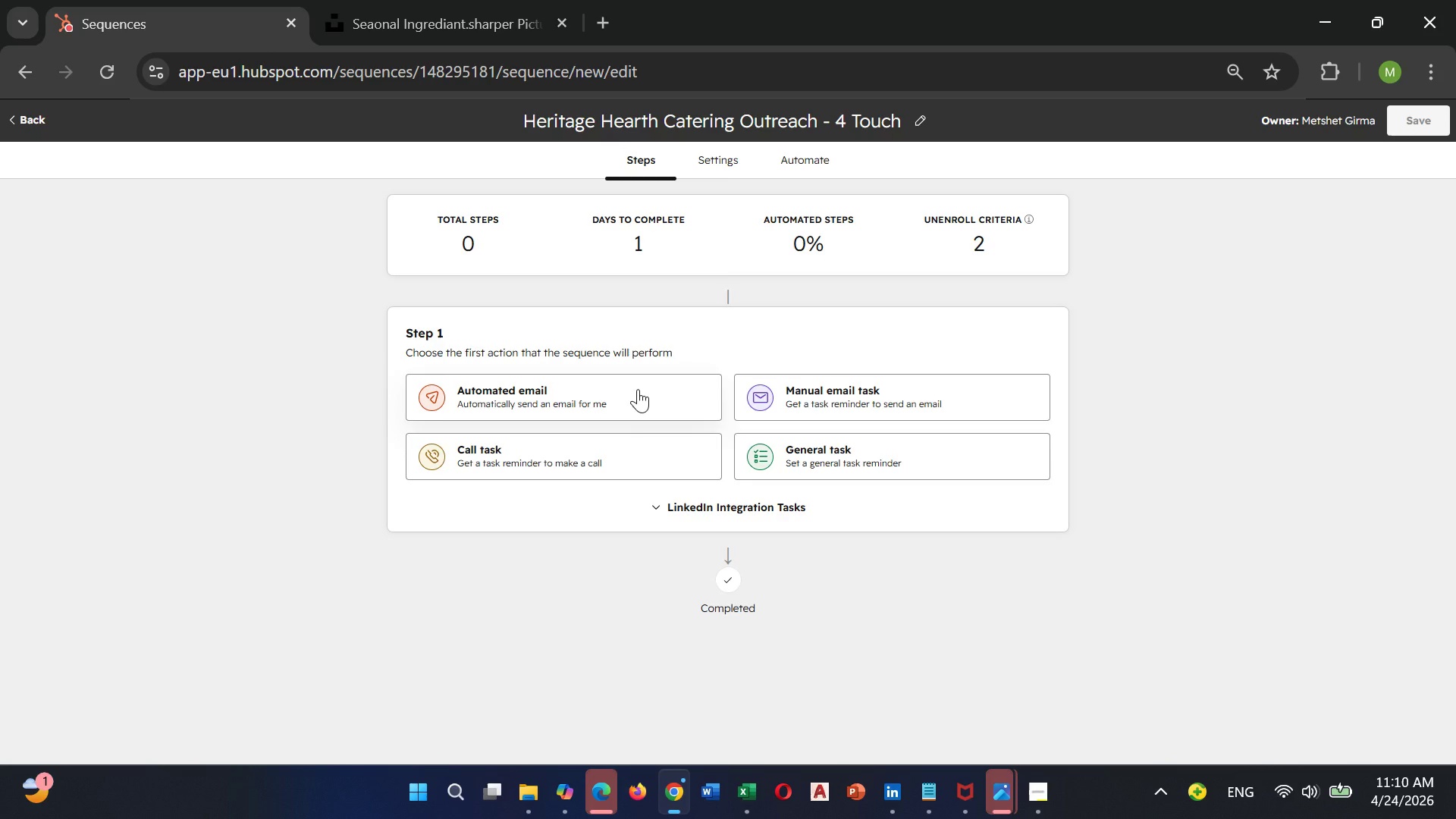 
wait(7.97)
 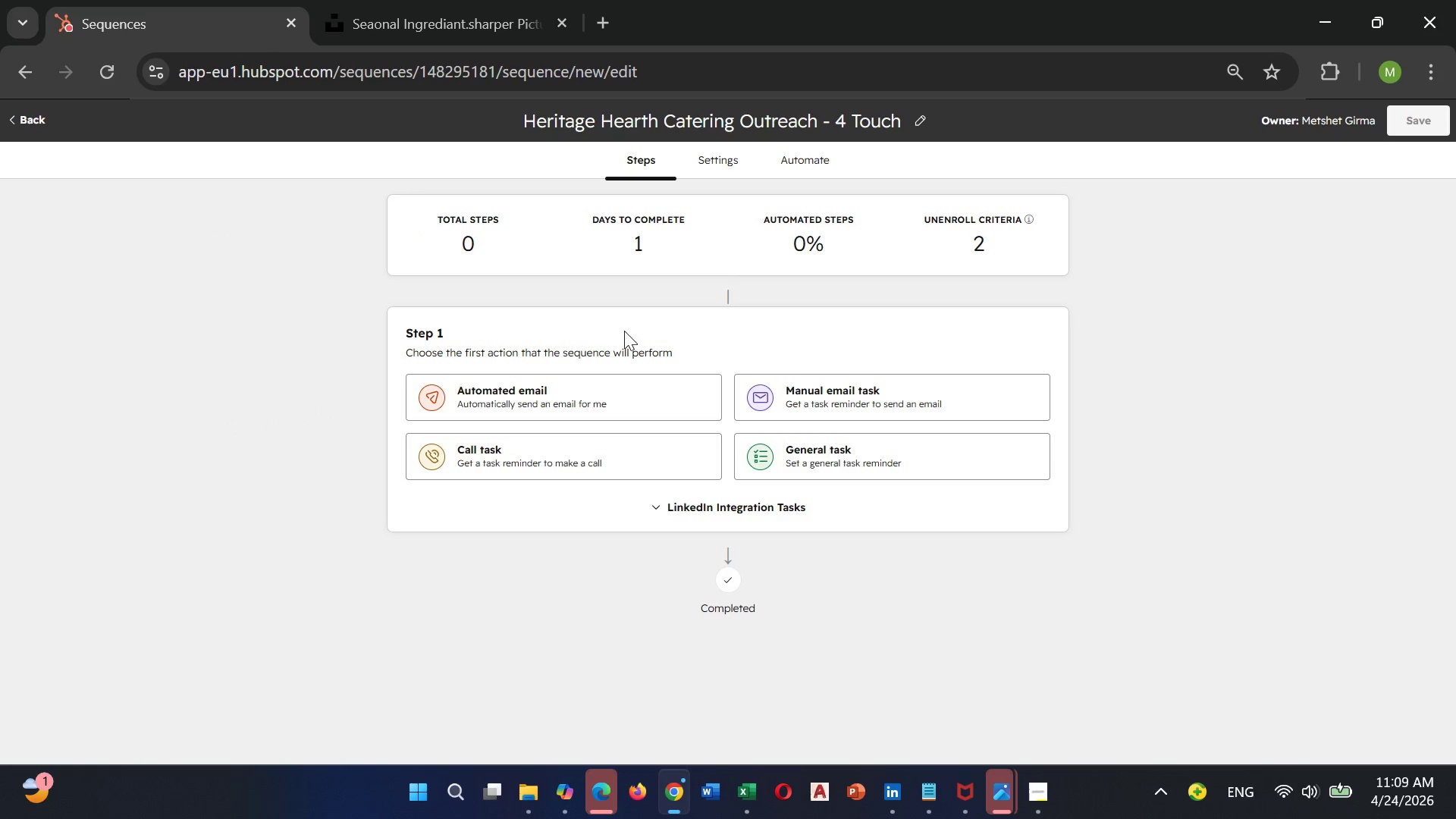 
left_click([638, 389])
 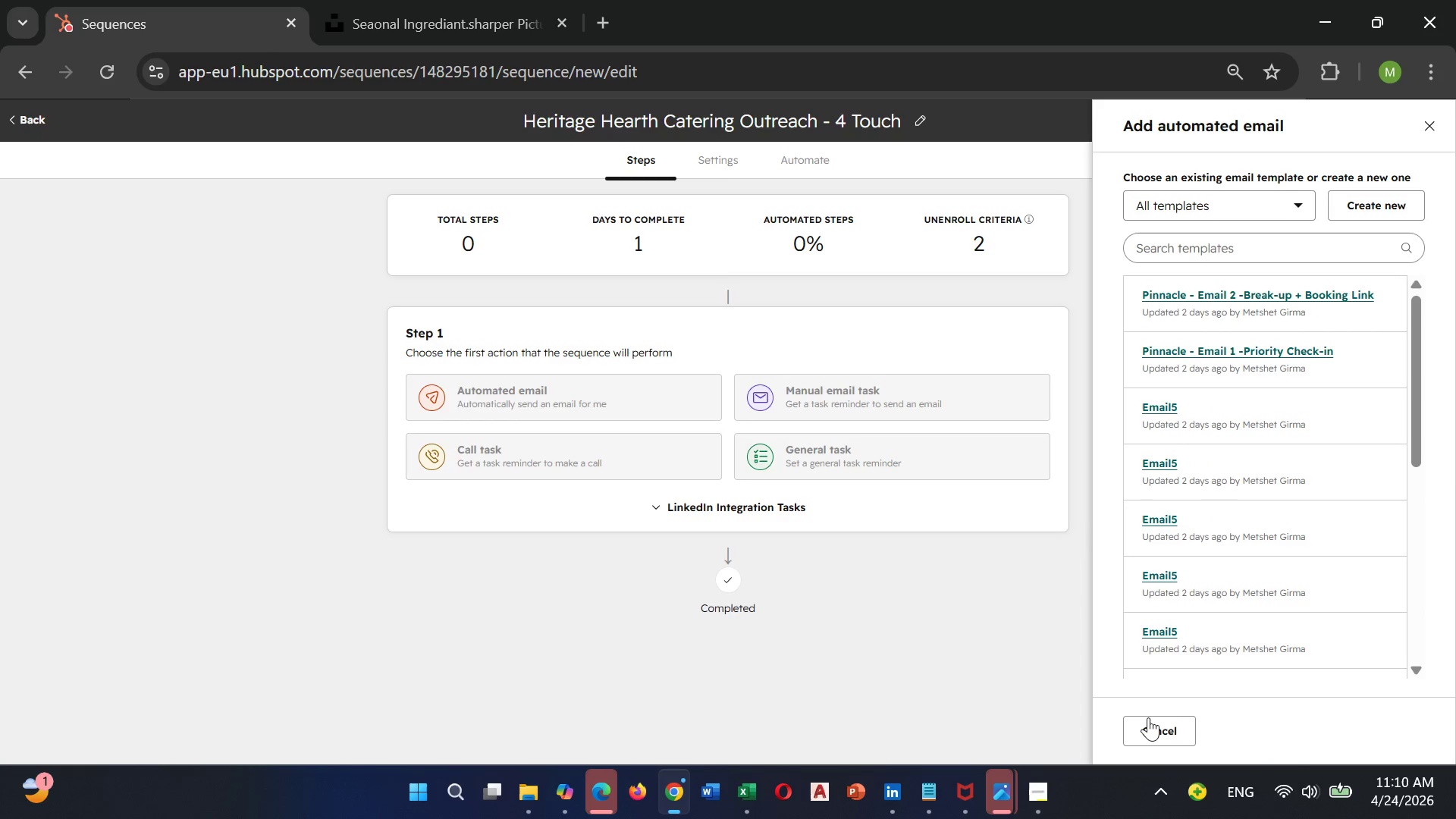 
left_click([1148, 718])
 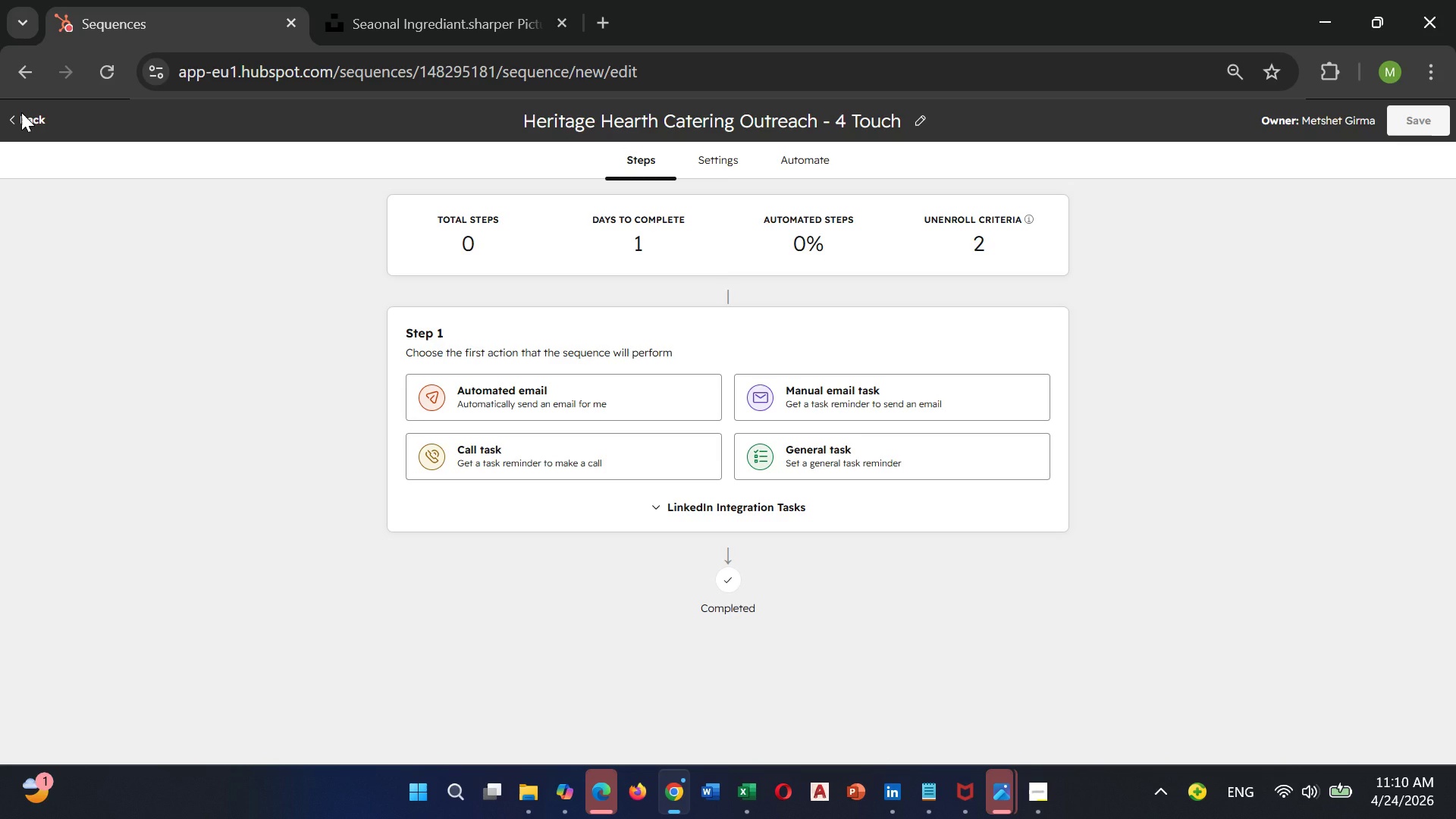 
left_click([21, 112])
 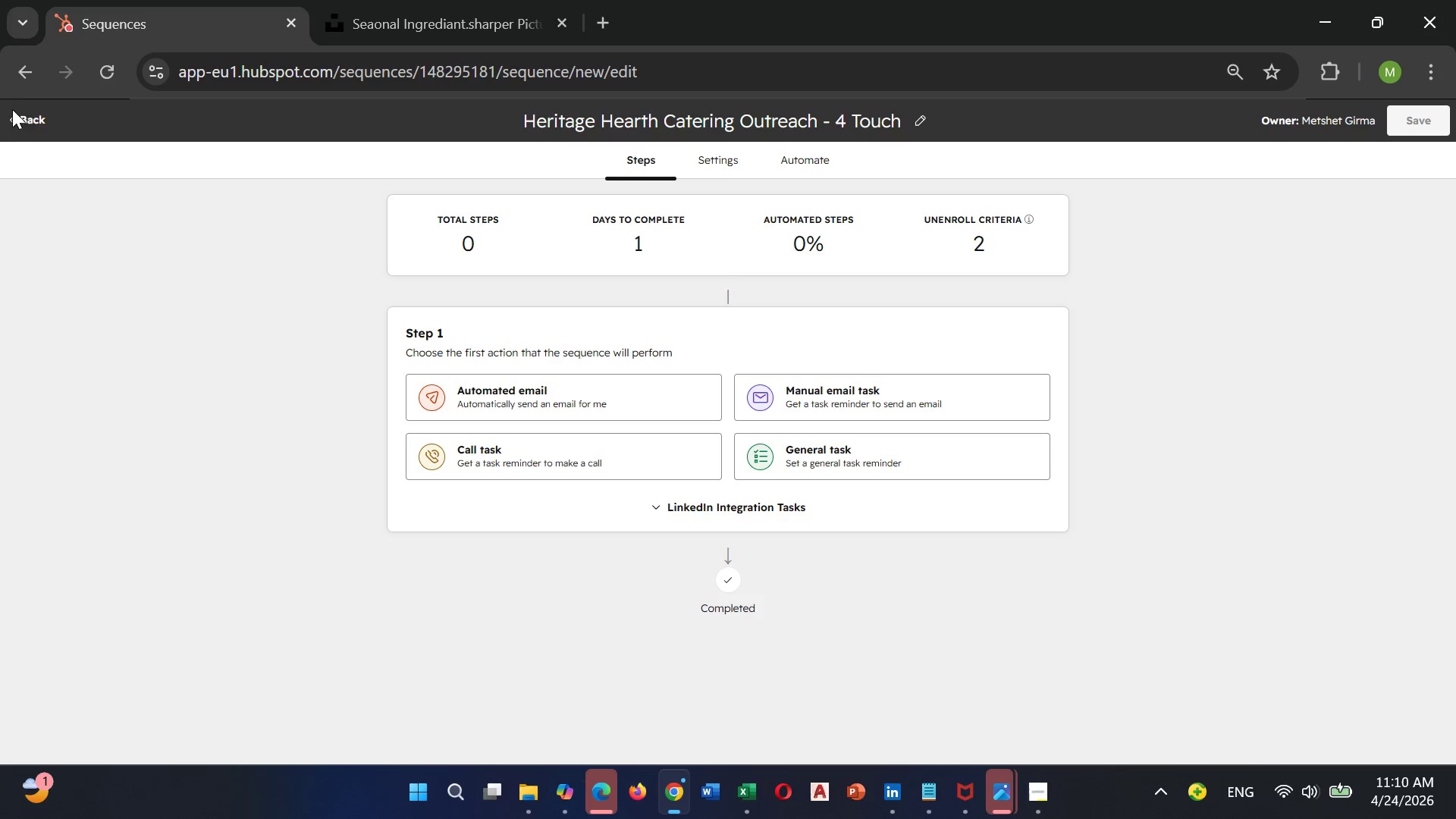 
left_click([24, 114])
 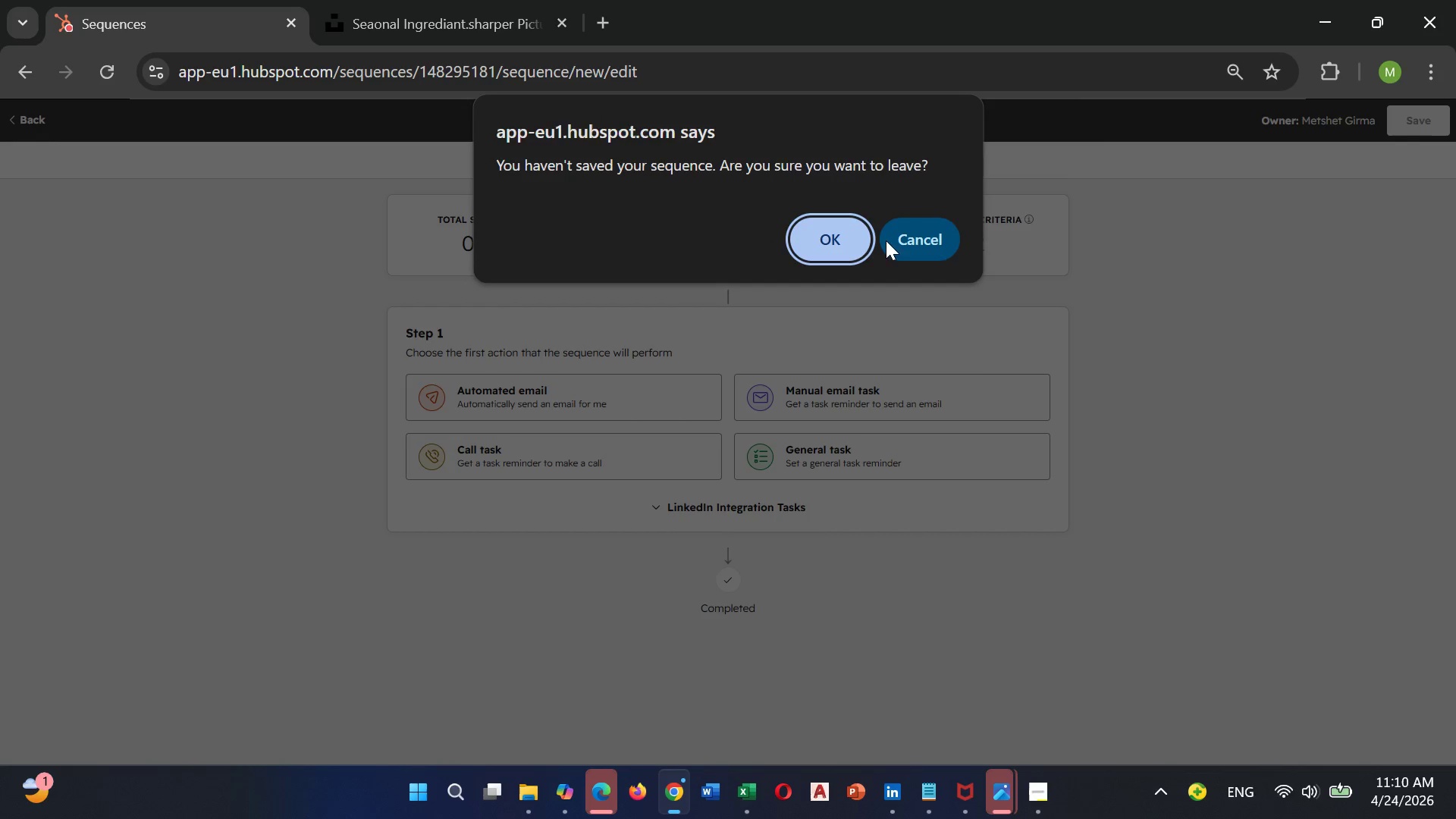 
left_click([911, 240])
 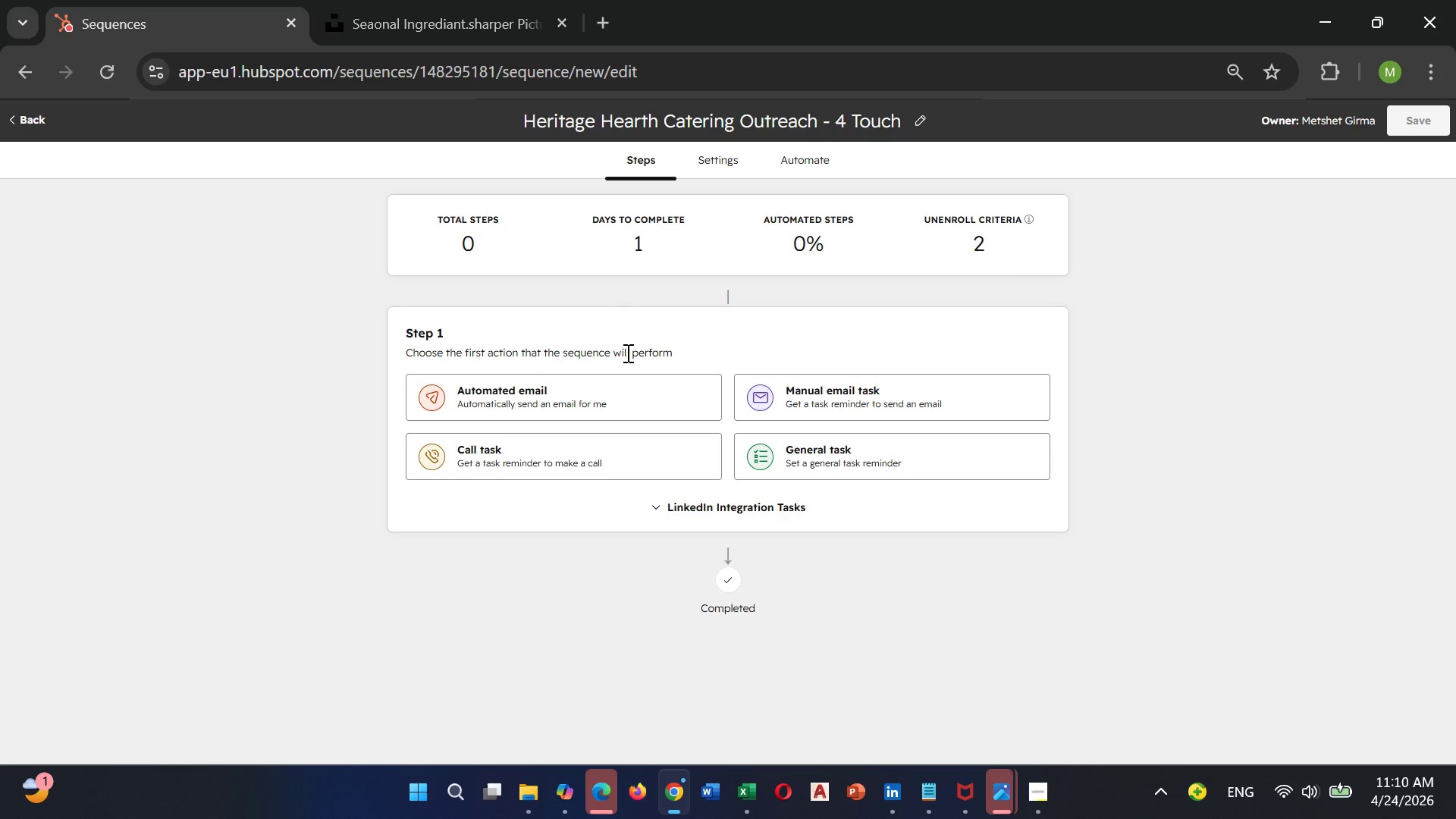 
scroll: coordinate [626, 353], scroll_direction: up, amount: 6.0
 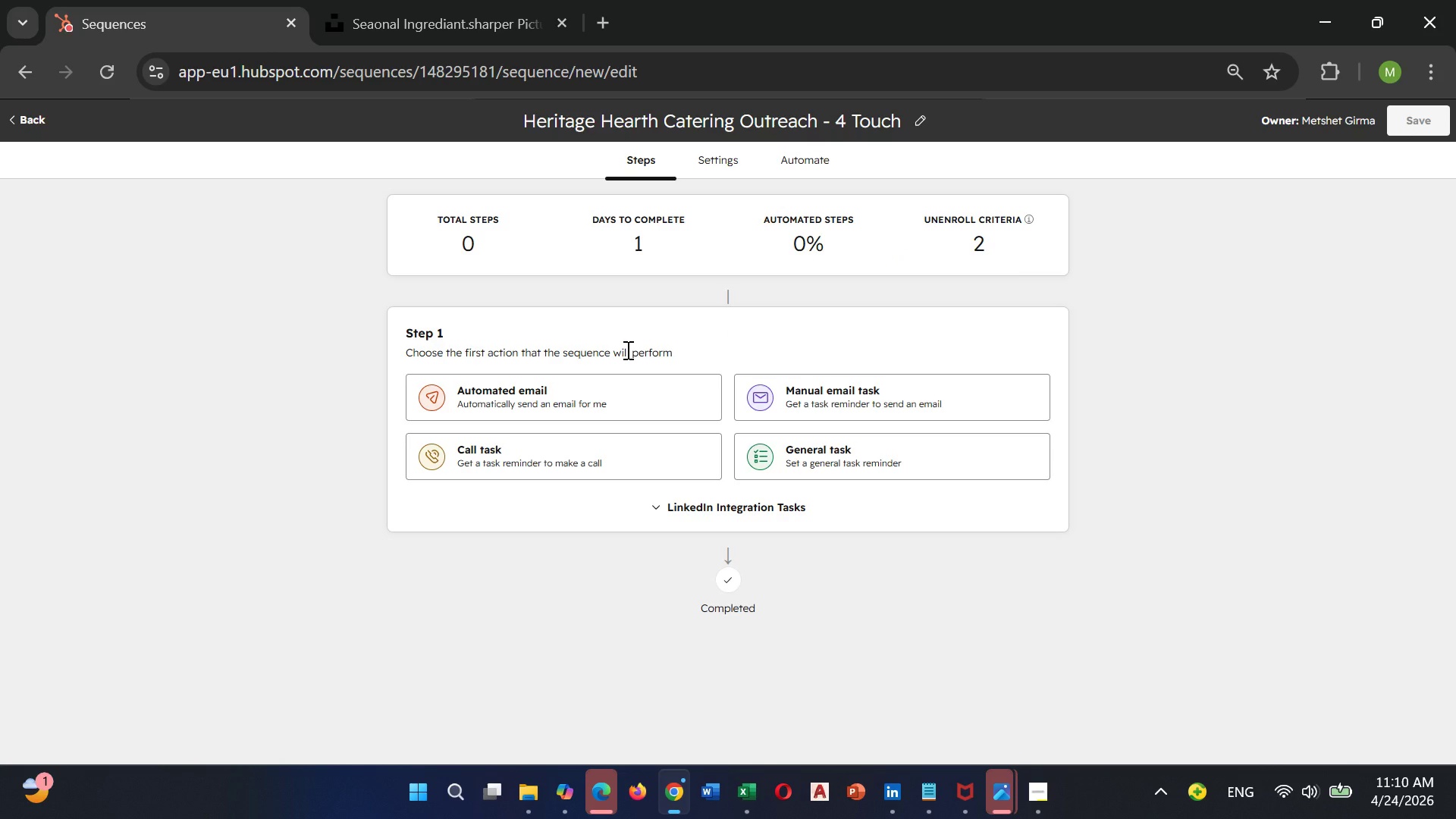 
wait(11.0)
 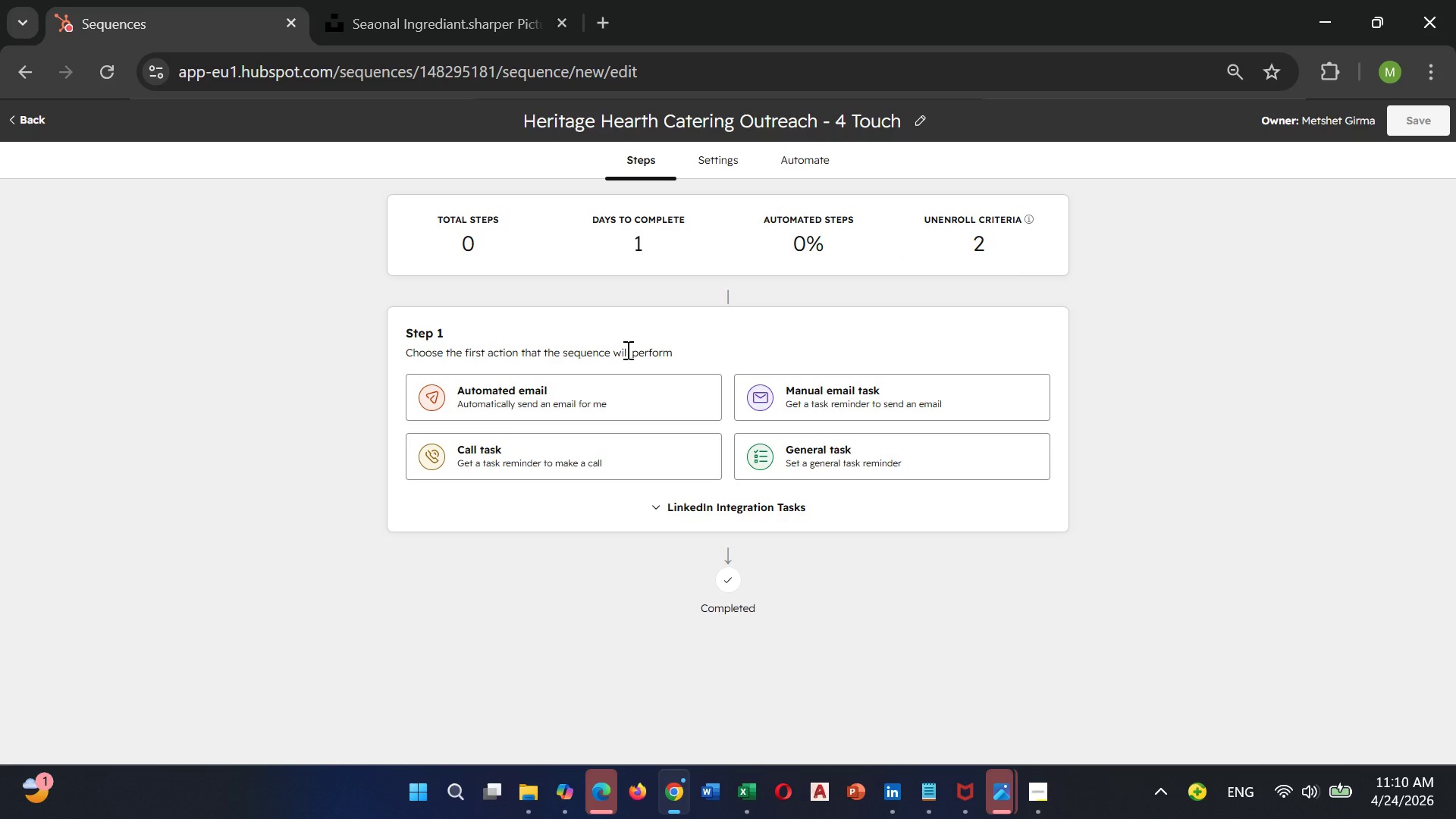 
scroll: coordinate [676, 420], scroll_direction: down, amount: 1.0
 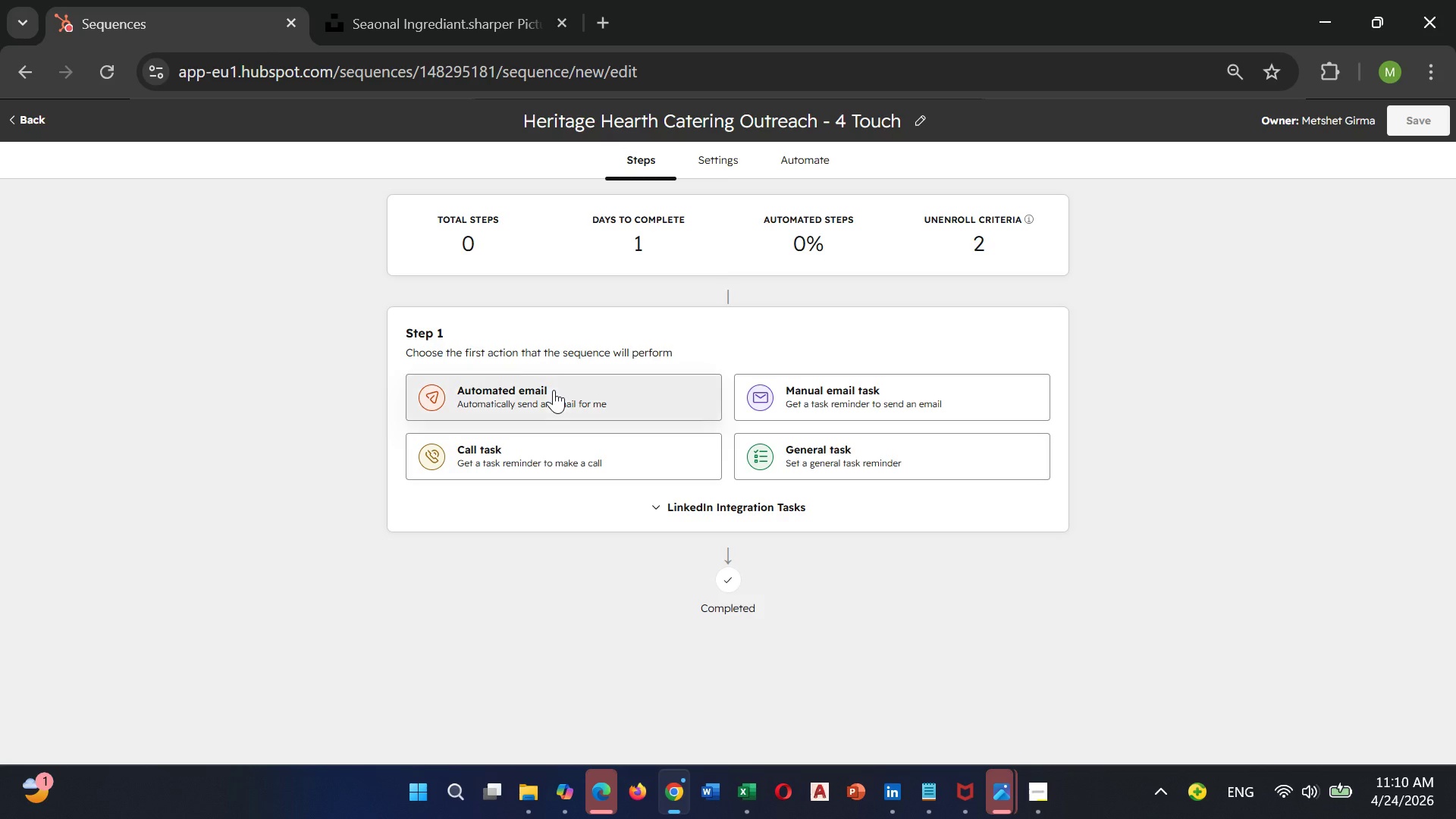 
left_click([554, 390])
 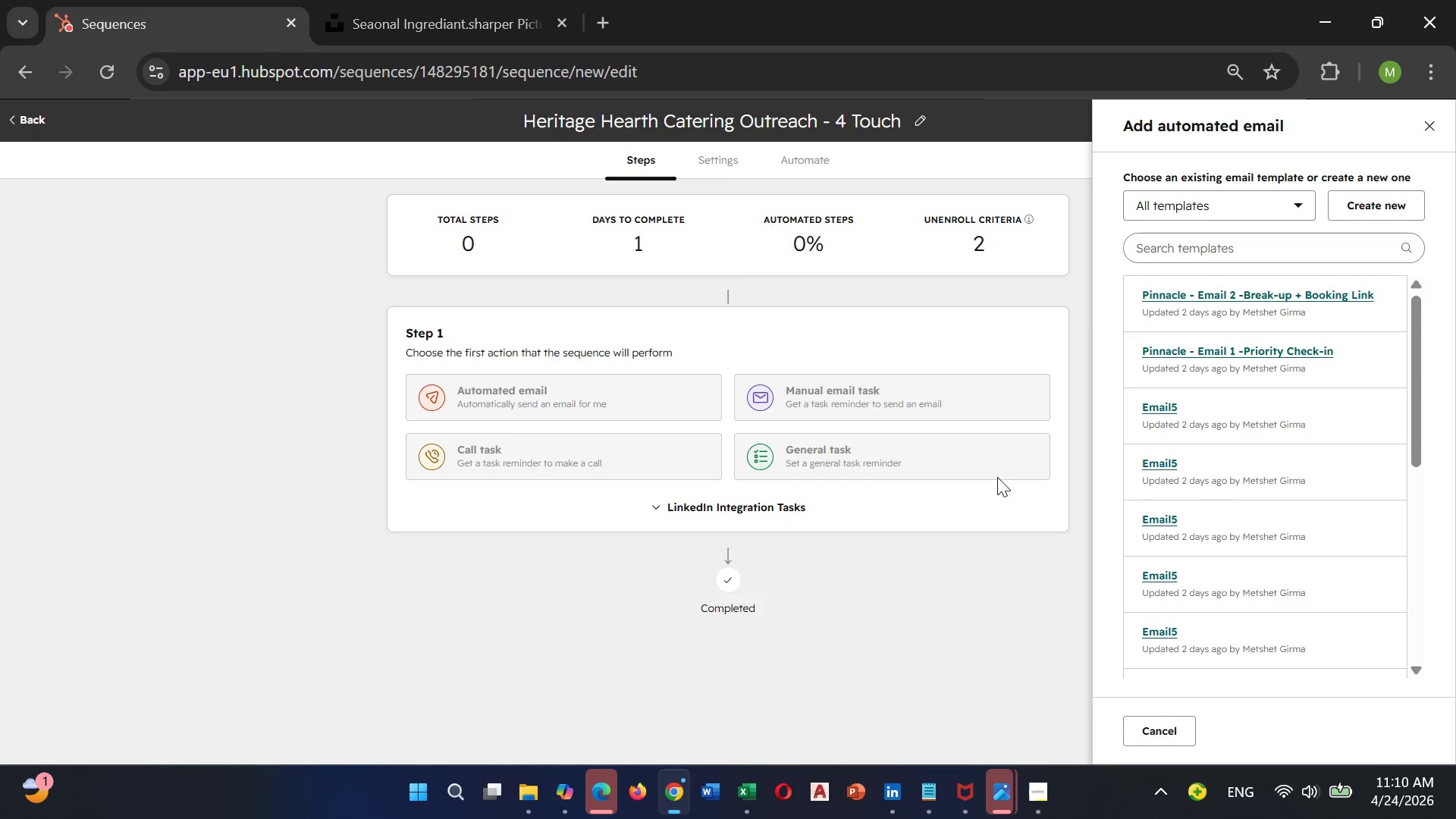 
scroll: coordinate [1304, 545], scroll_direction: down, amount: 12.0
 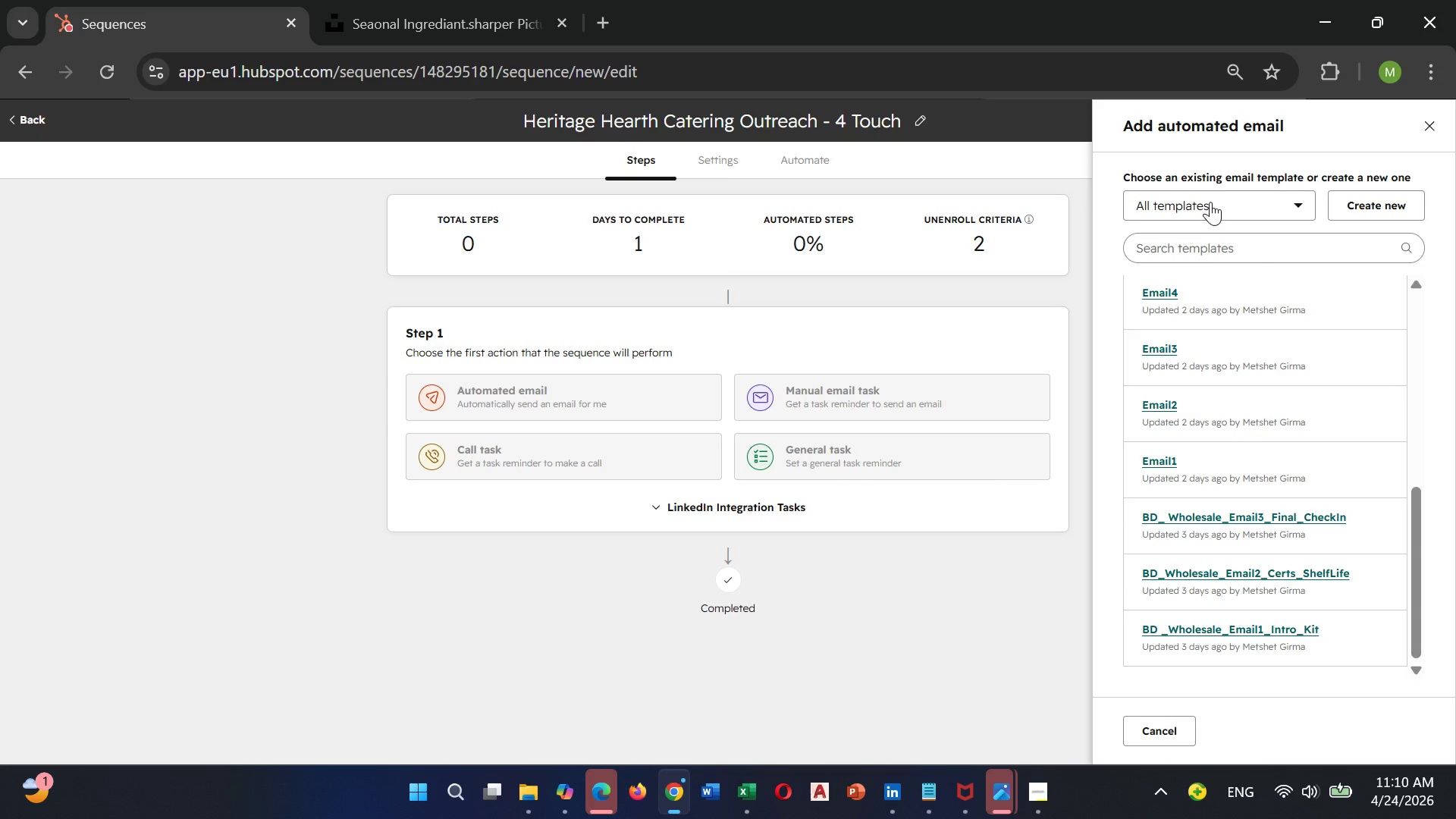 
left_click([1209, 200])
 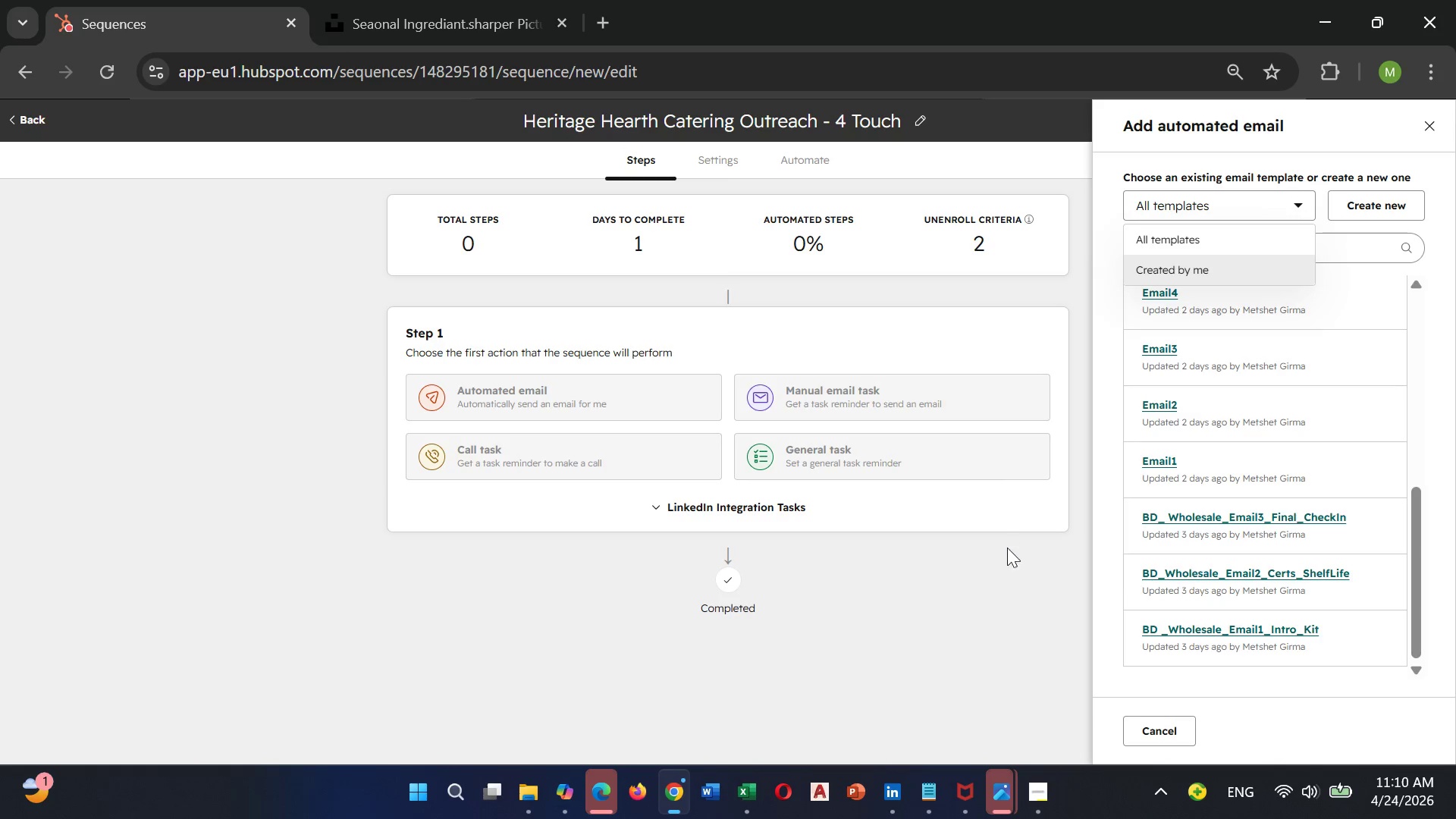 
left_click([1006, 548])
 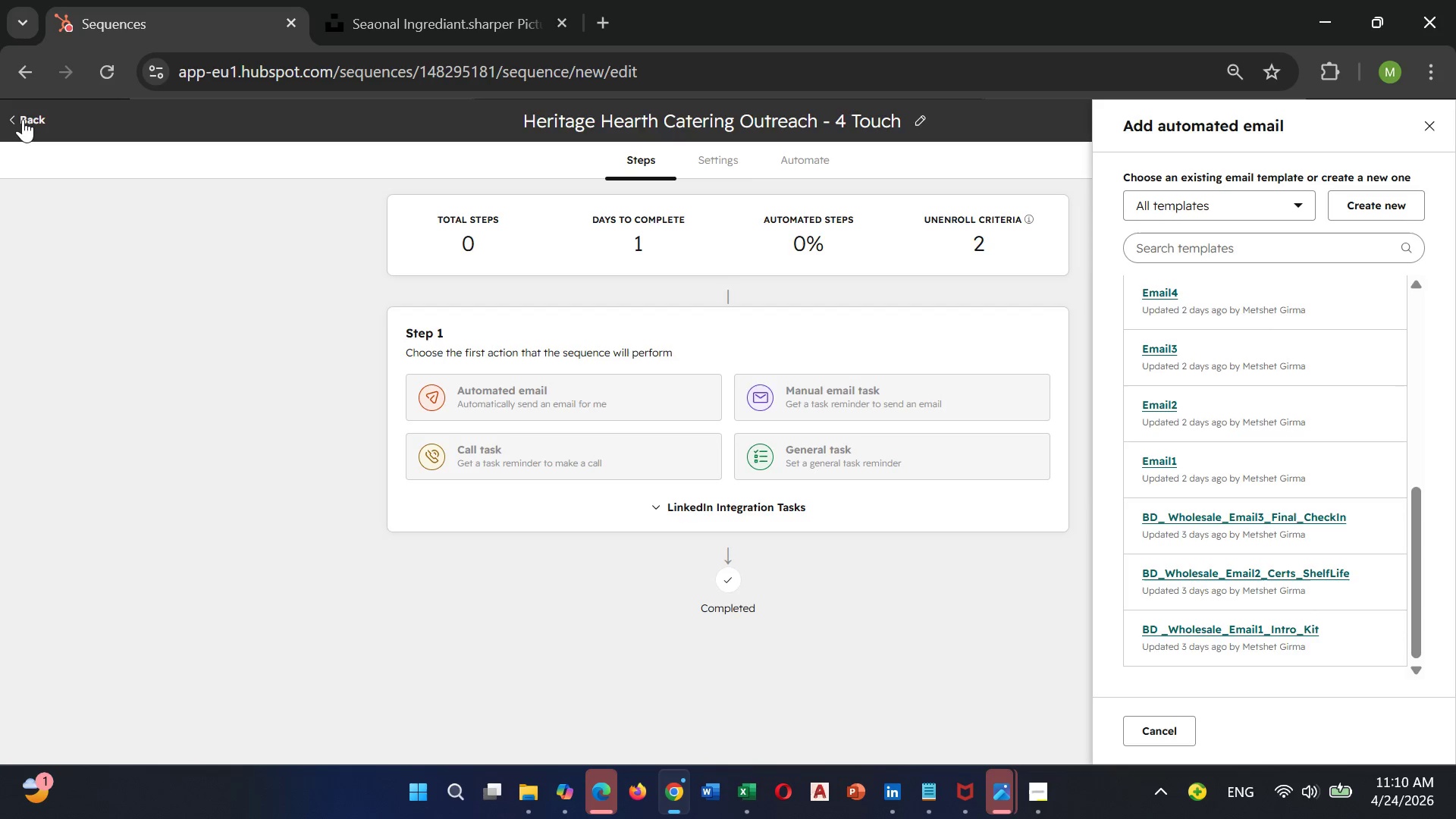 
left_click([23, 119])
 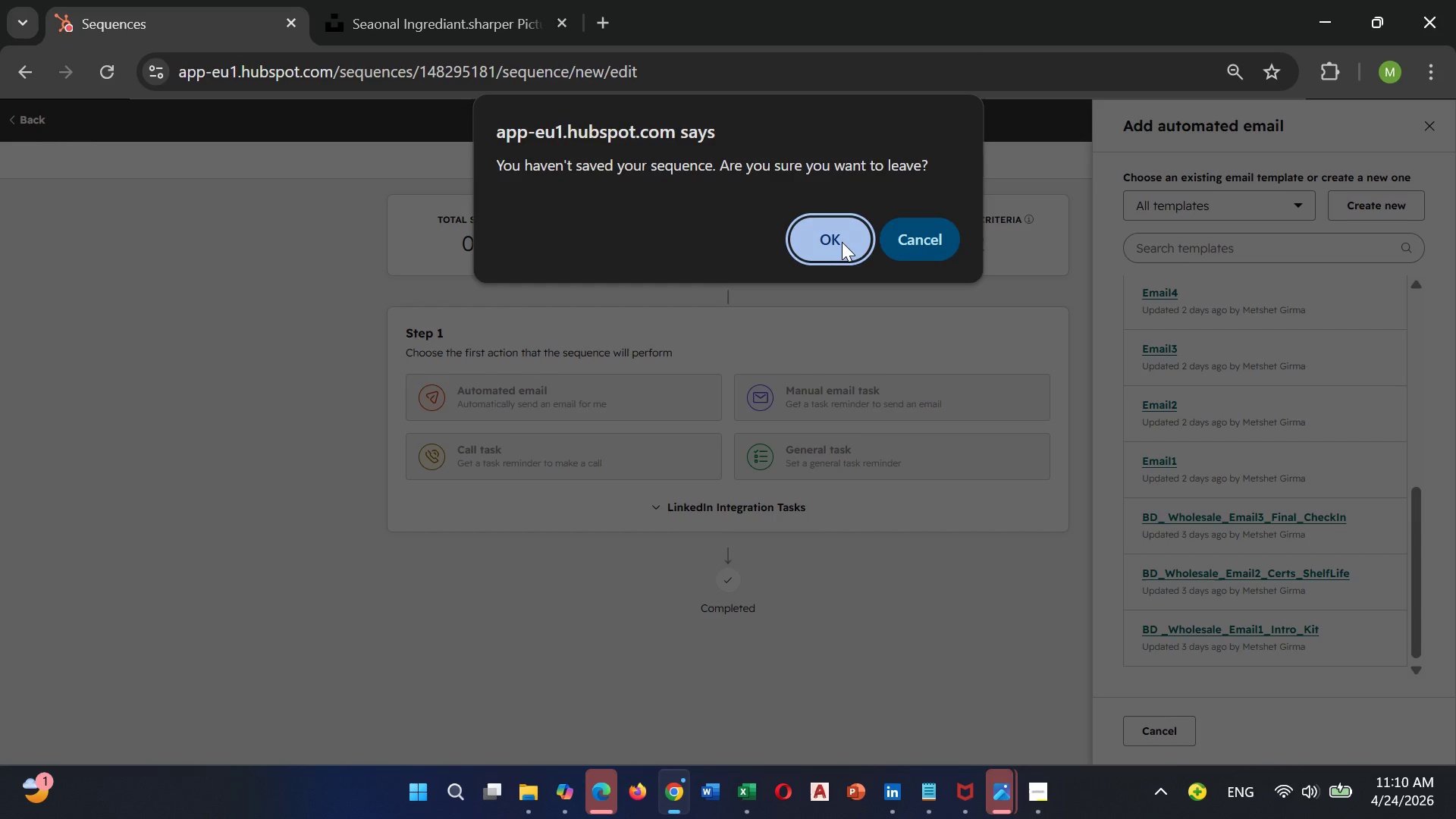 
left_click([842, 242])
 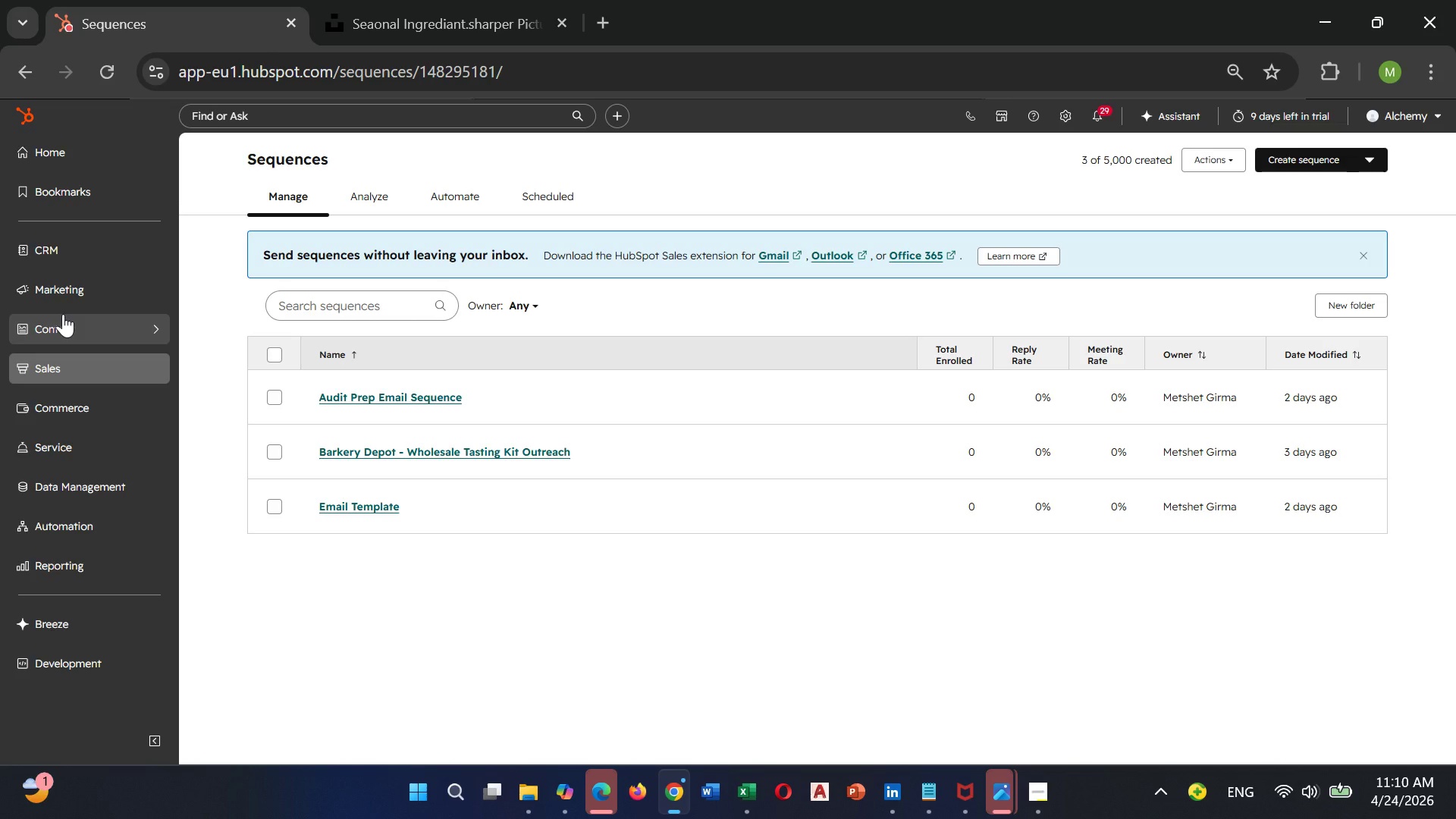 
wait(14.34)
 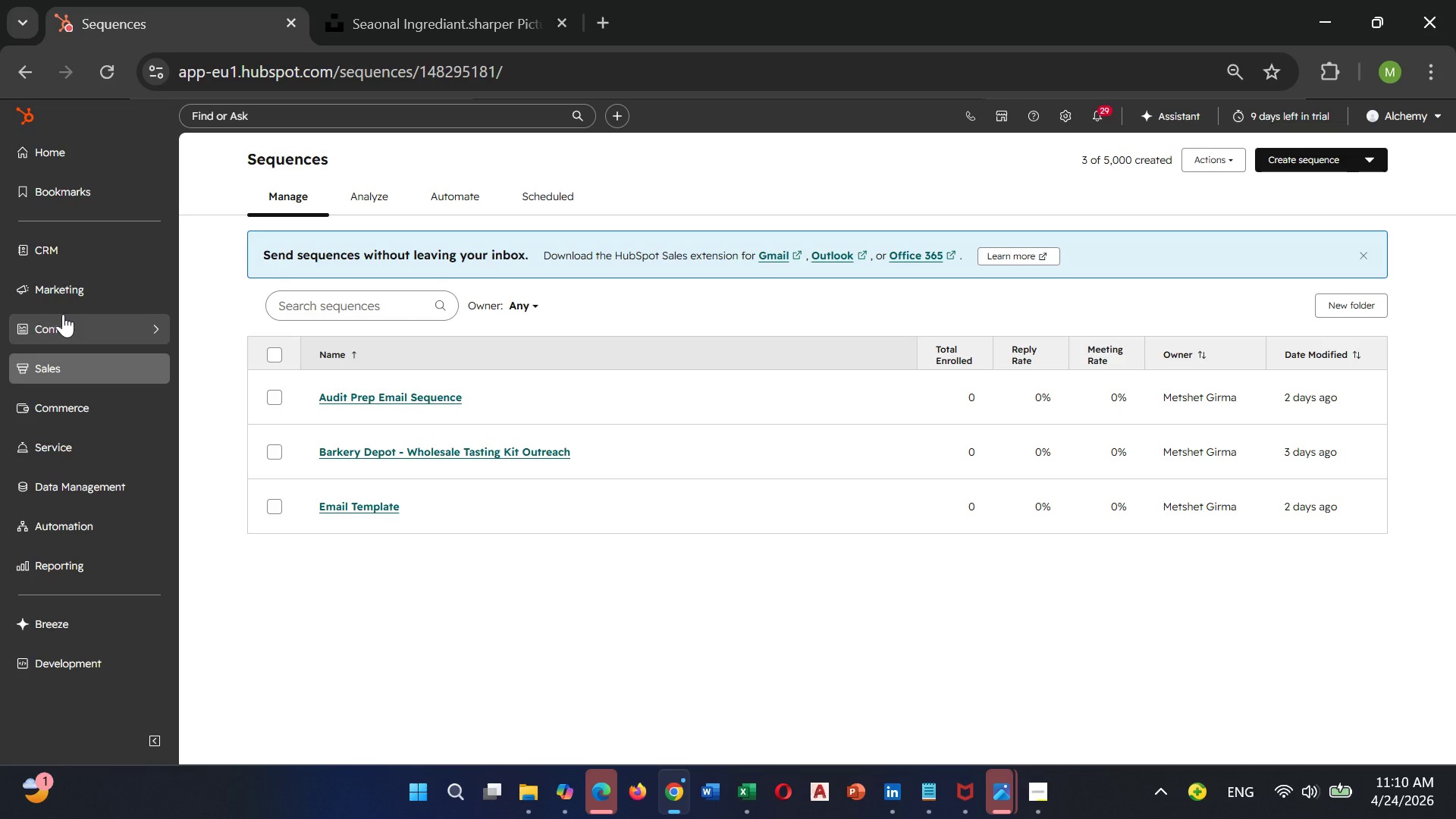 
left_click([75, 298])
 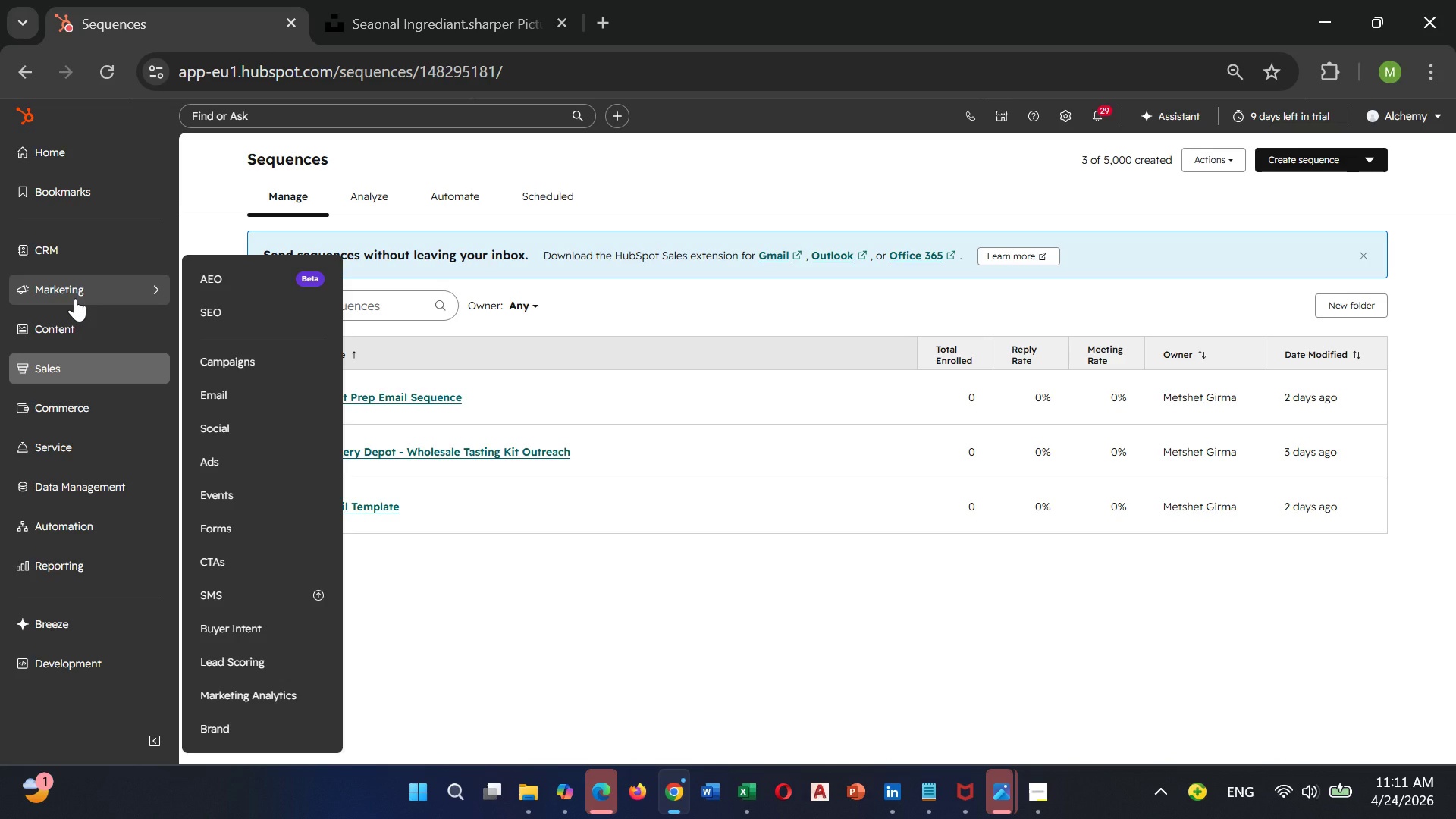 
mouse_move([102, 274])
 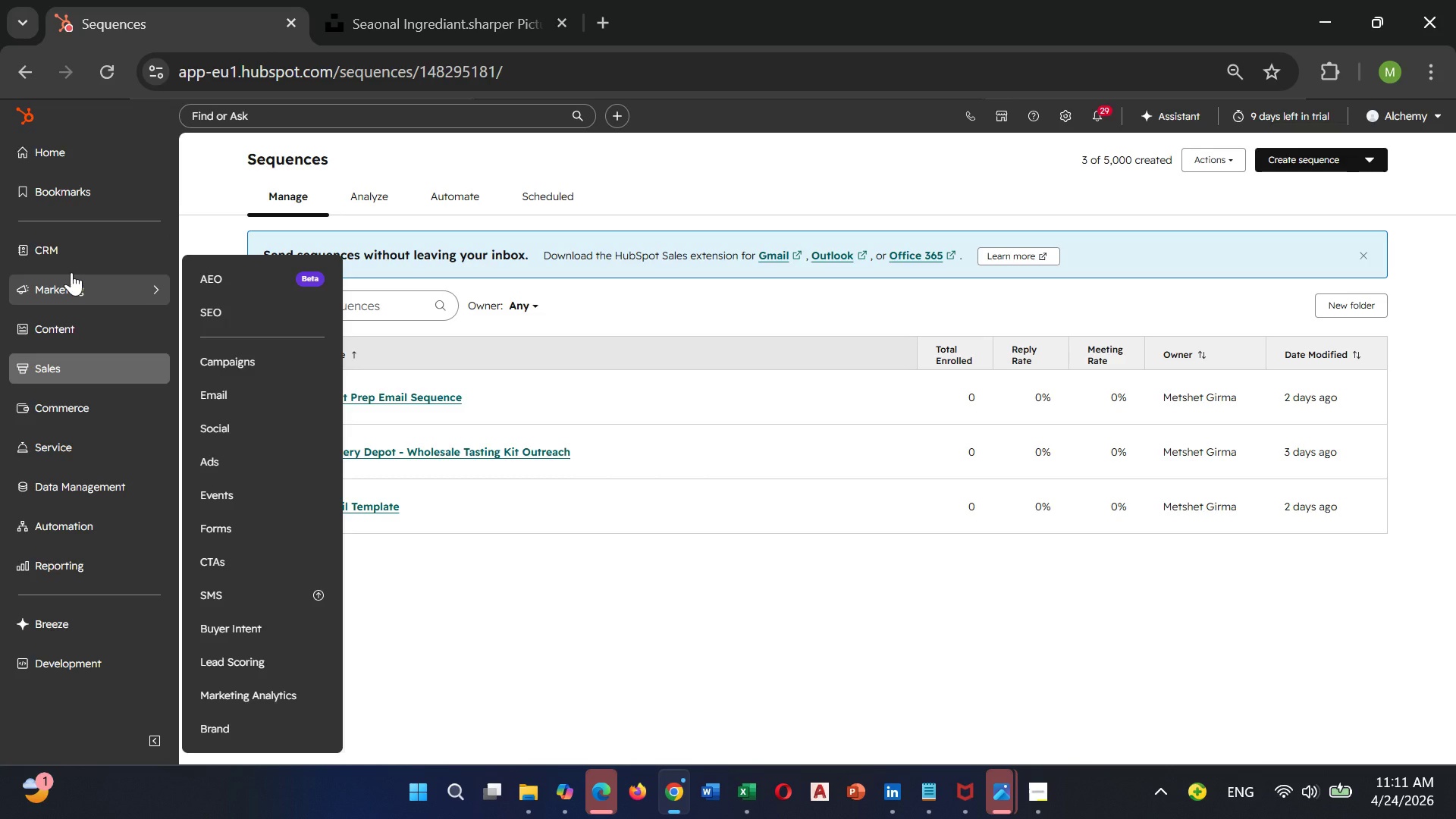 
wait(16.13)
 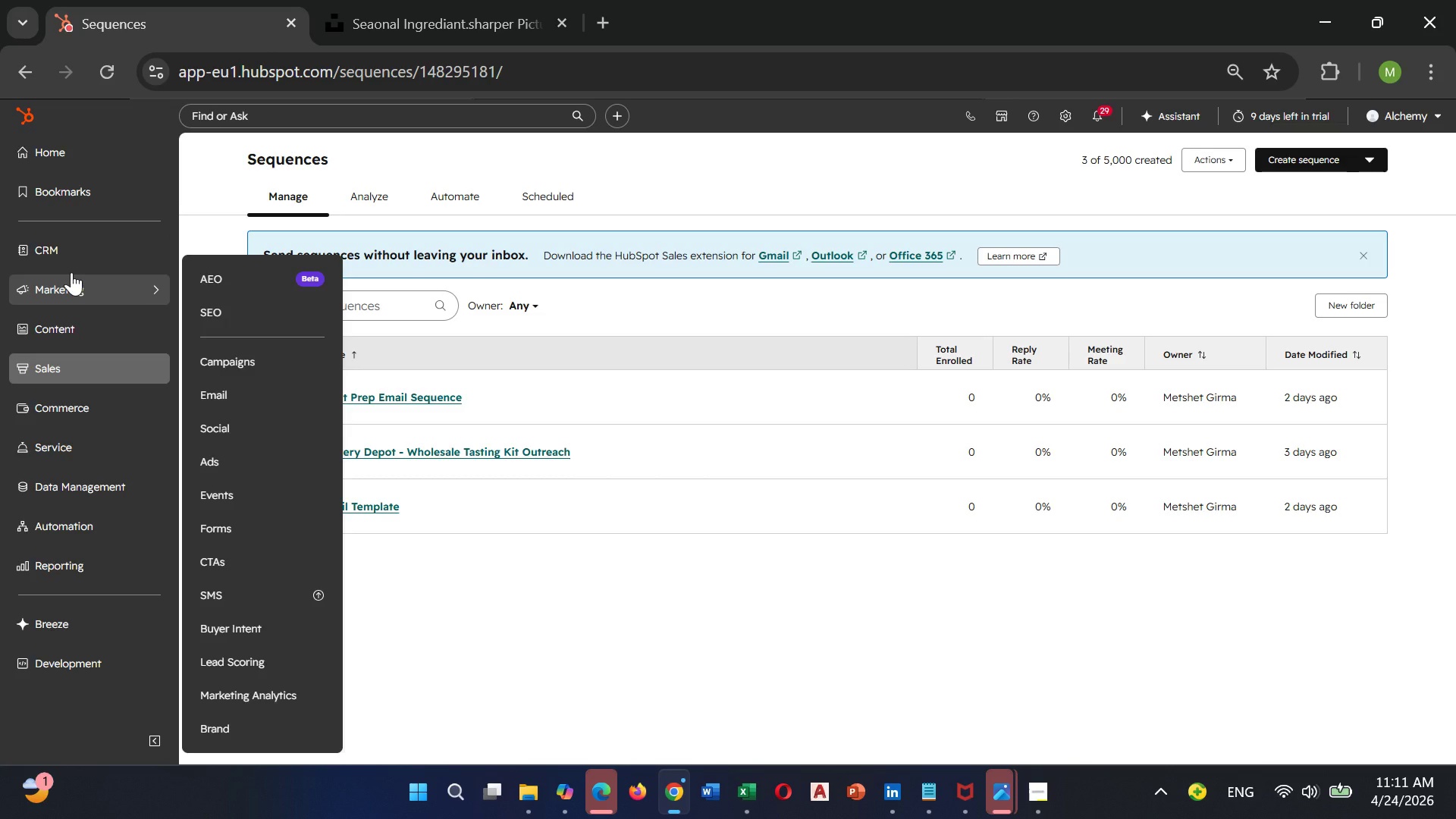 
left_click([224, 397])
 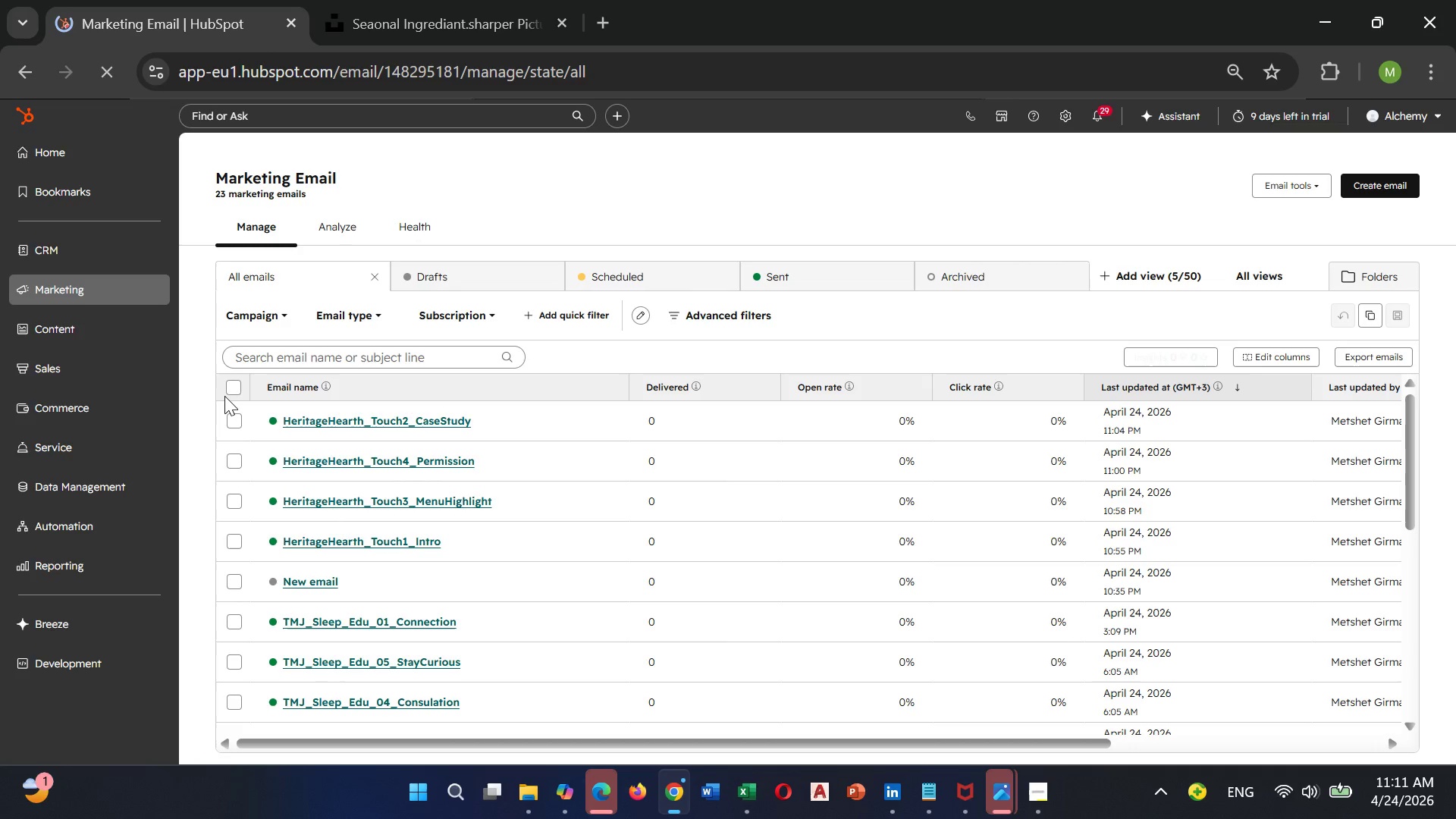 
wait(9.48)
 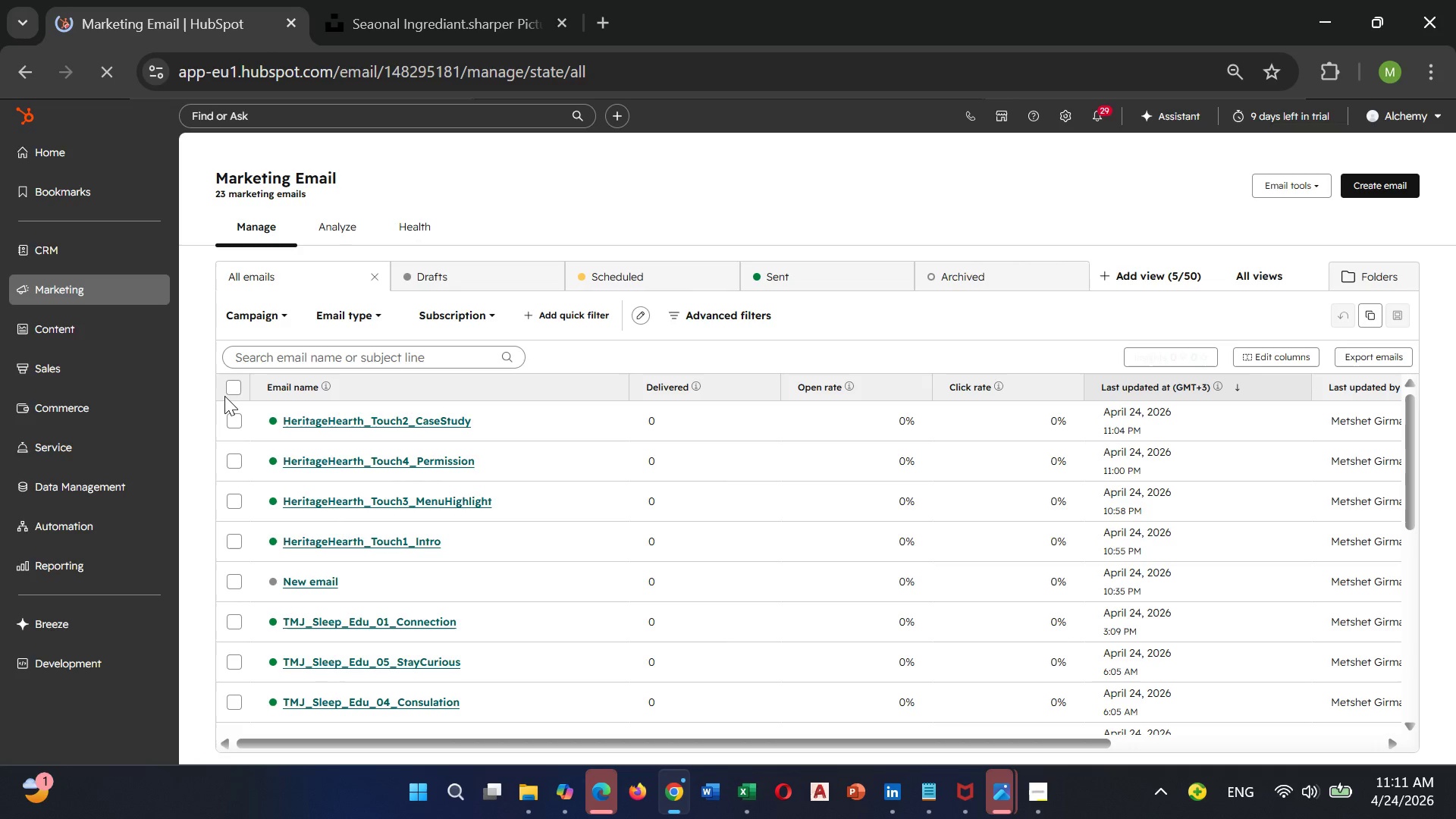 
mouse_move([563, 413])
 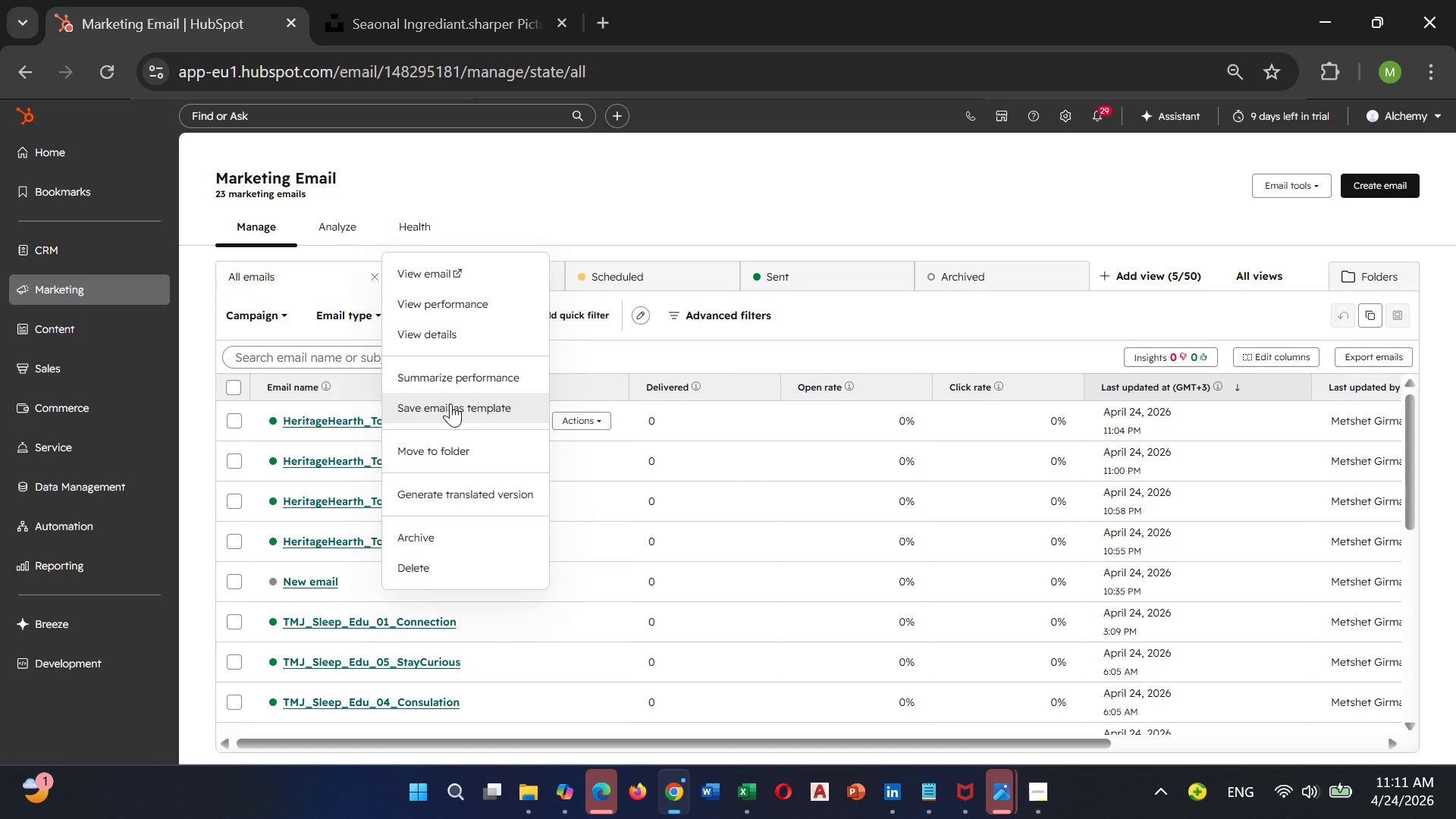 
left_click([450, 403])
 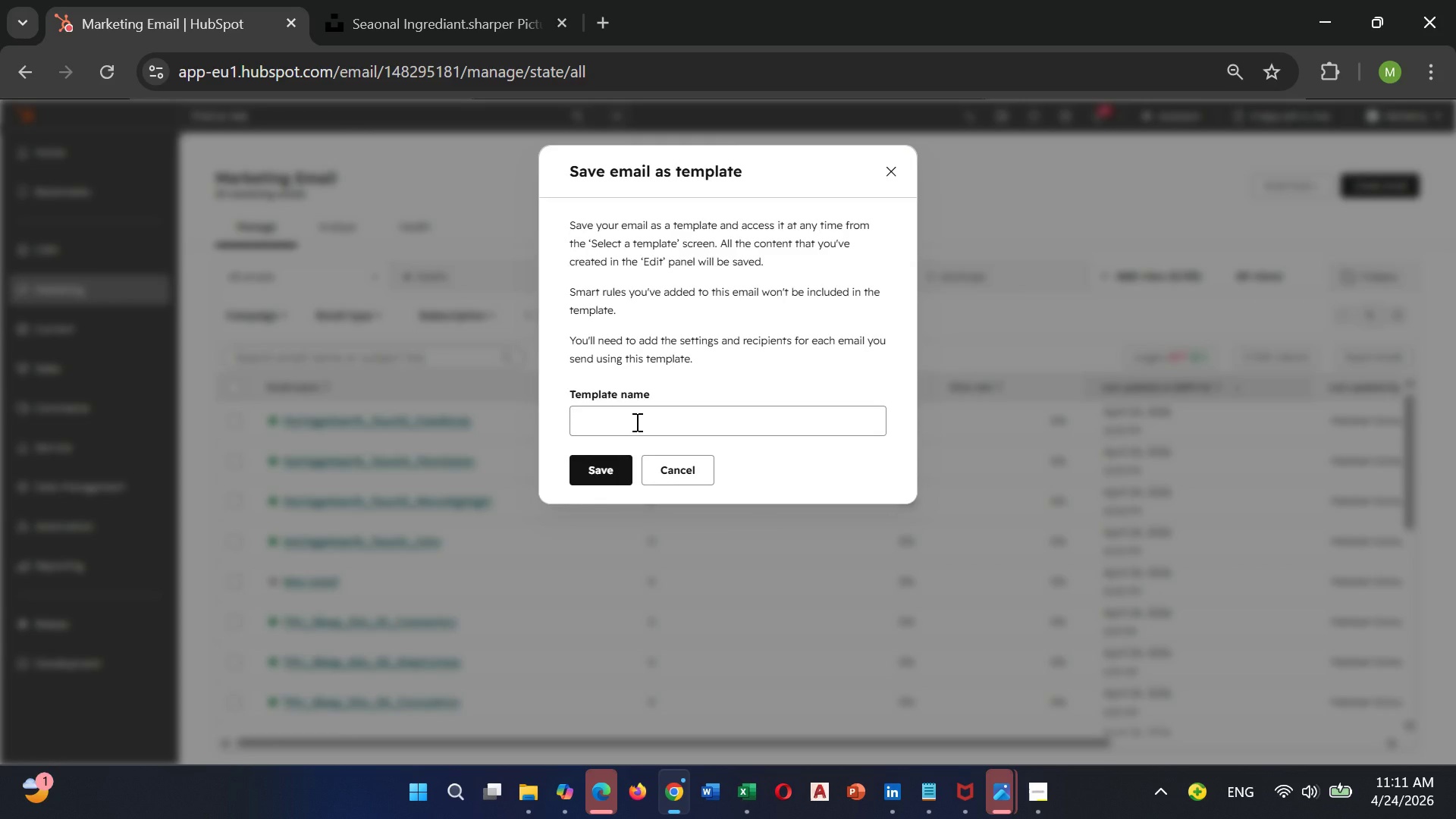 
left_click([635, 422])
 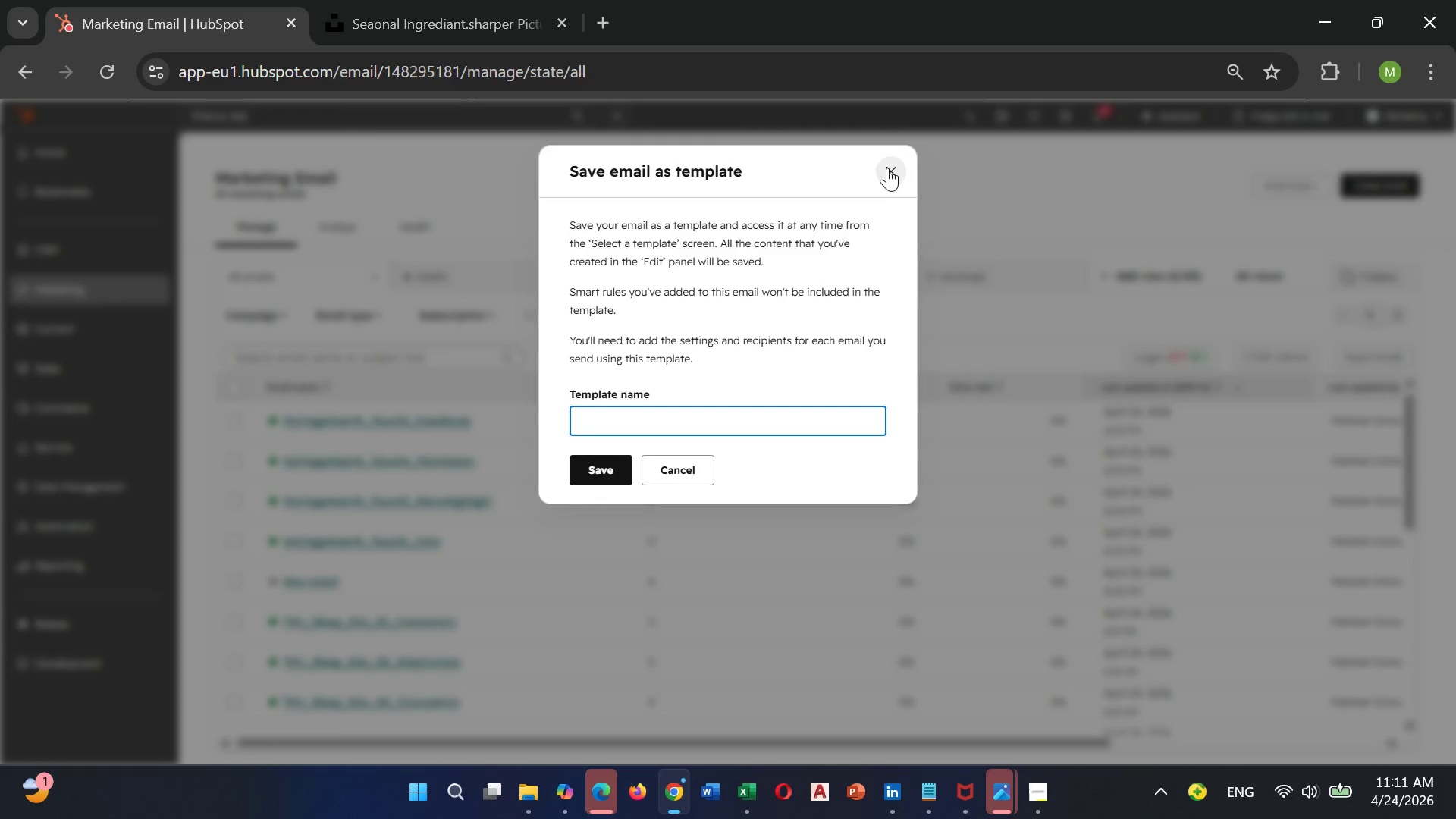 
left_click([887, 166])
 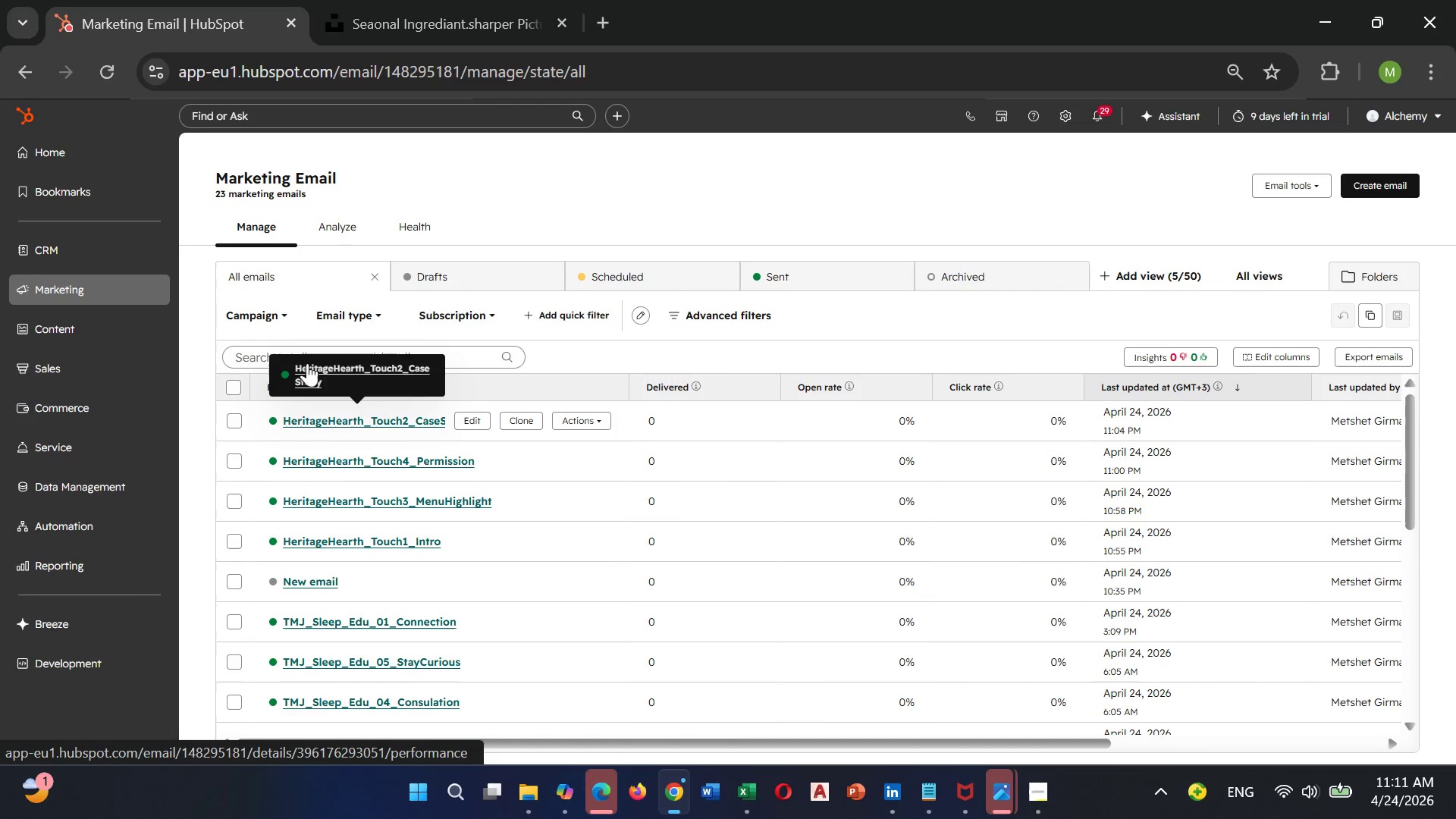 
left_click_drag(start_coordinate=[298, 360], to_coordinate=[334, 381])
 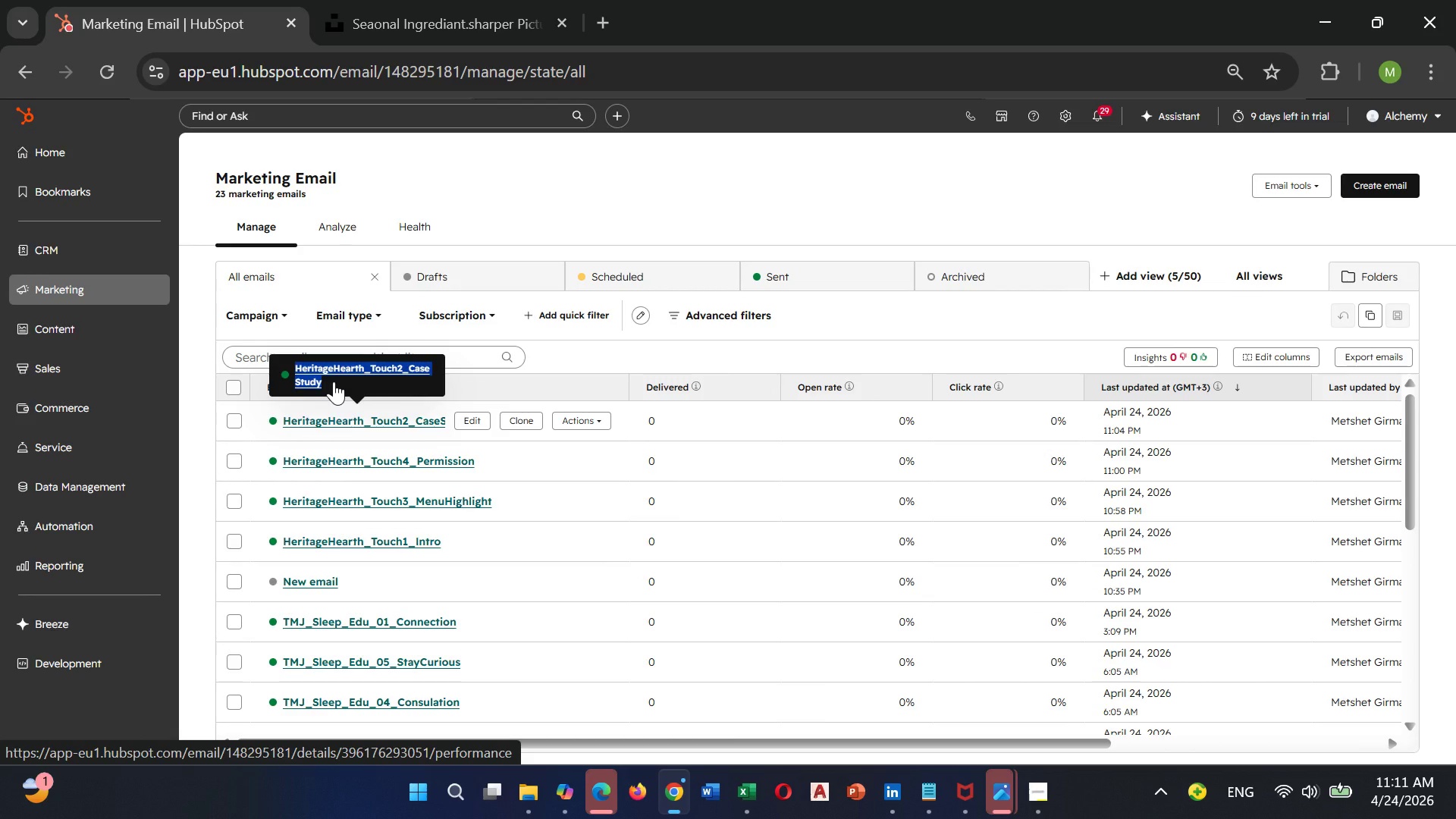 
key(Control+ControlLeft)
 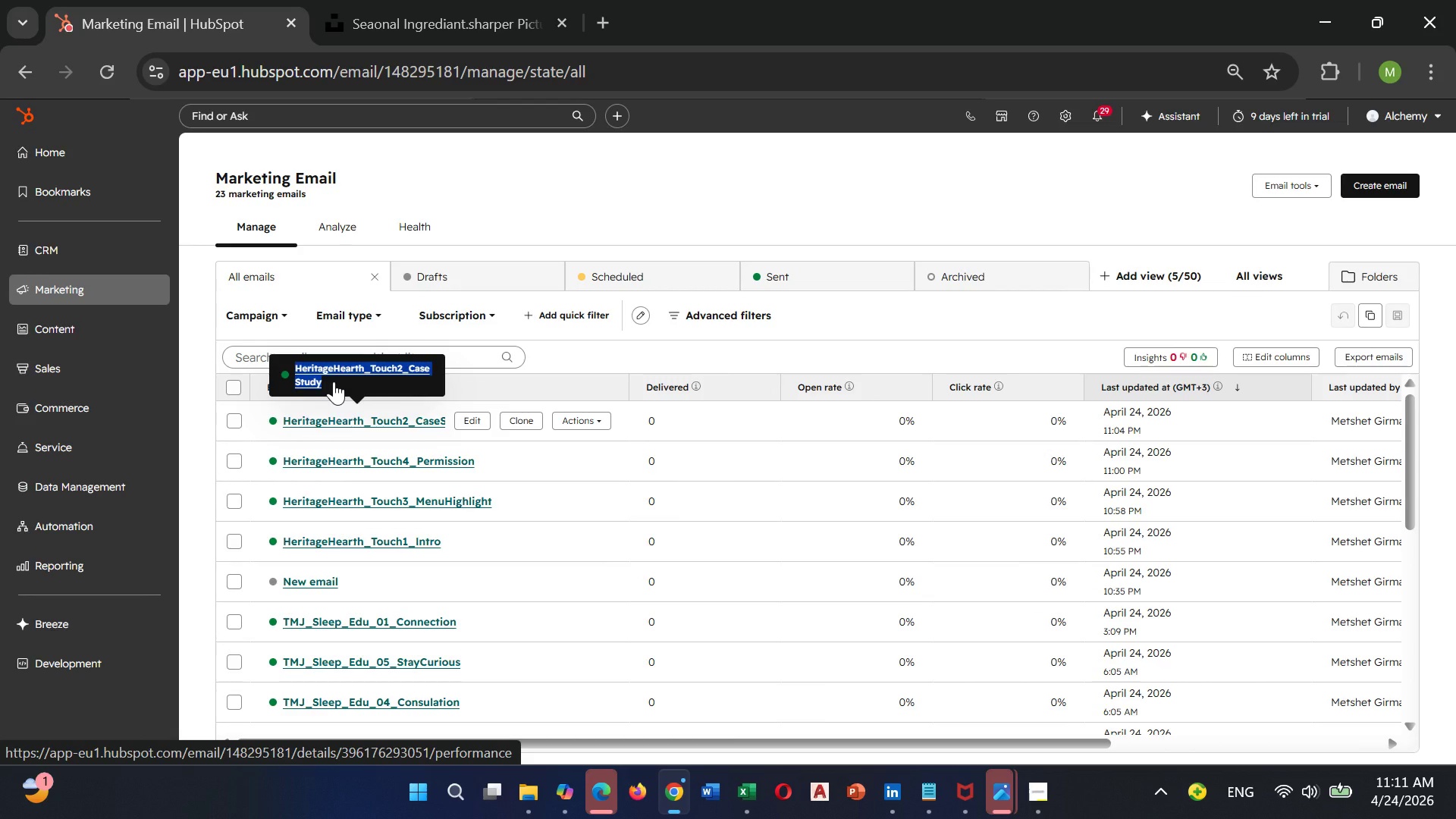 
key(Control+C)
 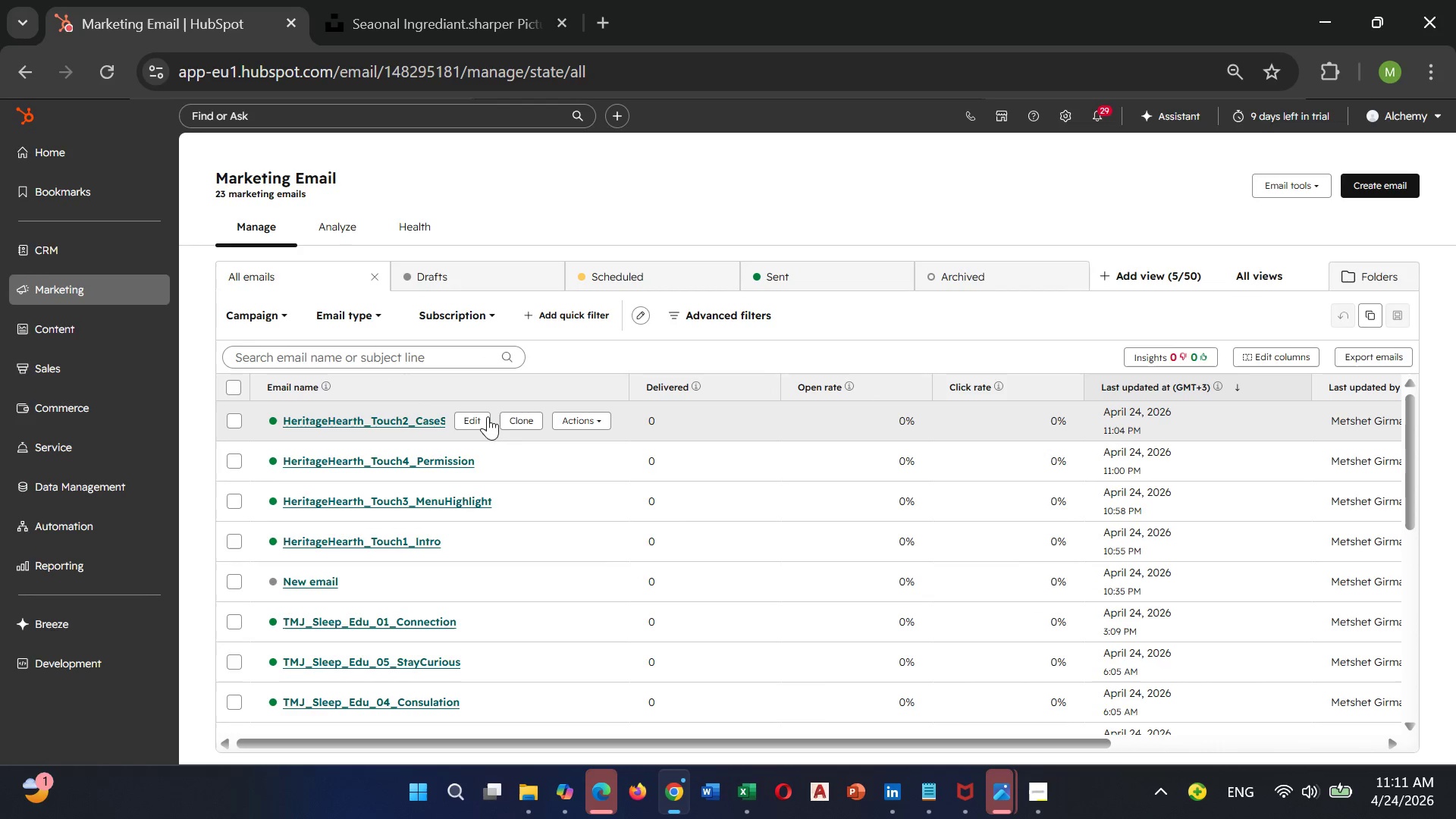 
left_click([477, 416])
 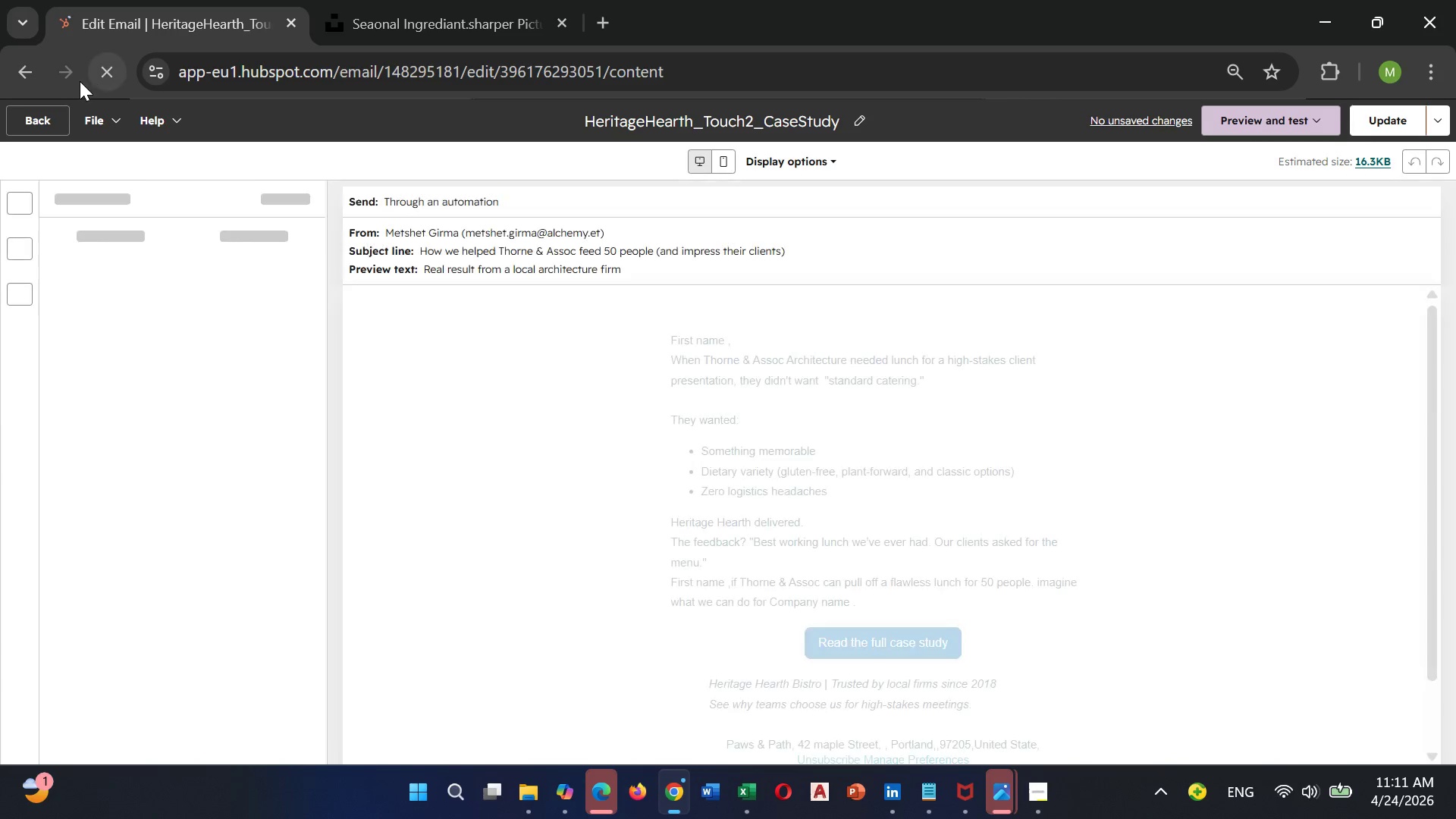 
left_click([52, 115])
 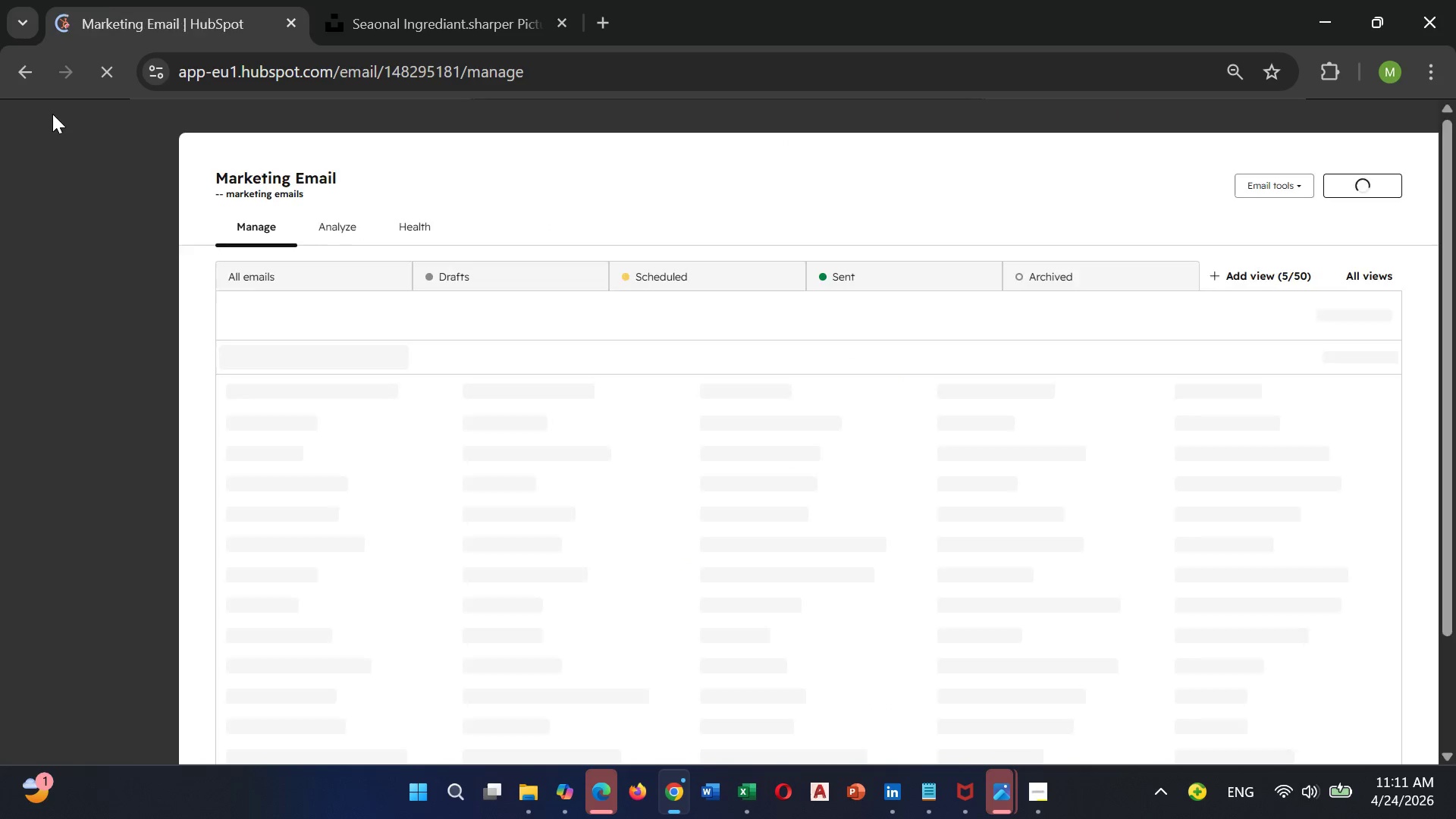 
mouse_move([42, 152])
 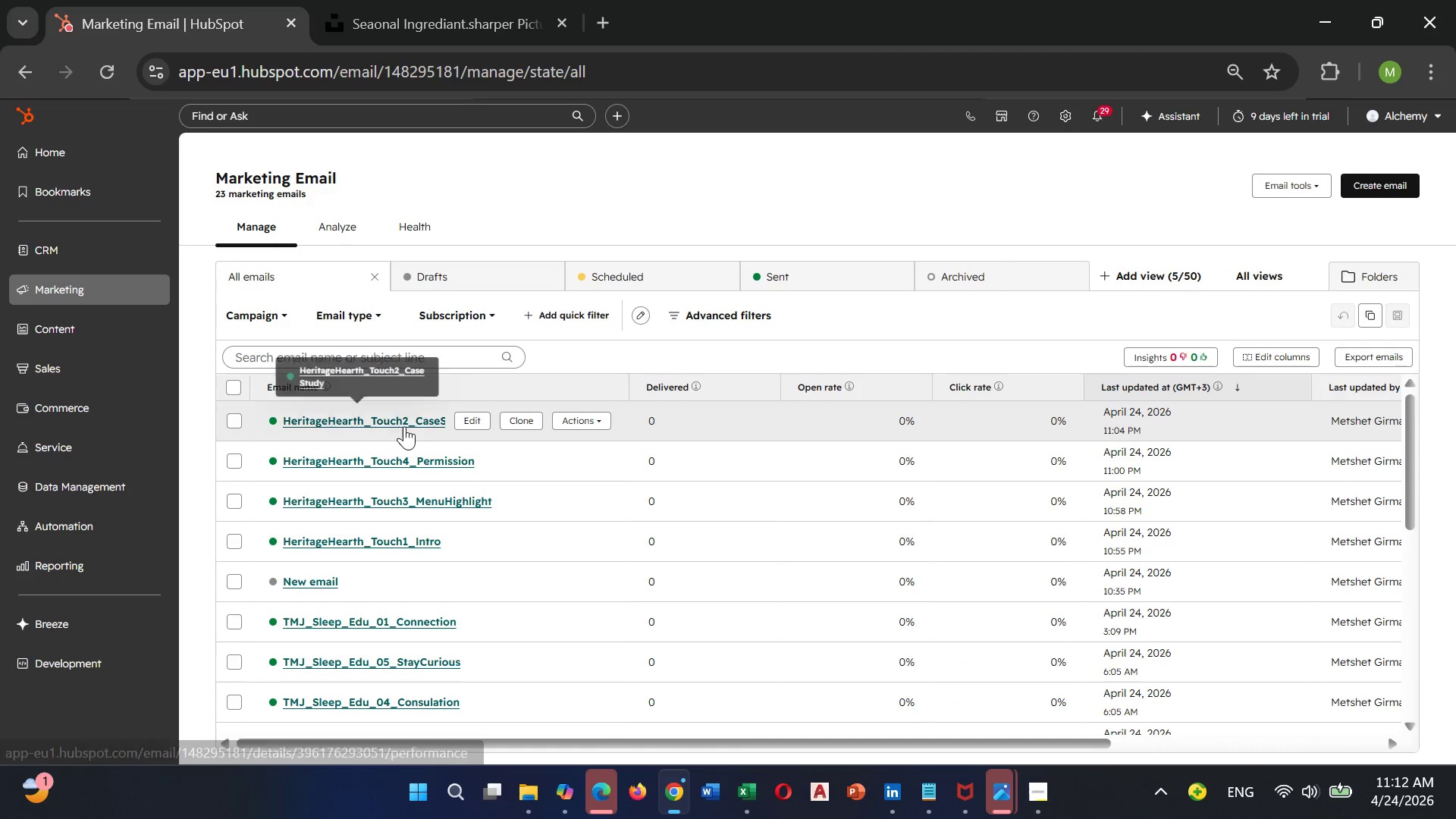 
mouse_move([550, 420])
 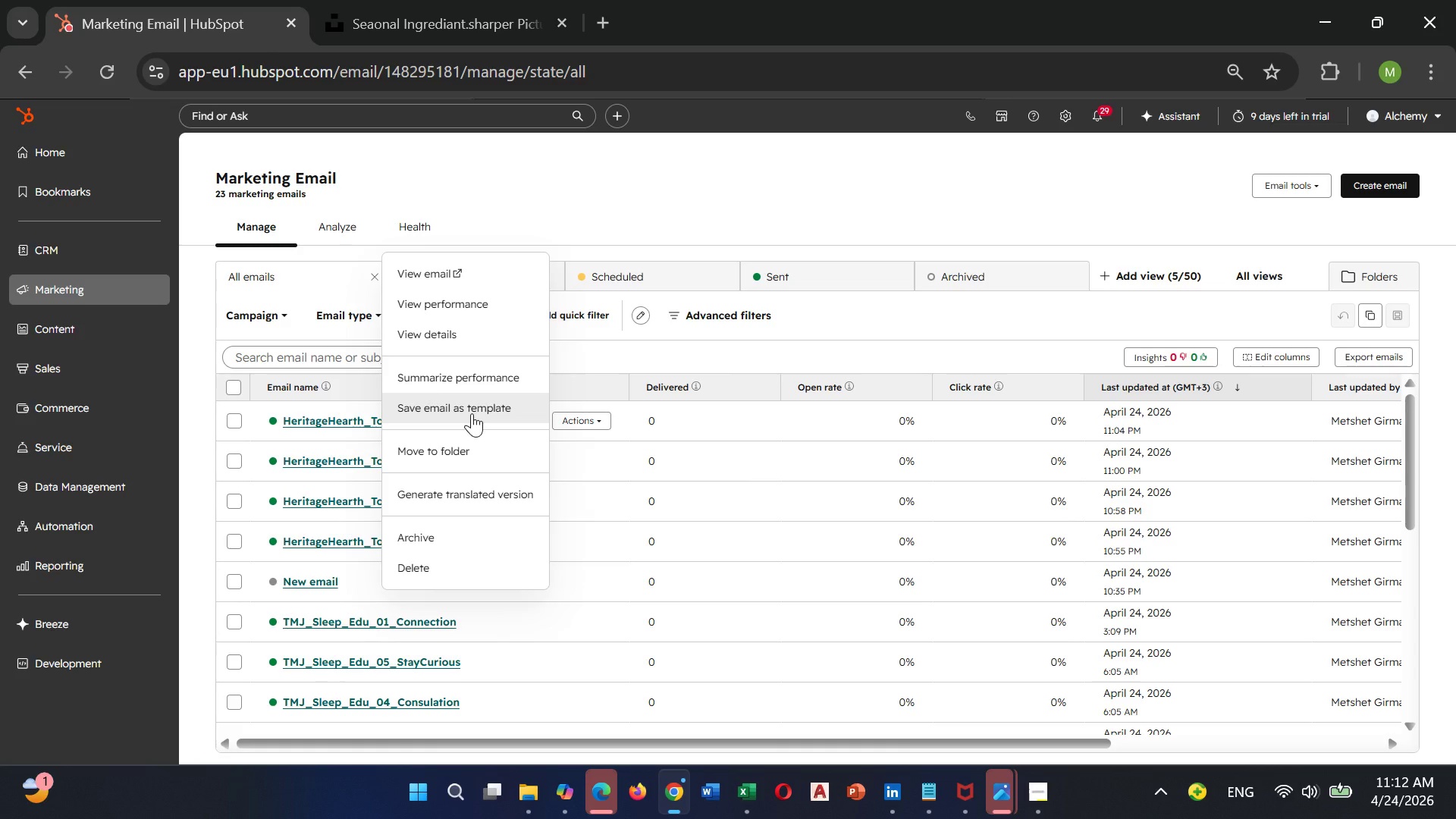 
left_click([472, 413])
 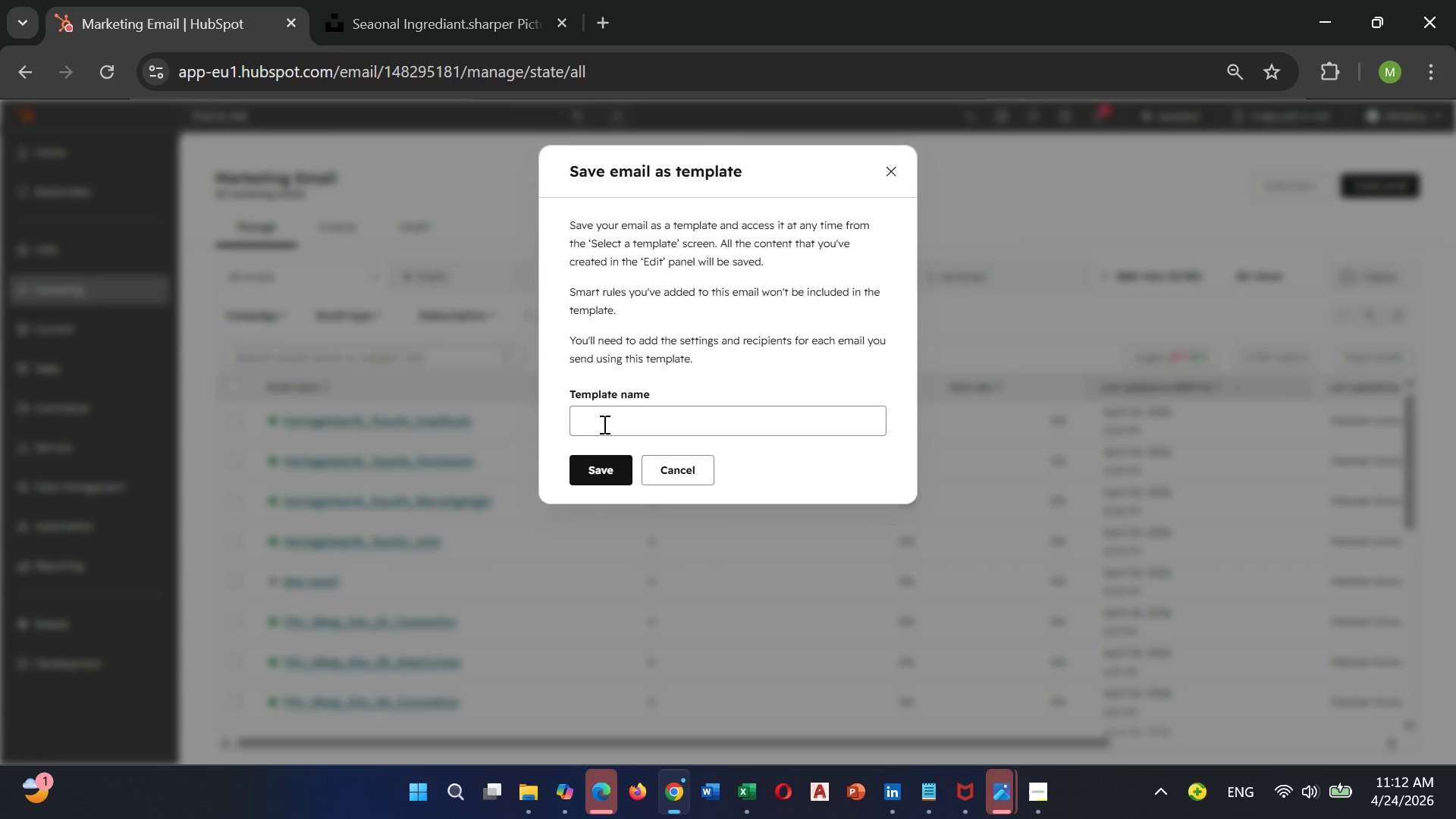 
left_click([603, 424])
 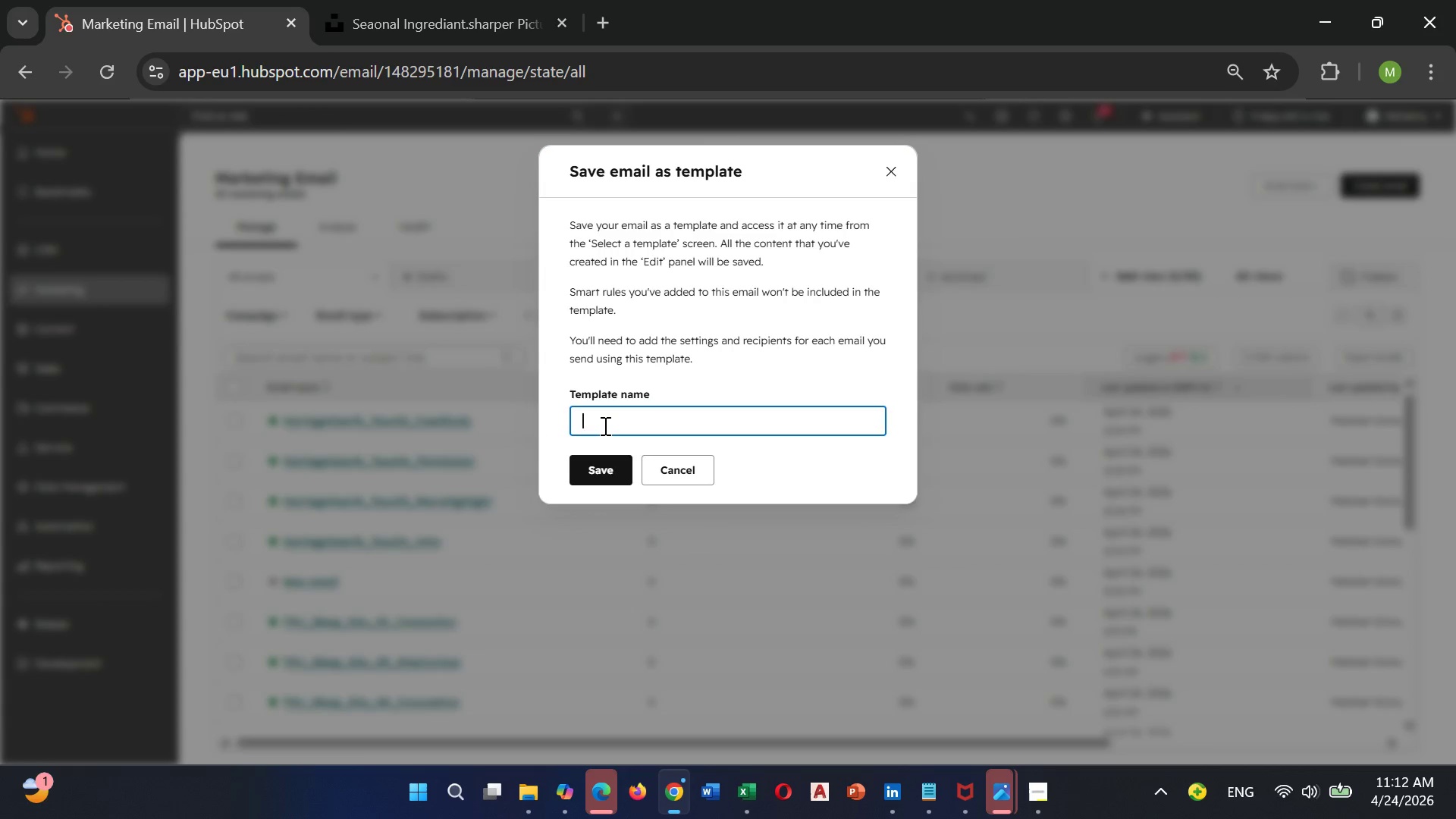 
key(Control+ControlLeft)
 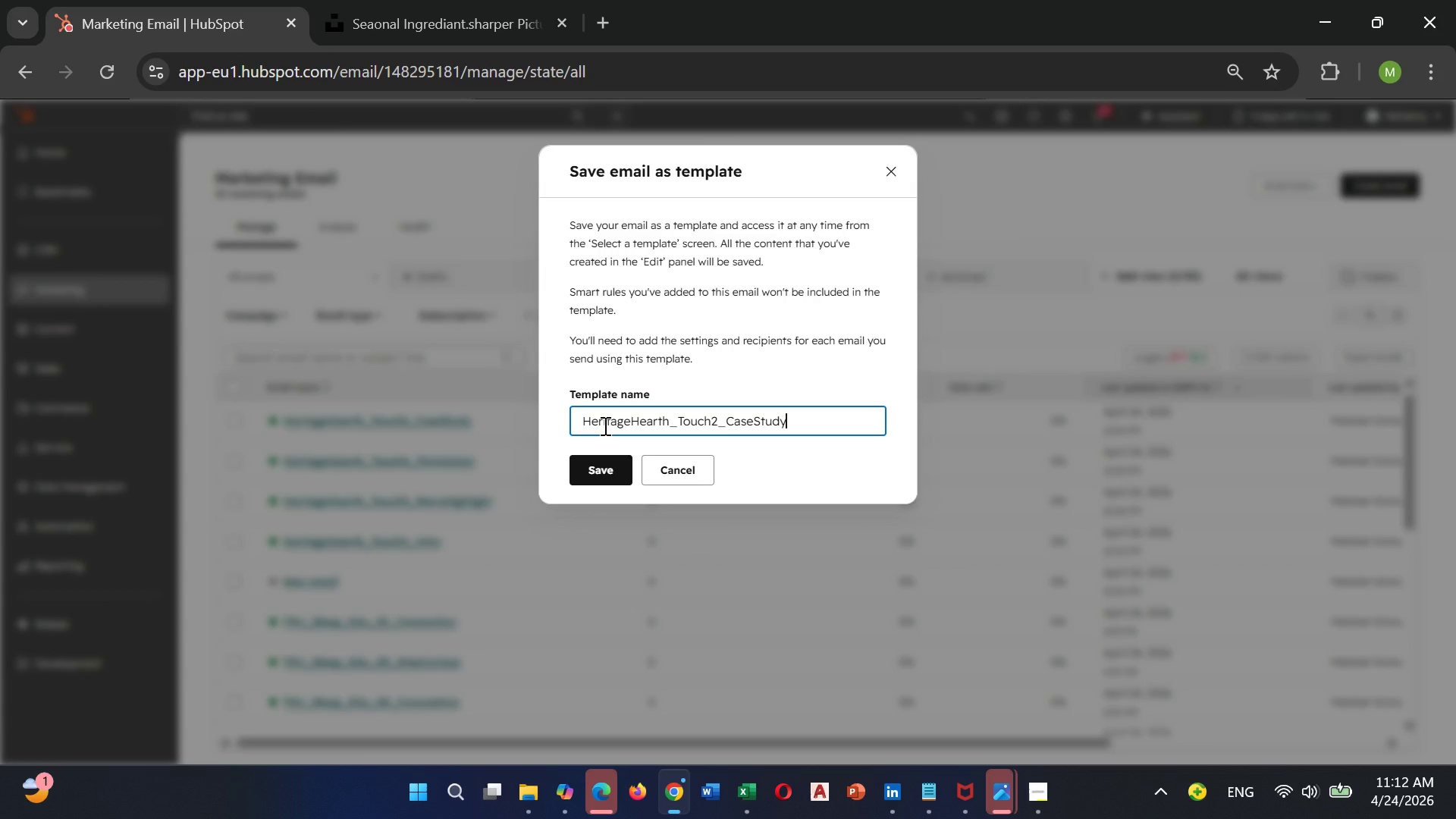 
key(Control+V)
 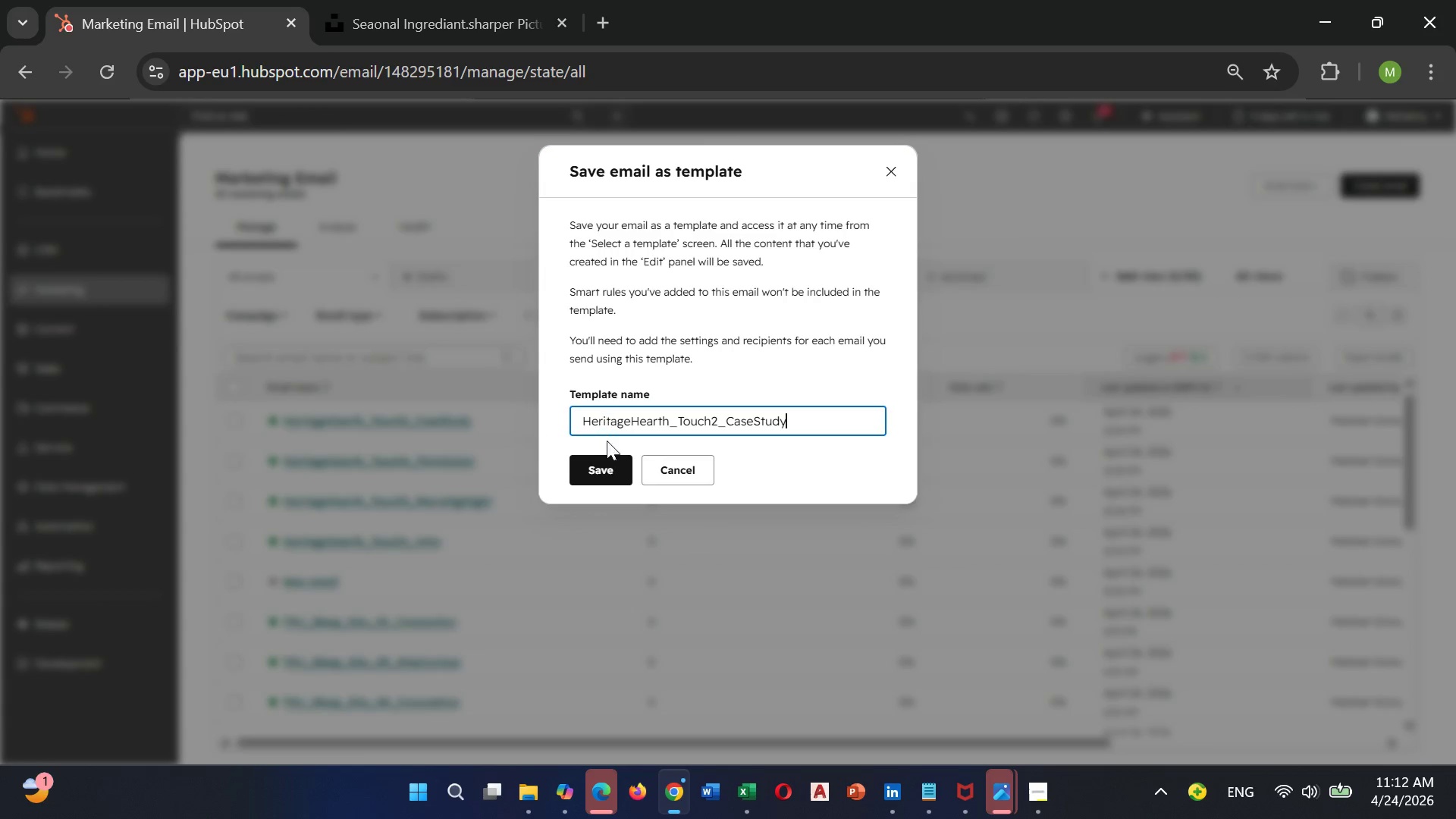 
mouse_move([588, 453])
 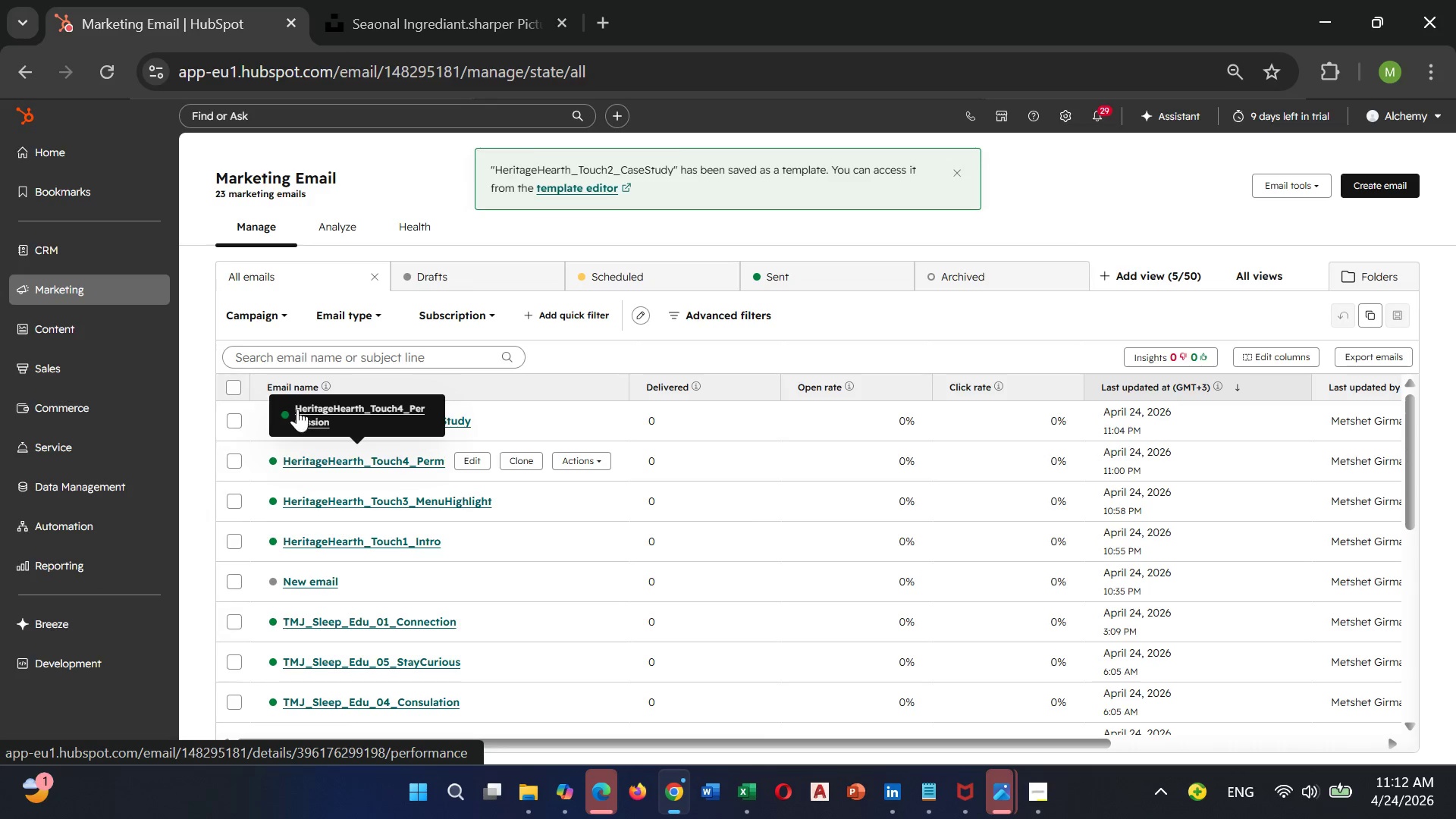 
left_click_drag(start_coordinate=[310, 404], to_coordinate=[346, 402])
 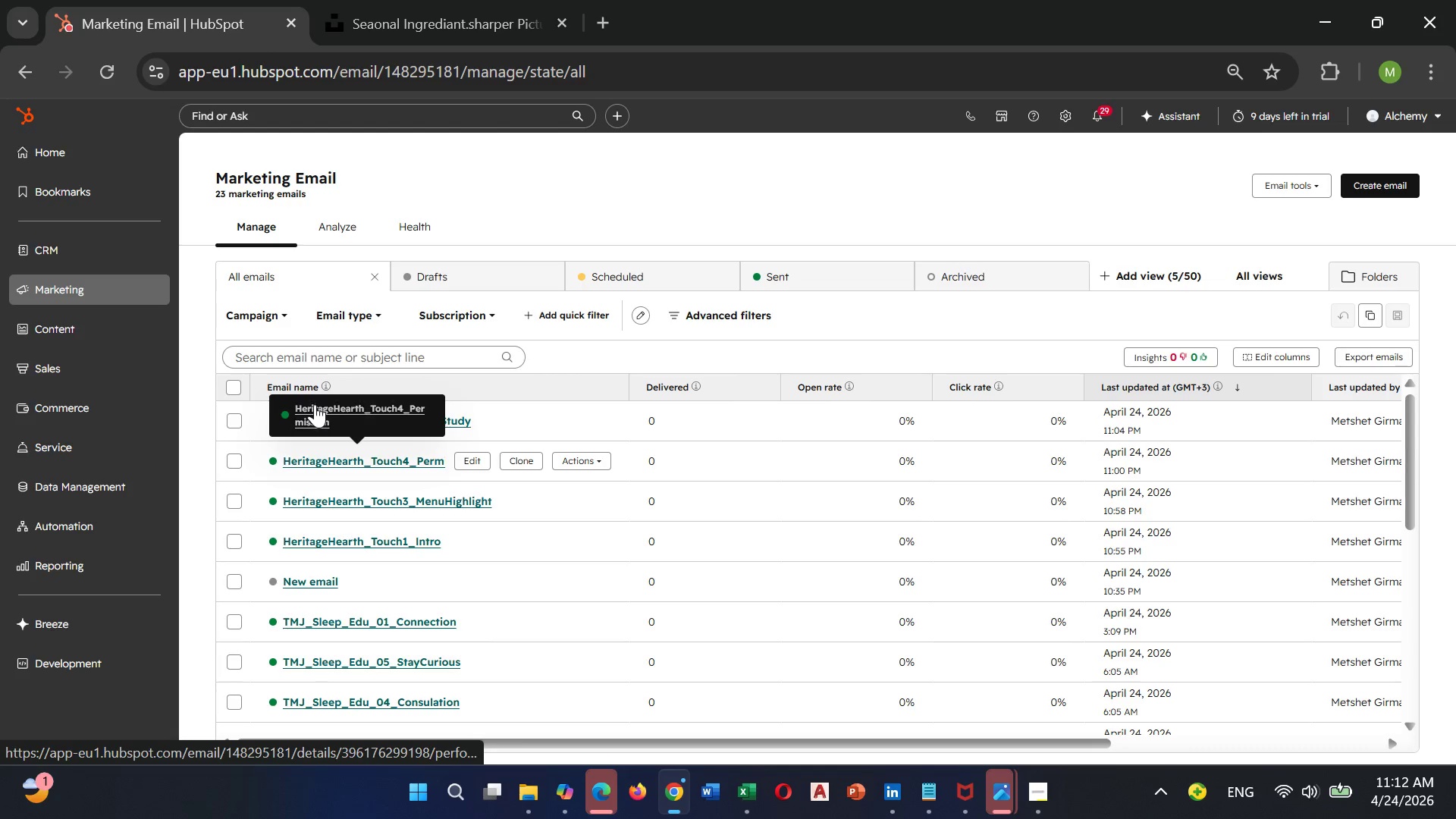 
left_click_drag(start_coordinate=[315, 404], to_coordinate=[319, 406])
 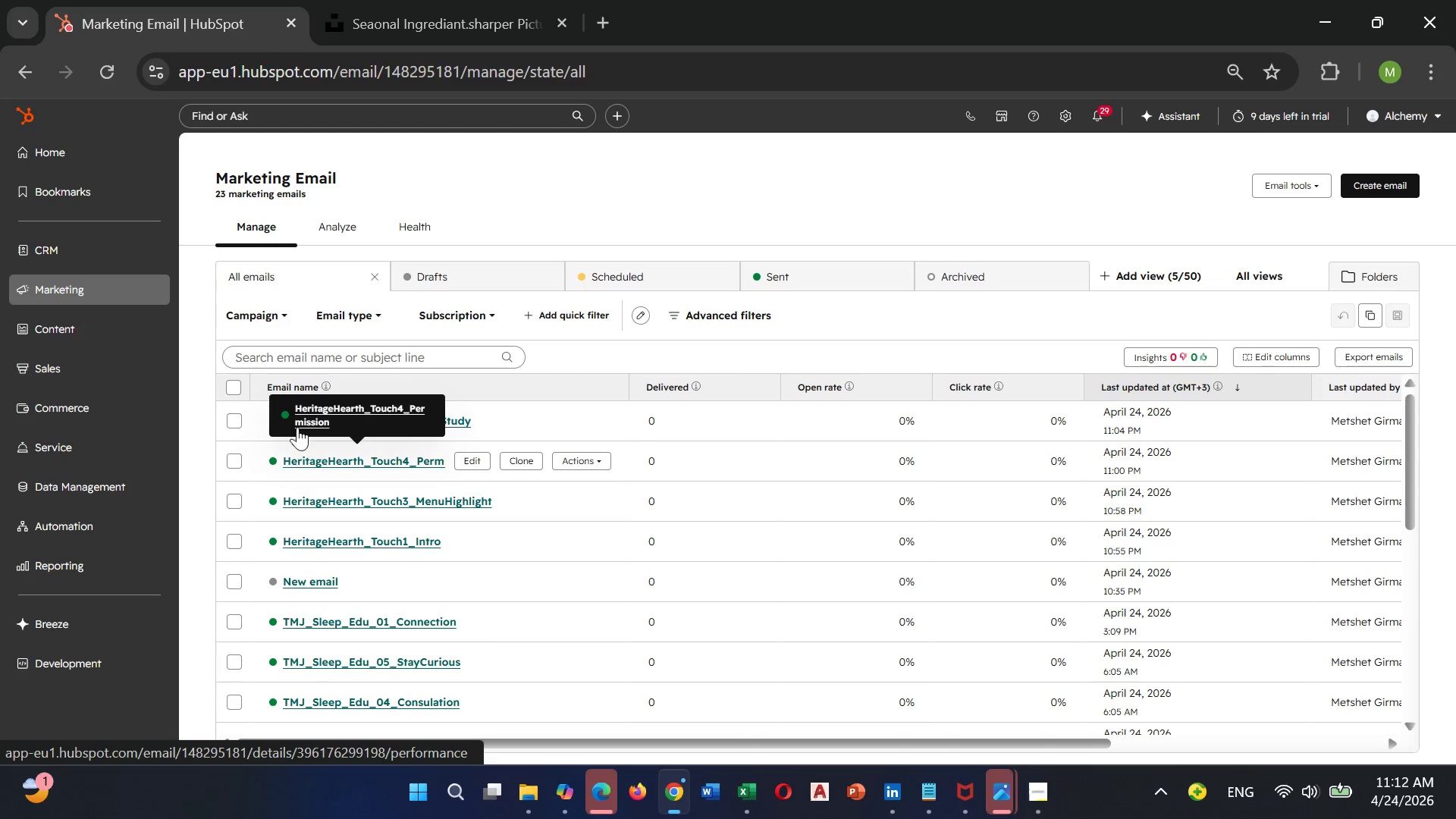 
left_click_drag(start_coordinate=[298, 400], to_coordinate=[332, 422])
 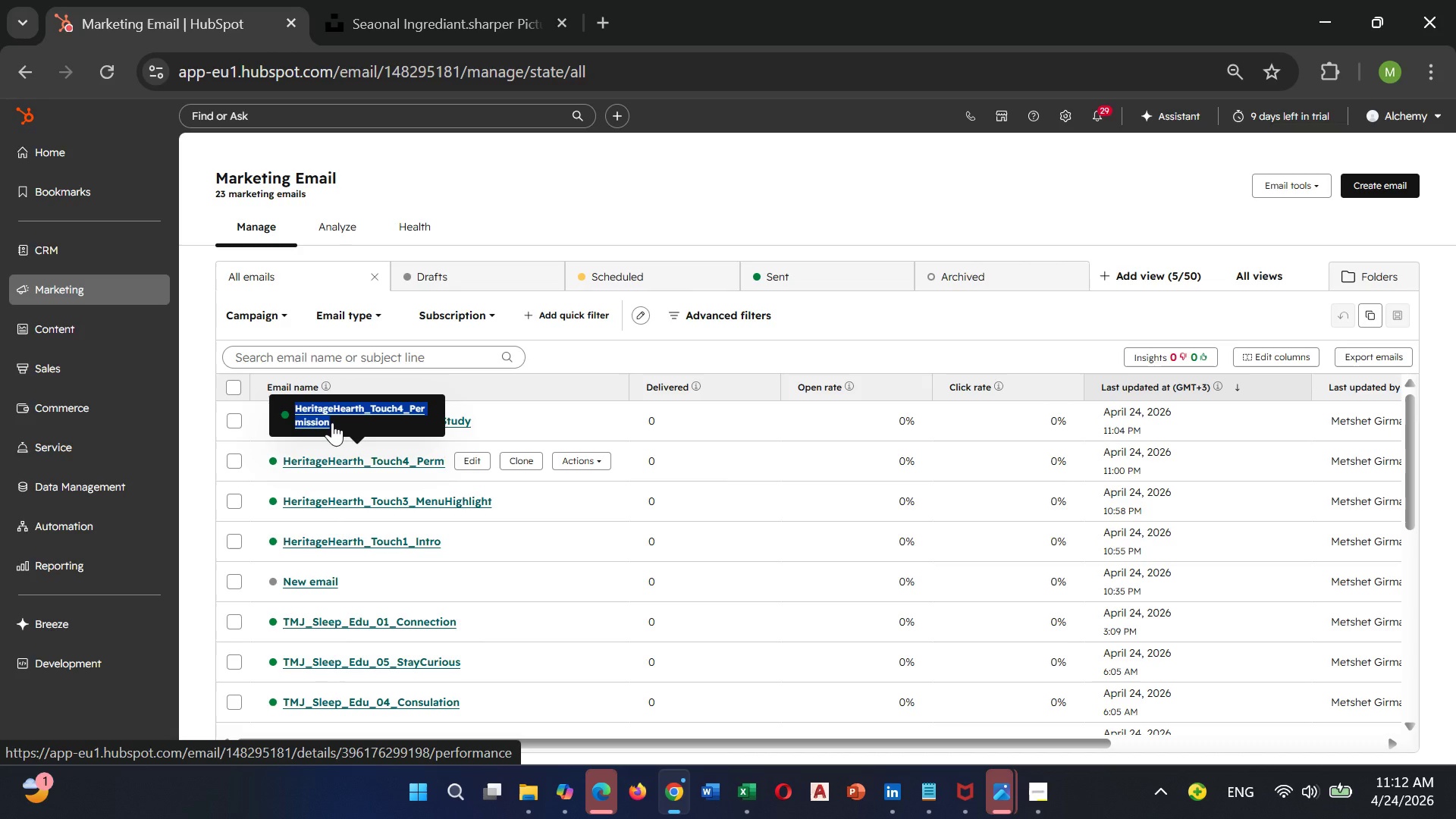 
key(Control+ControlLeft)
 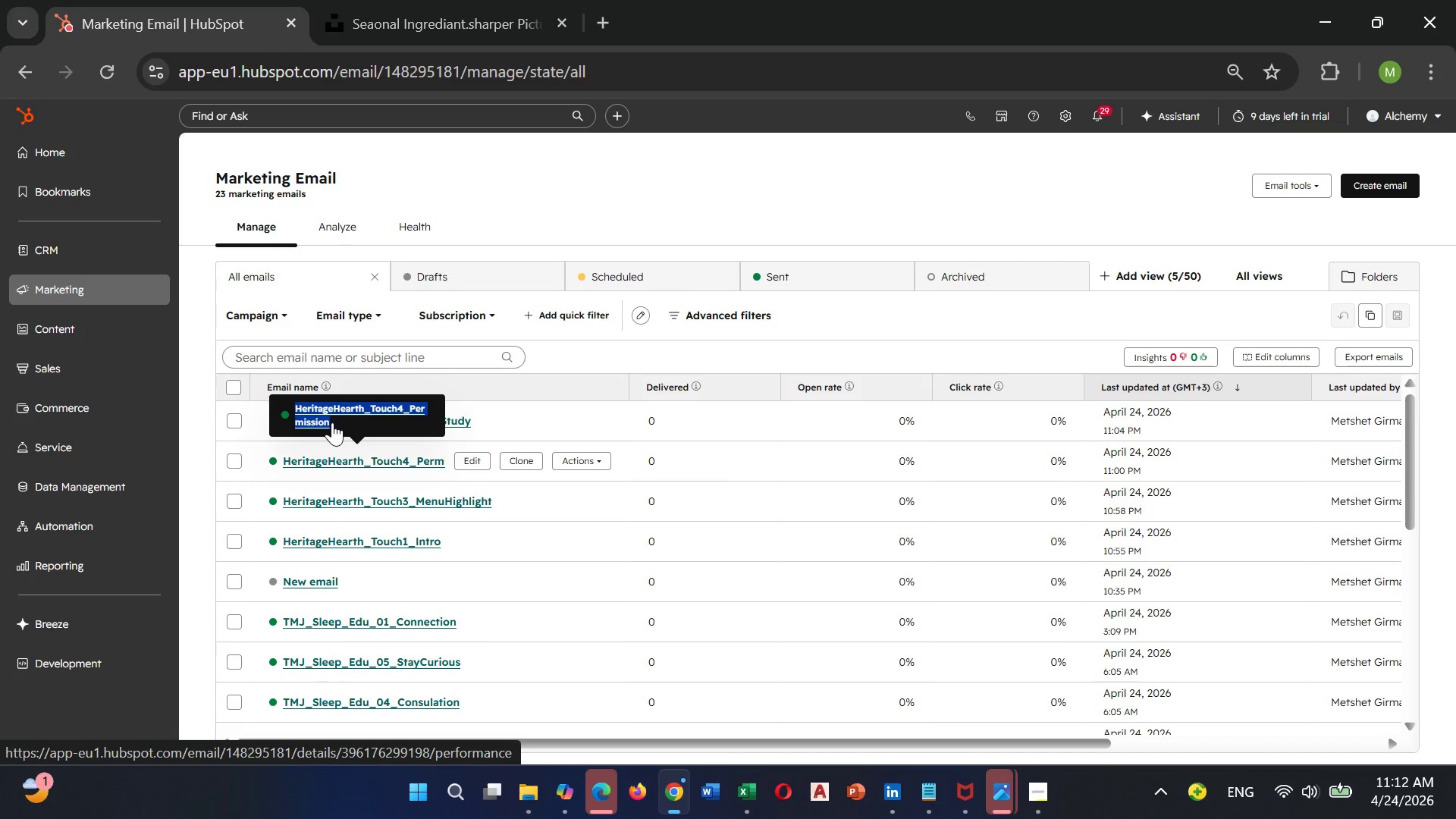 
key(Control+C)
 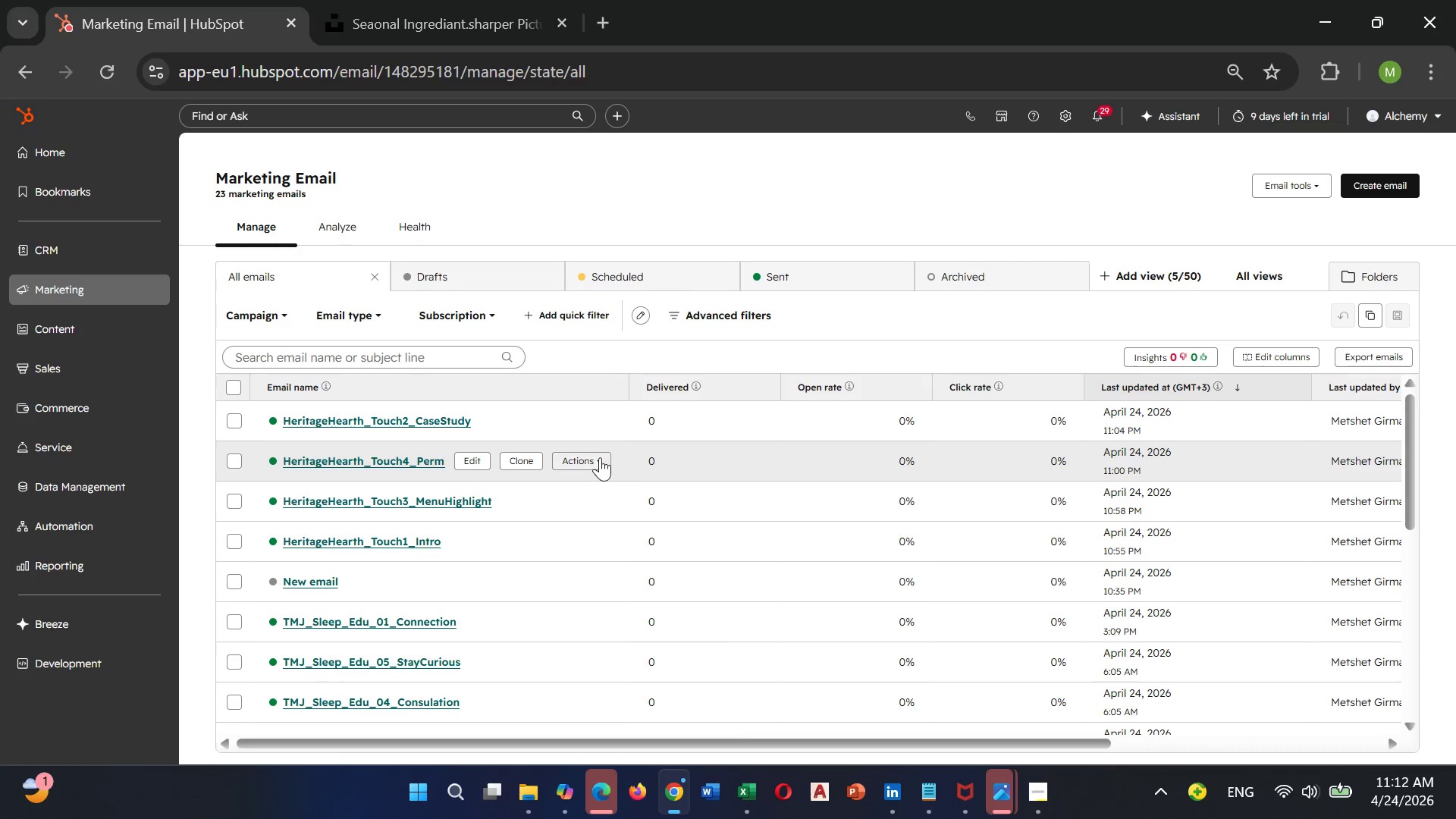 
left_click([600, 457])
 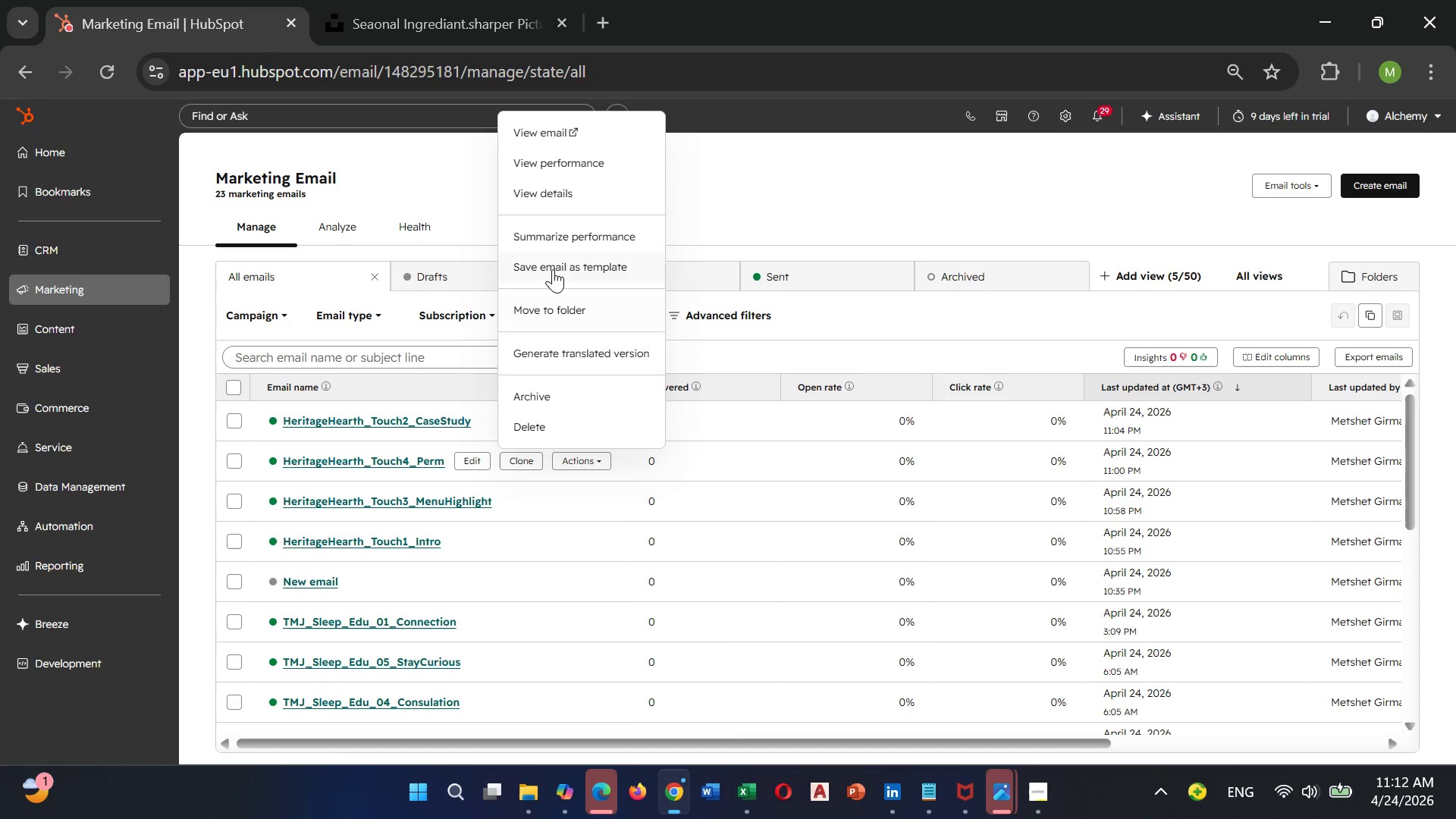 
left_click([553, 263])
 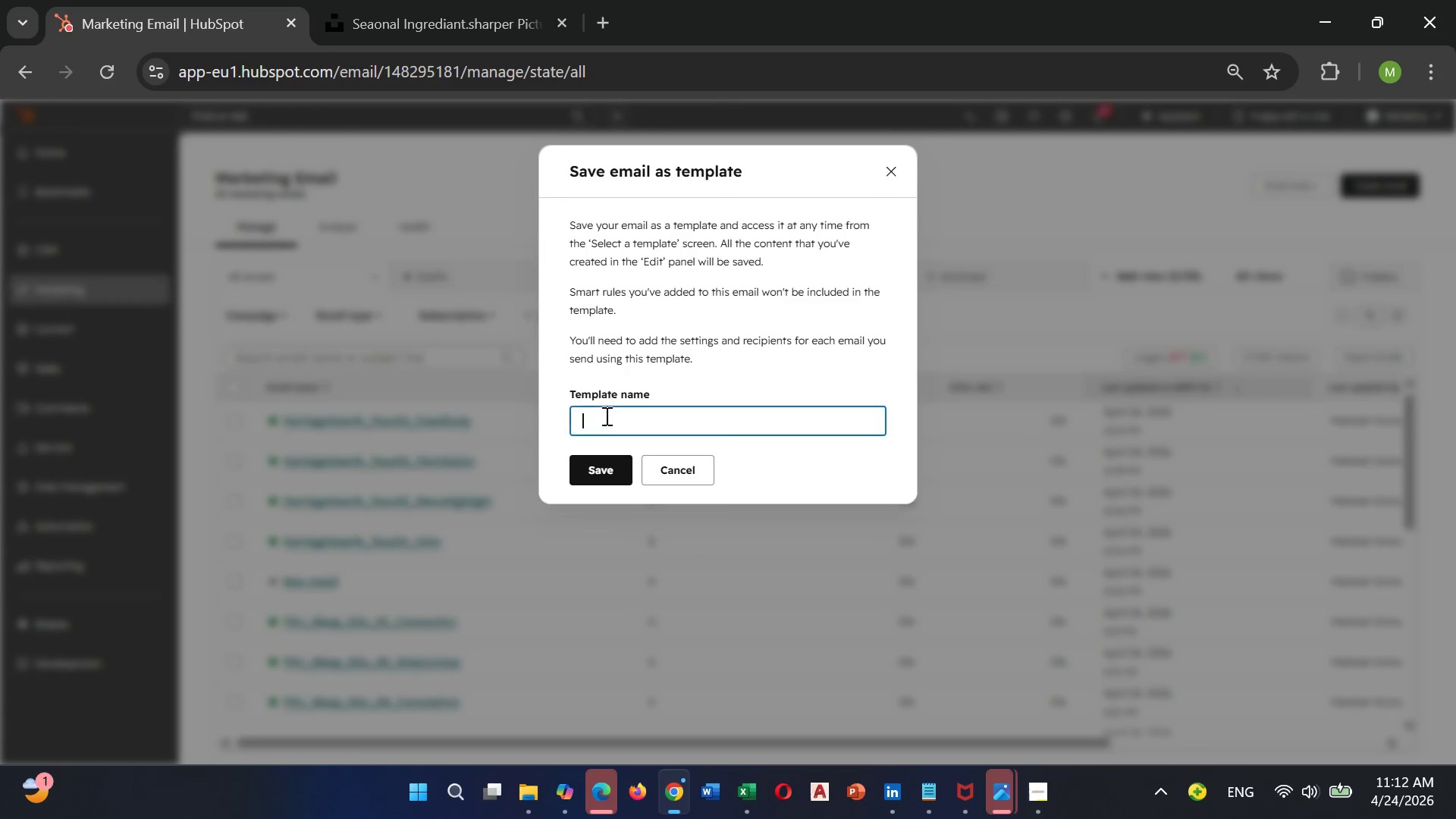 
left_click([605, 416])
 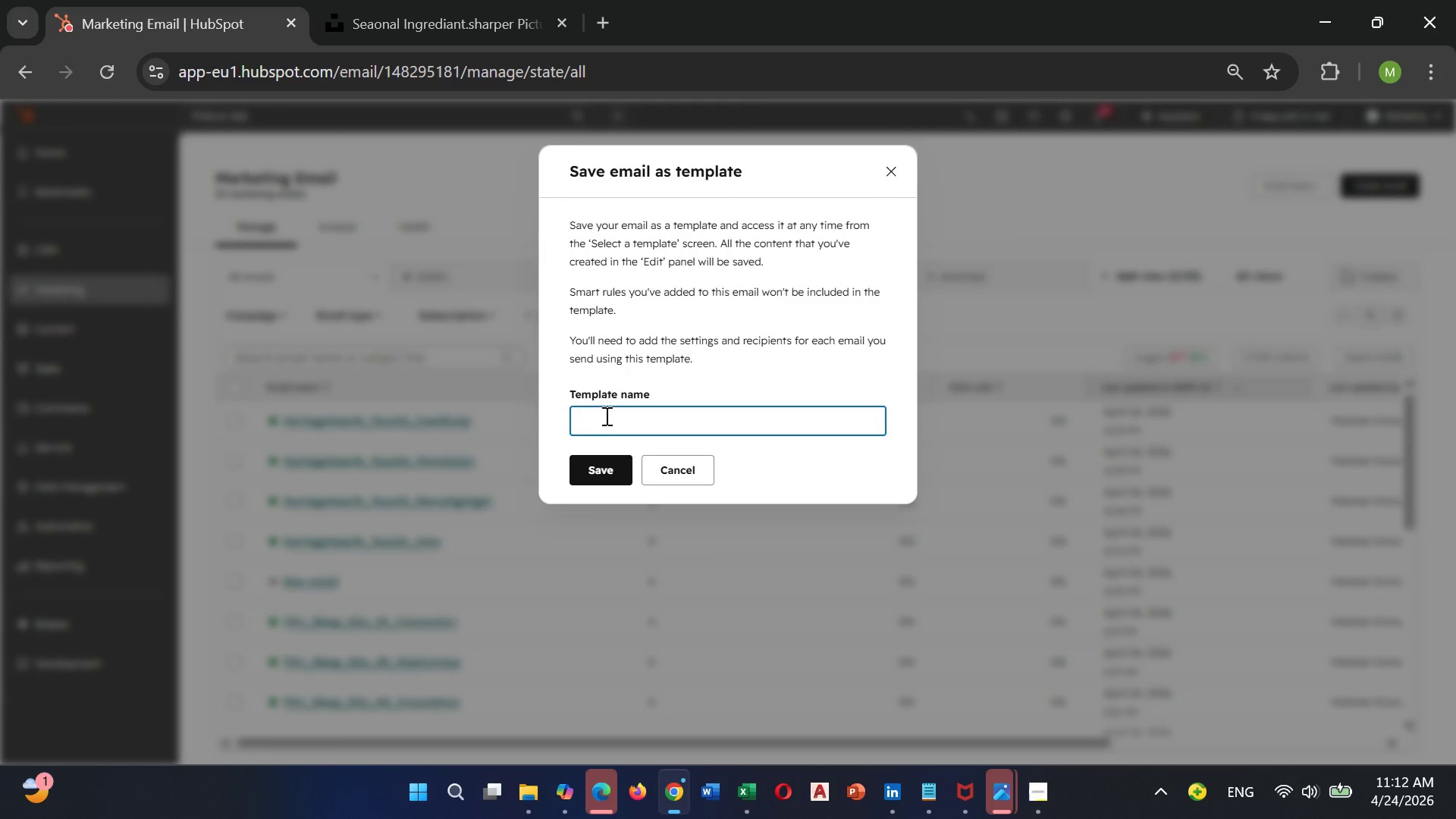 
key(Control+V)
 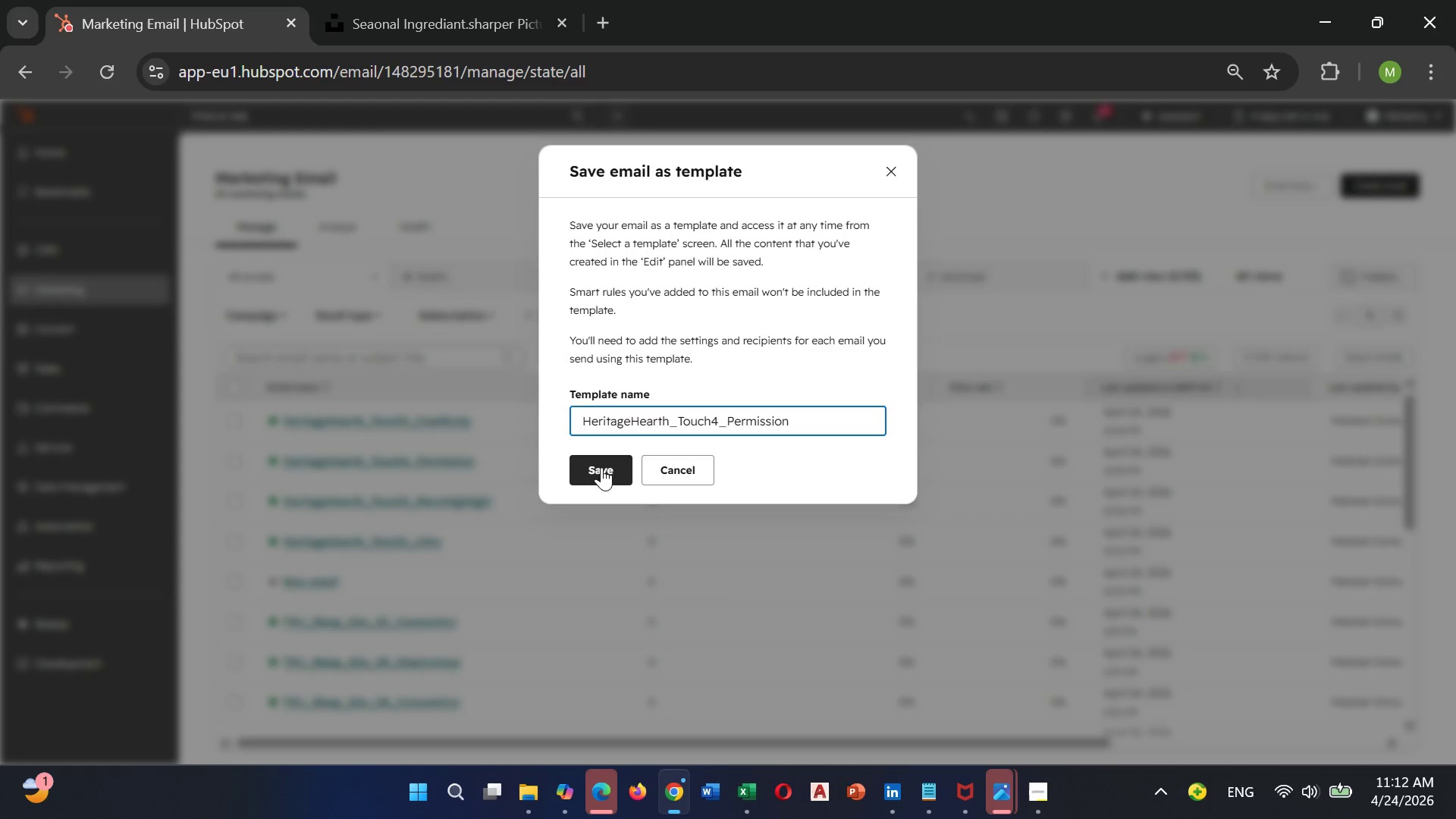 
left_click([601, 467])
 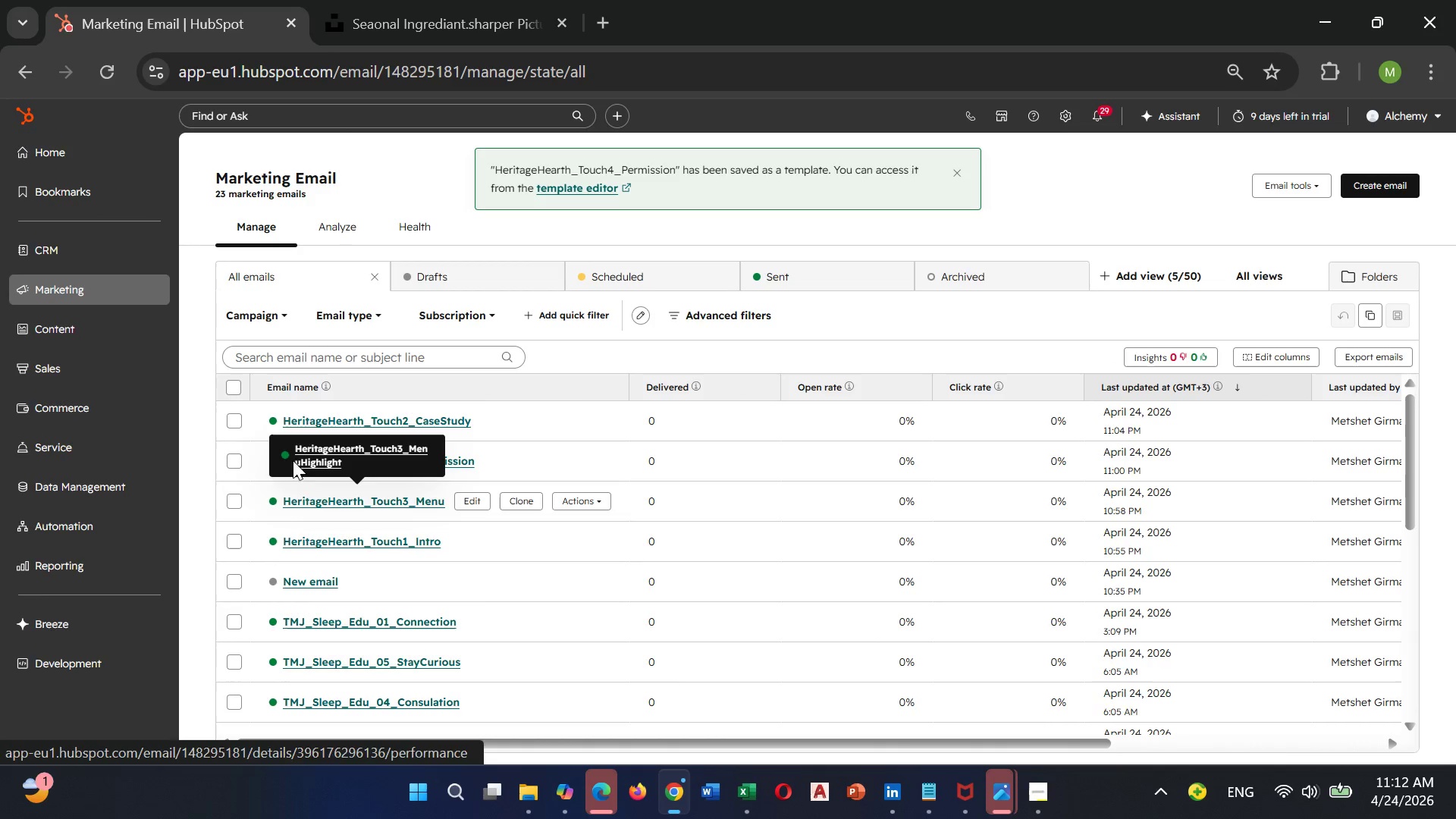 
left_click_drag(start_coordinate=[333, 443], to_coordinate=[344, 450])
 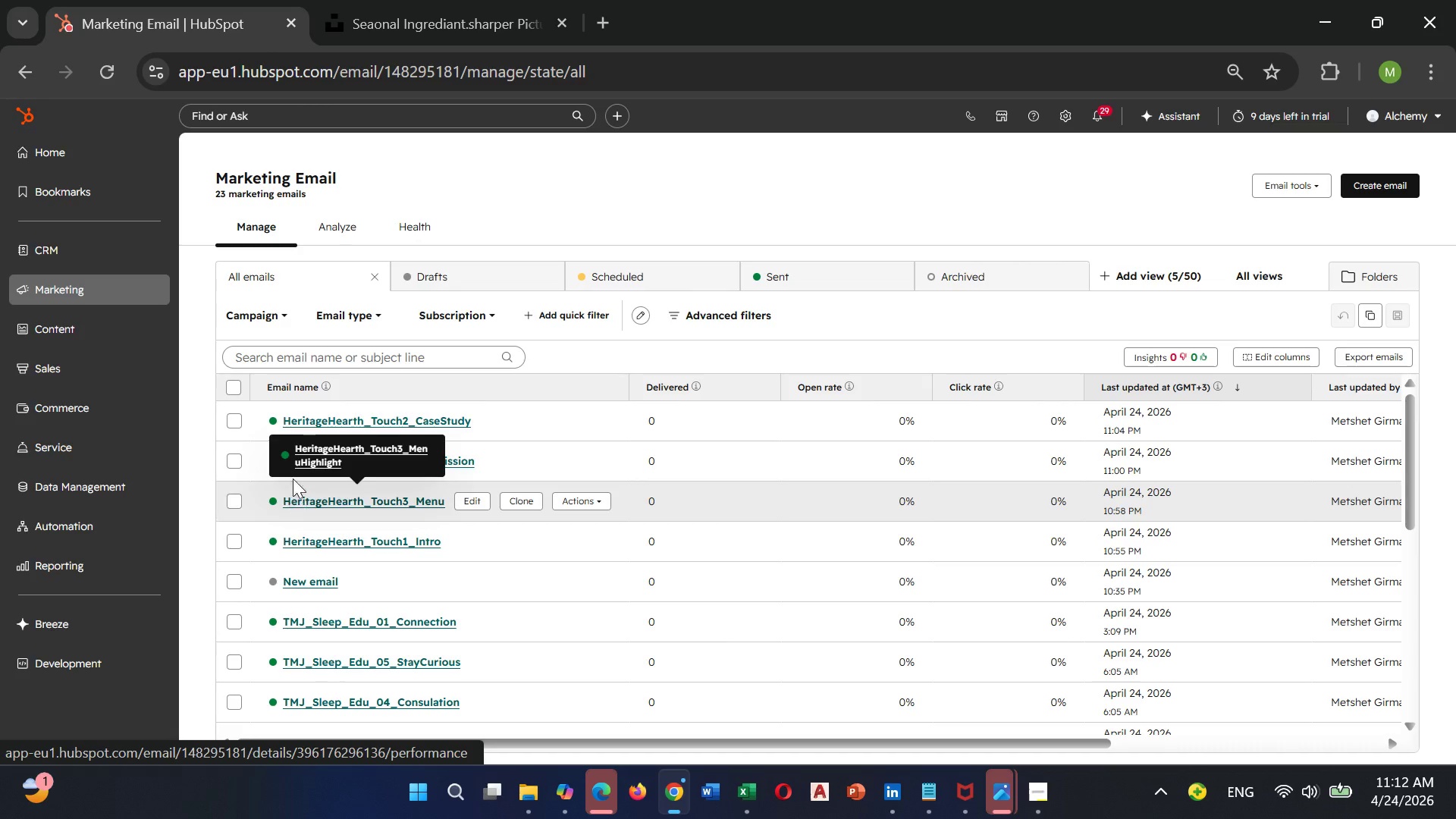 
wait(6.2)
 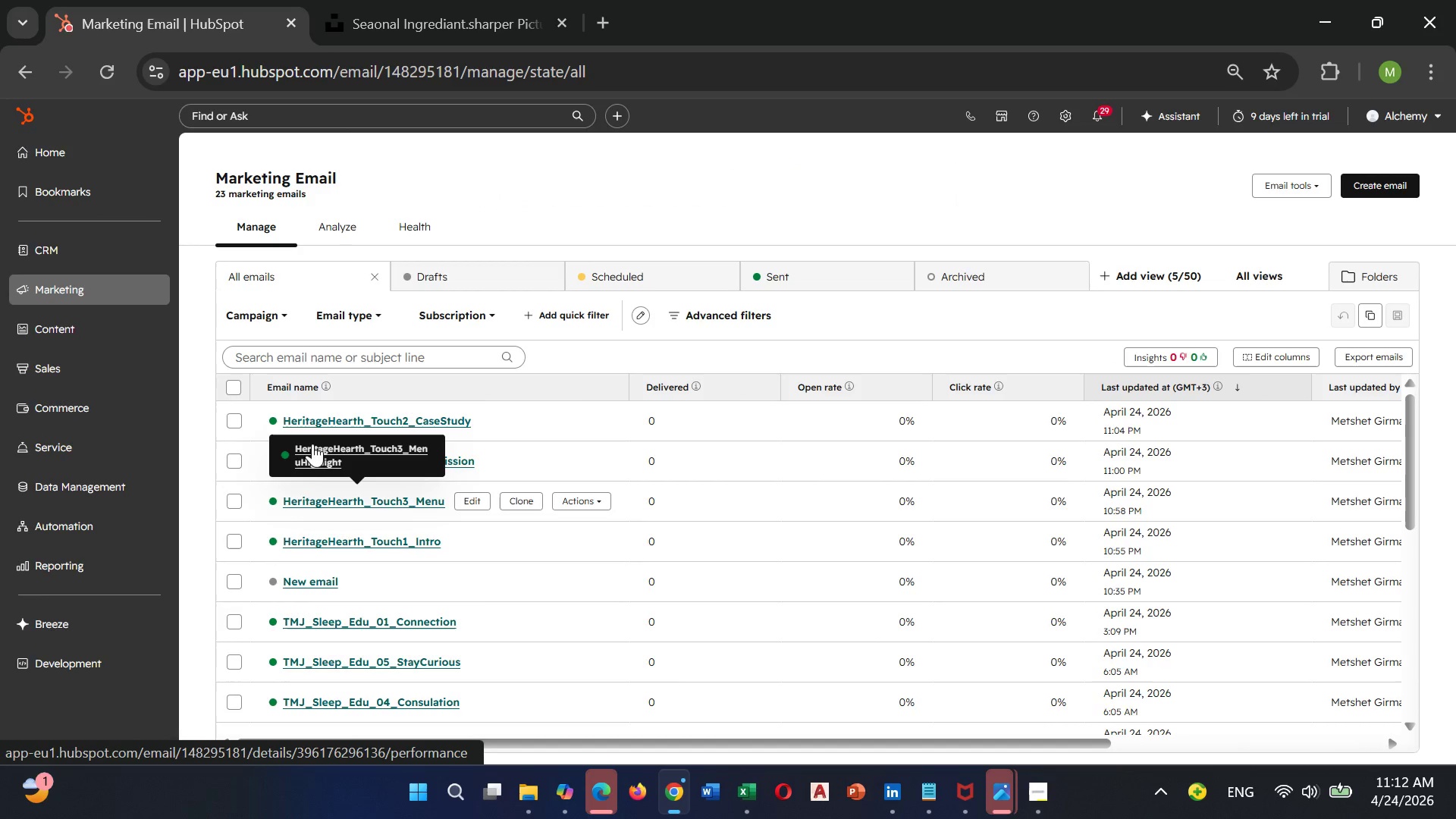 
left_click_drag(start_coordinate=[324, 447], to_coordinate=[333, 451])
 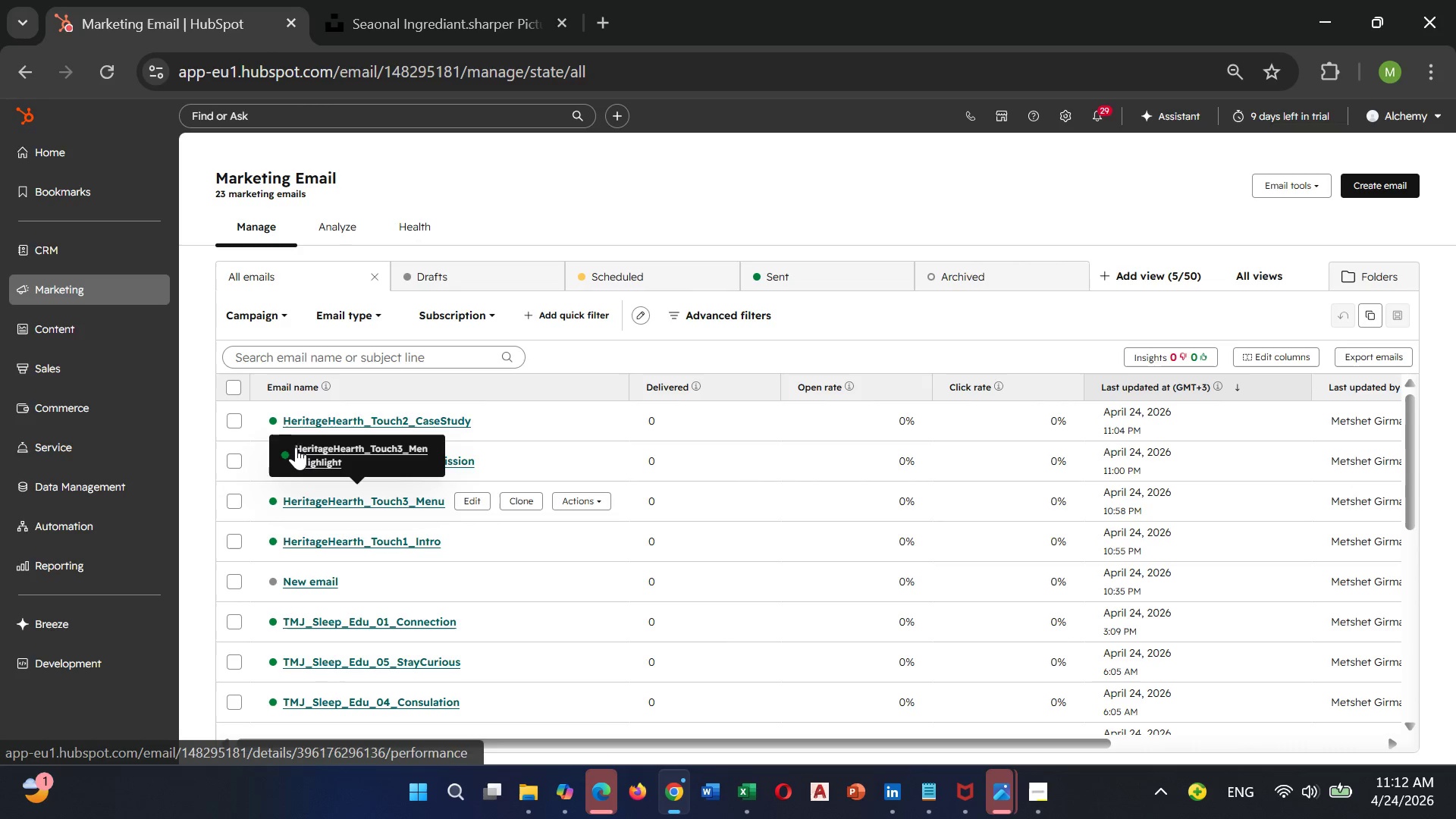 
left_click_drag(start_coordinate=[296, 442], to_coordinate=[333, 450])
 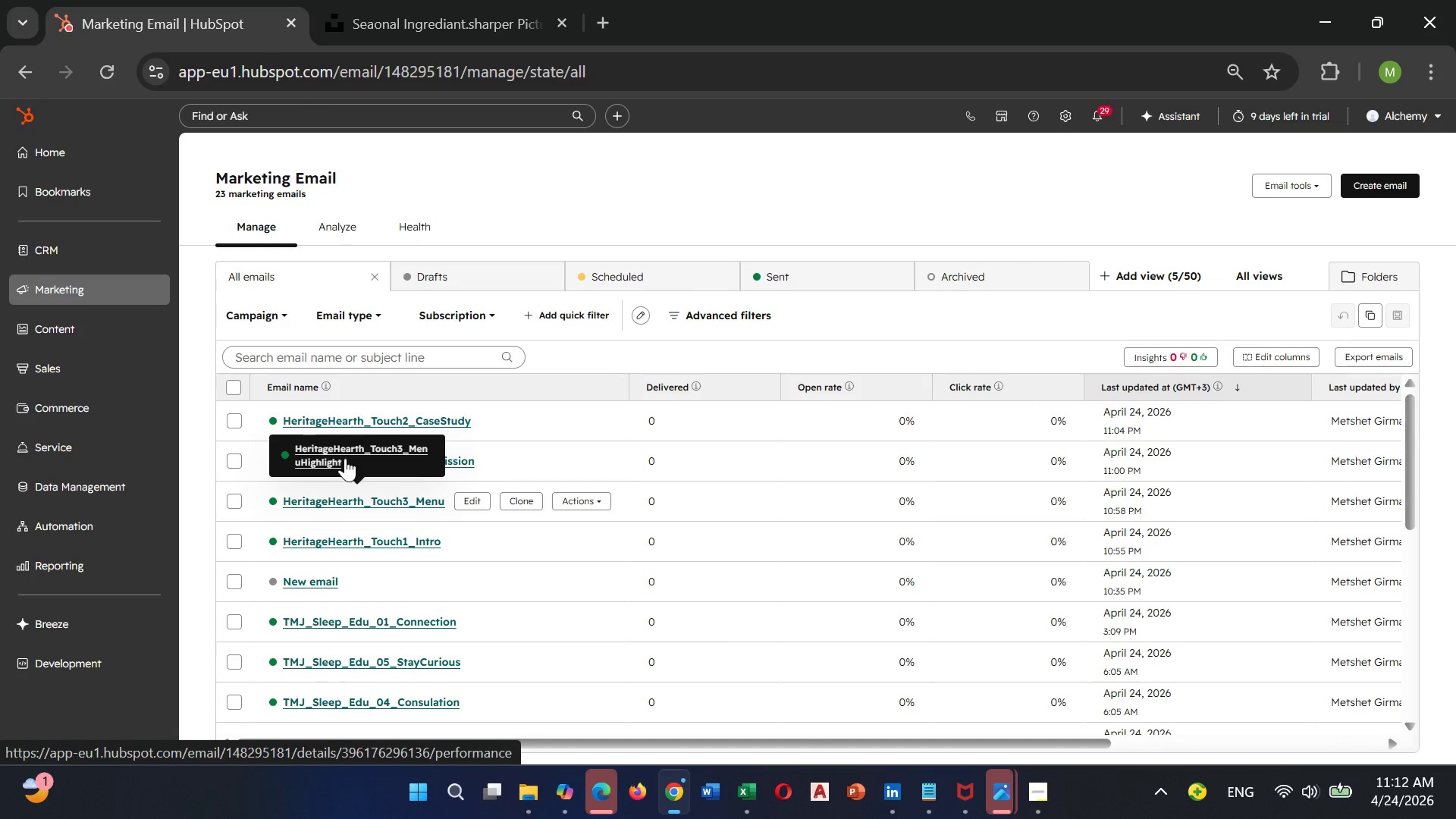 
left_click_drag(start_coordinate=[345, 458], to_coordinate=[281, 460])
 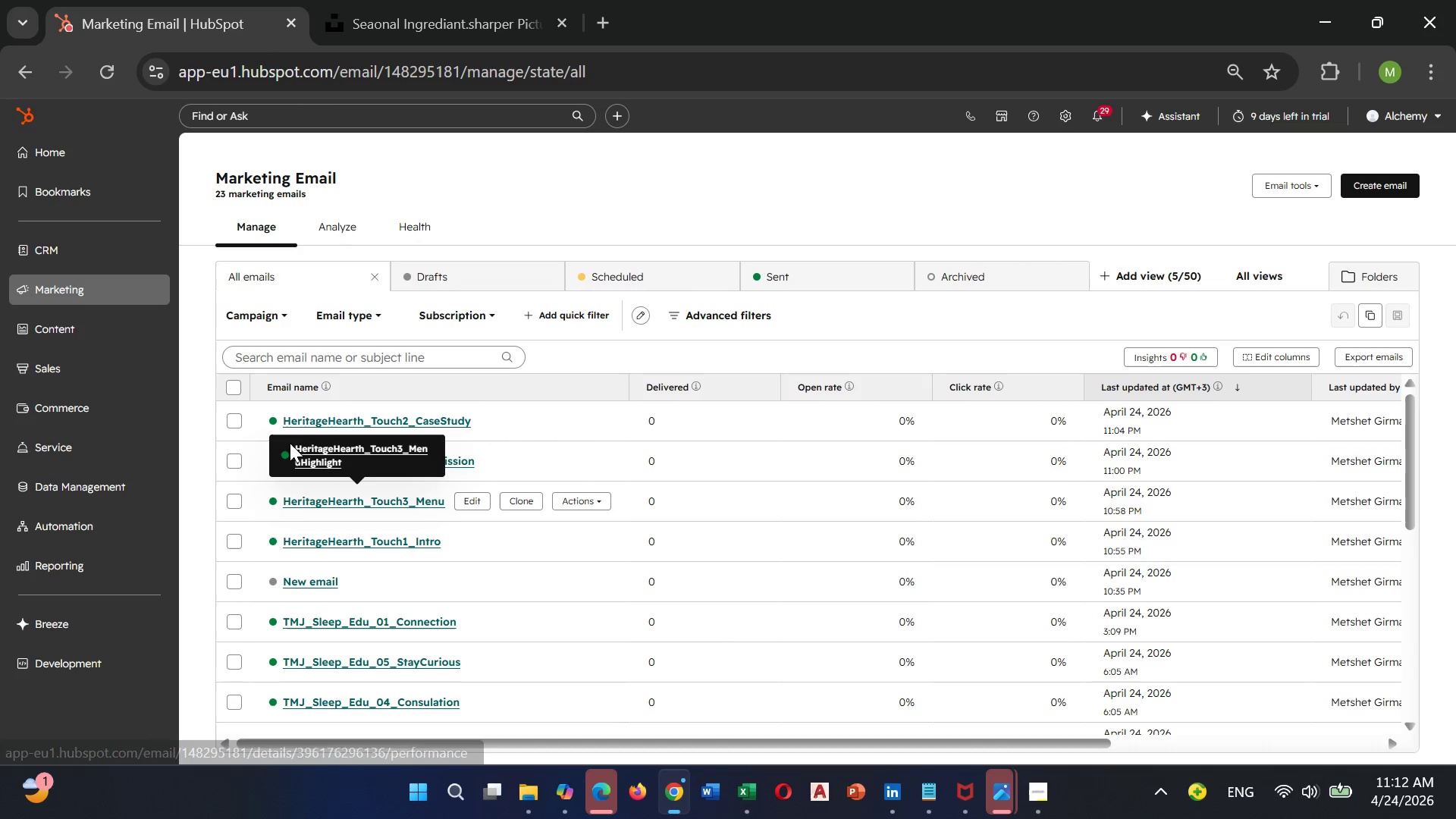 
left_click_drag(start_coordinate=[290, 443], to_coordinate=[347, 461])
 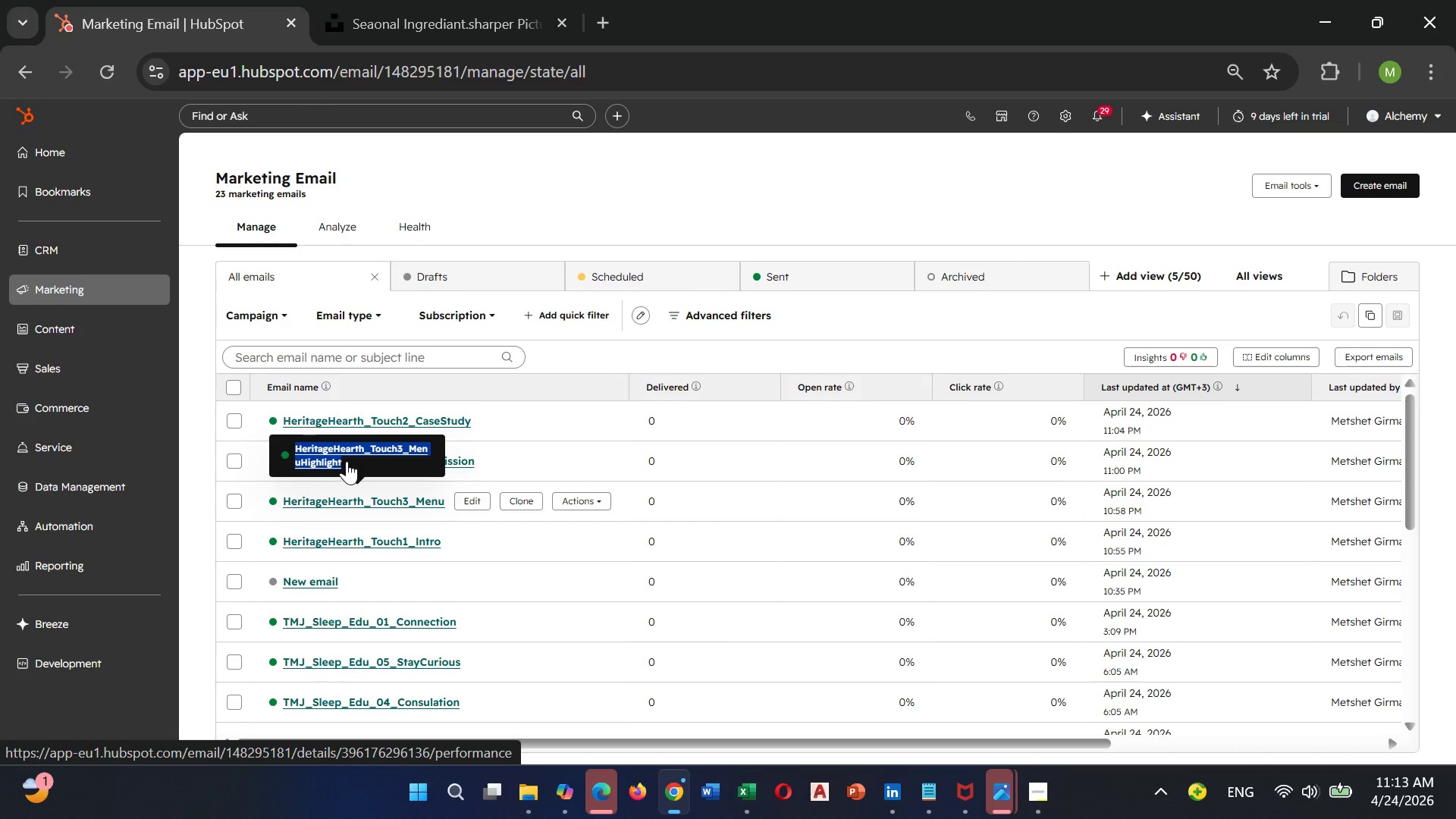 
key(Control+ControlLeft)
 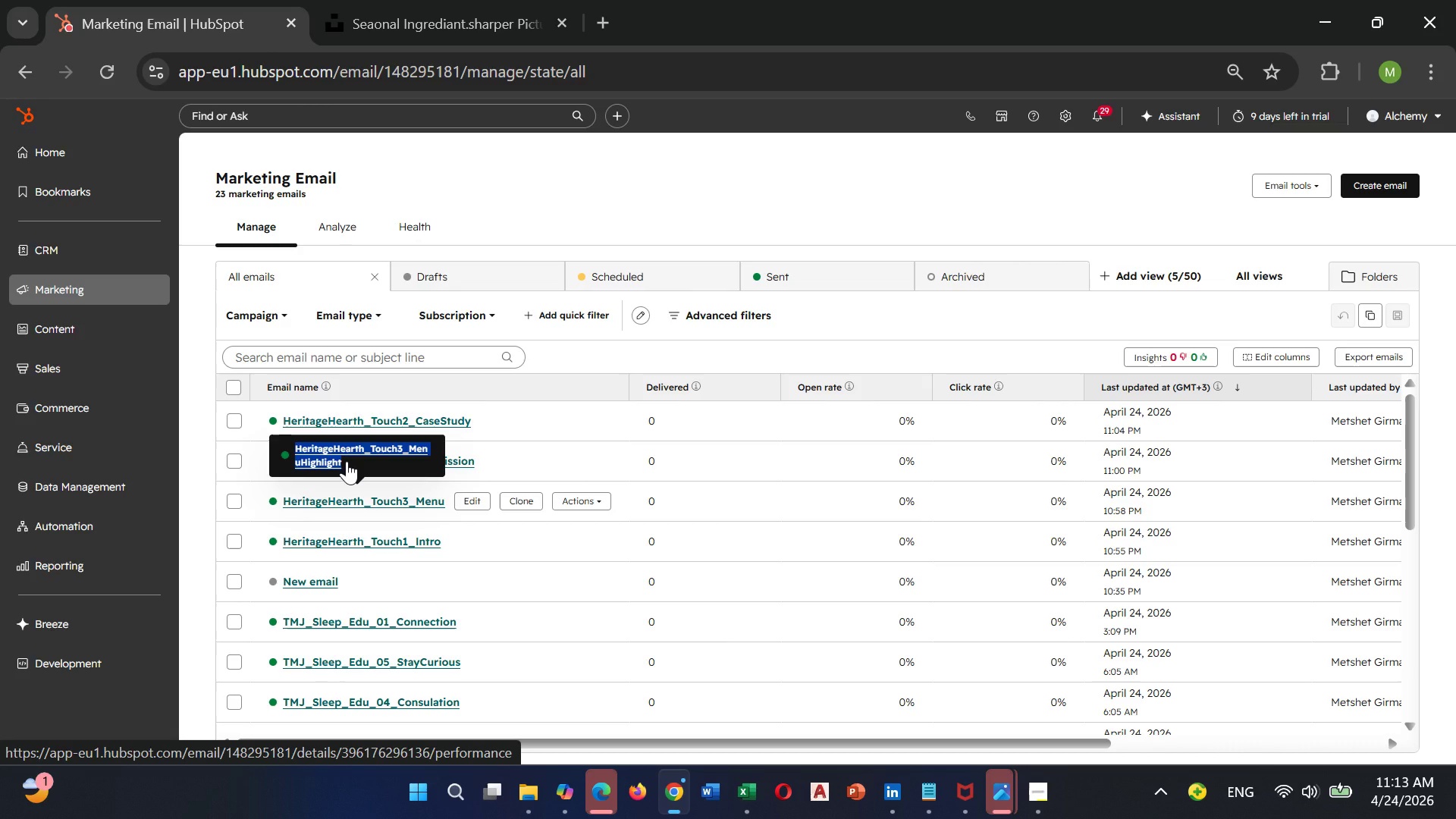 
key(Control+C)
 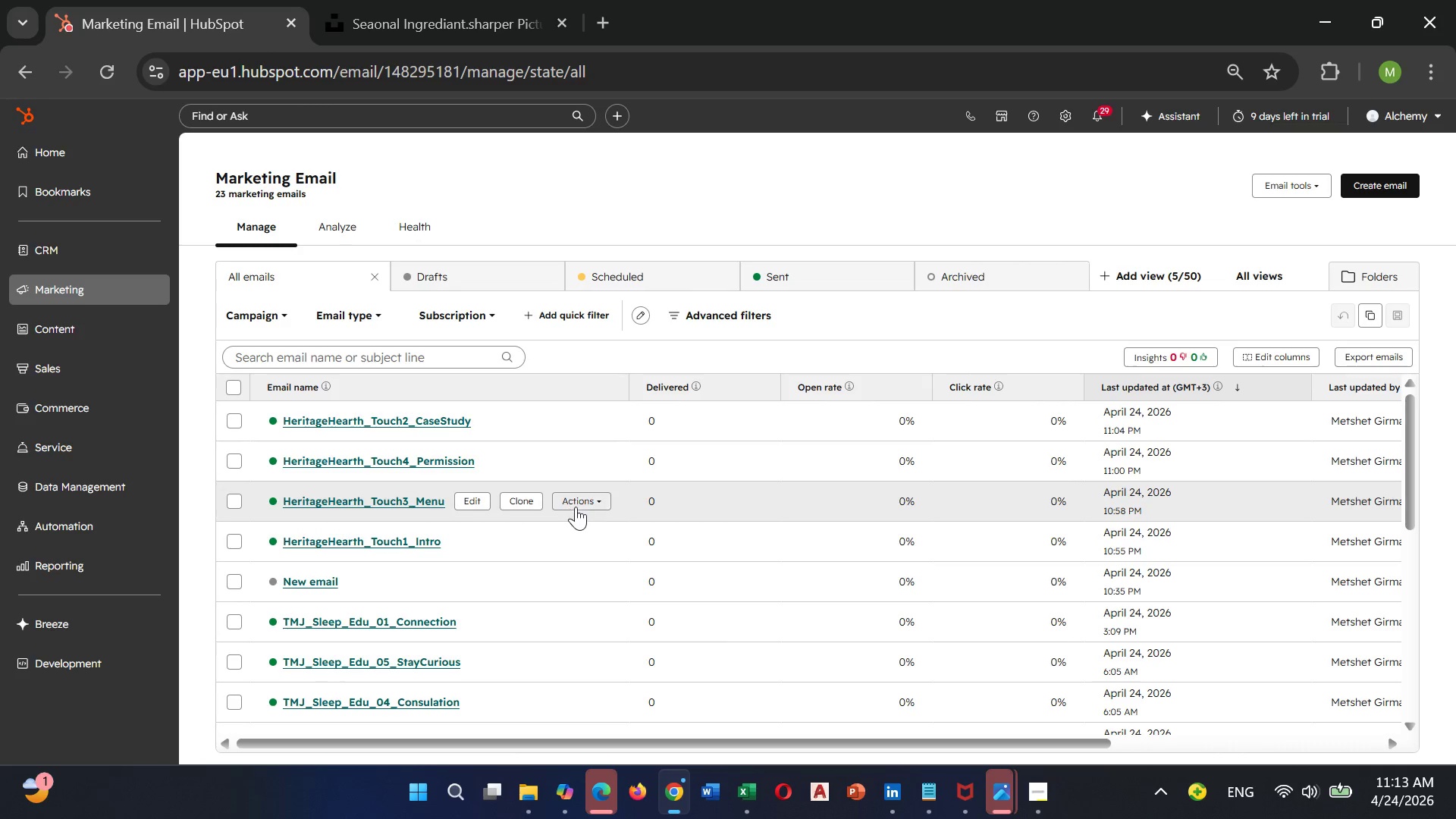 
left_click([577, 505])
 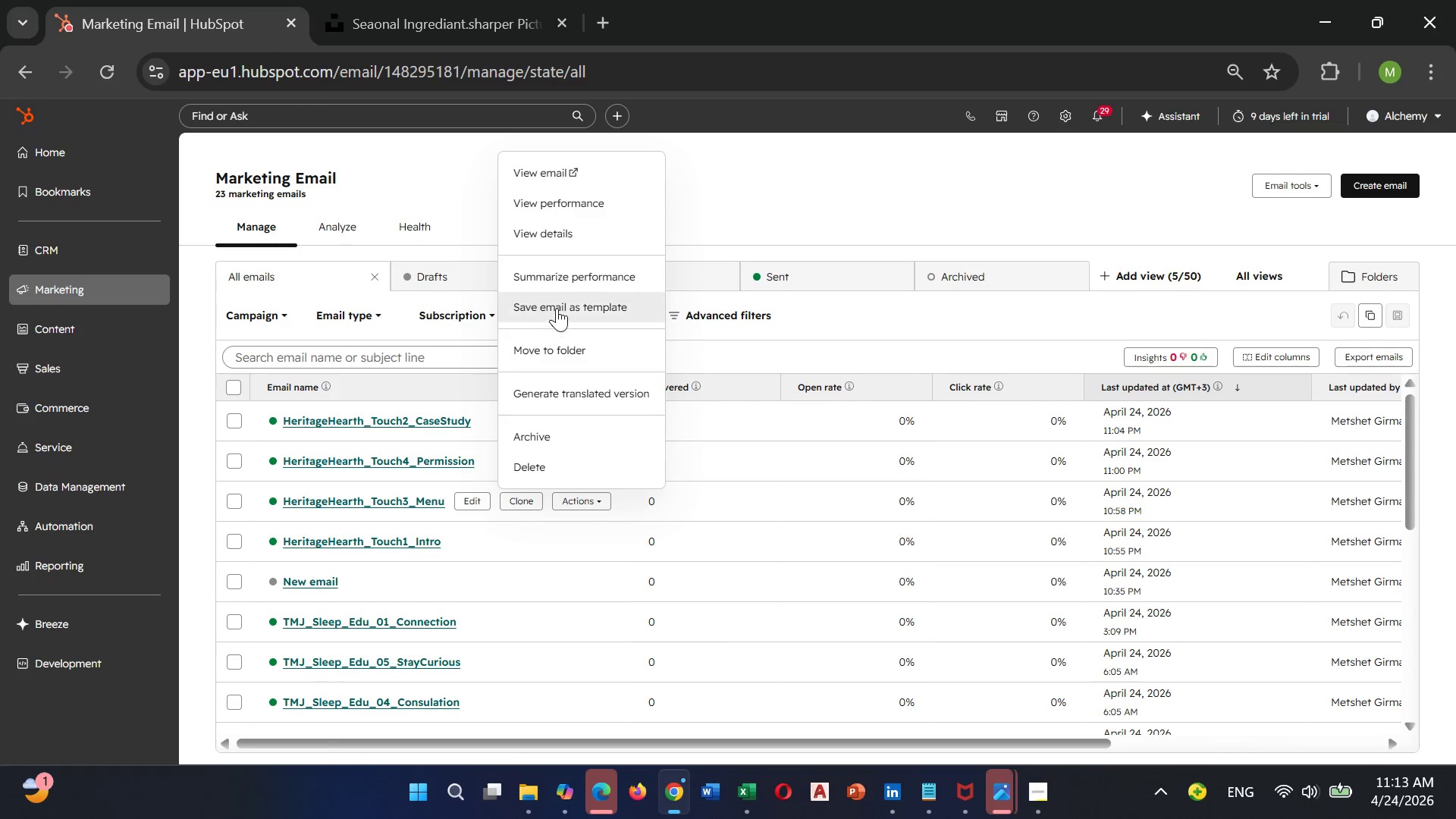 
left_click([557, 308])
 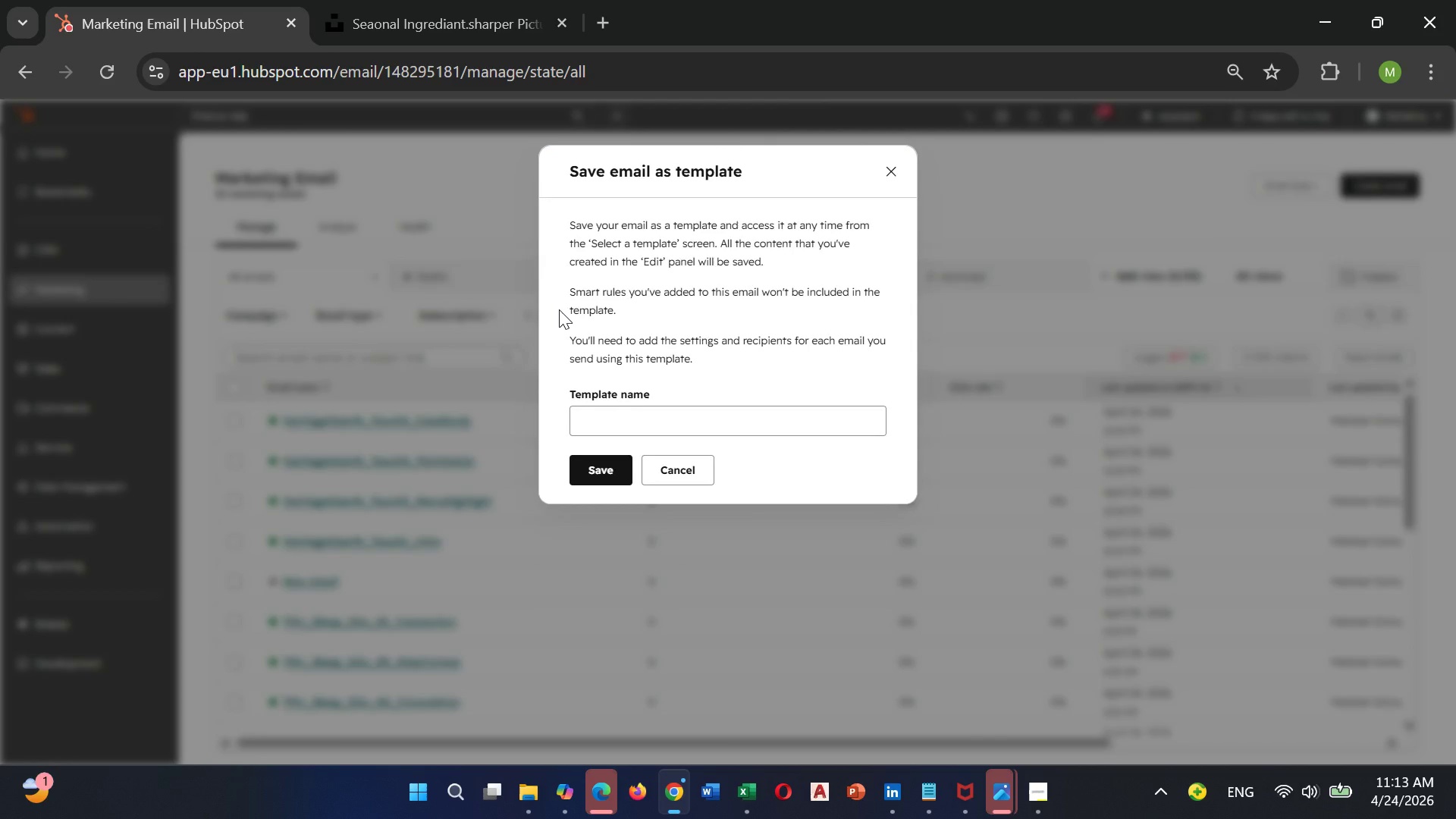 
key(Control+V)
 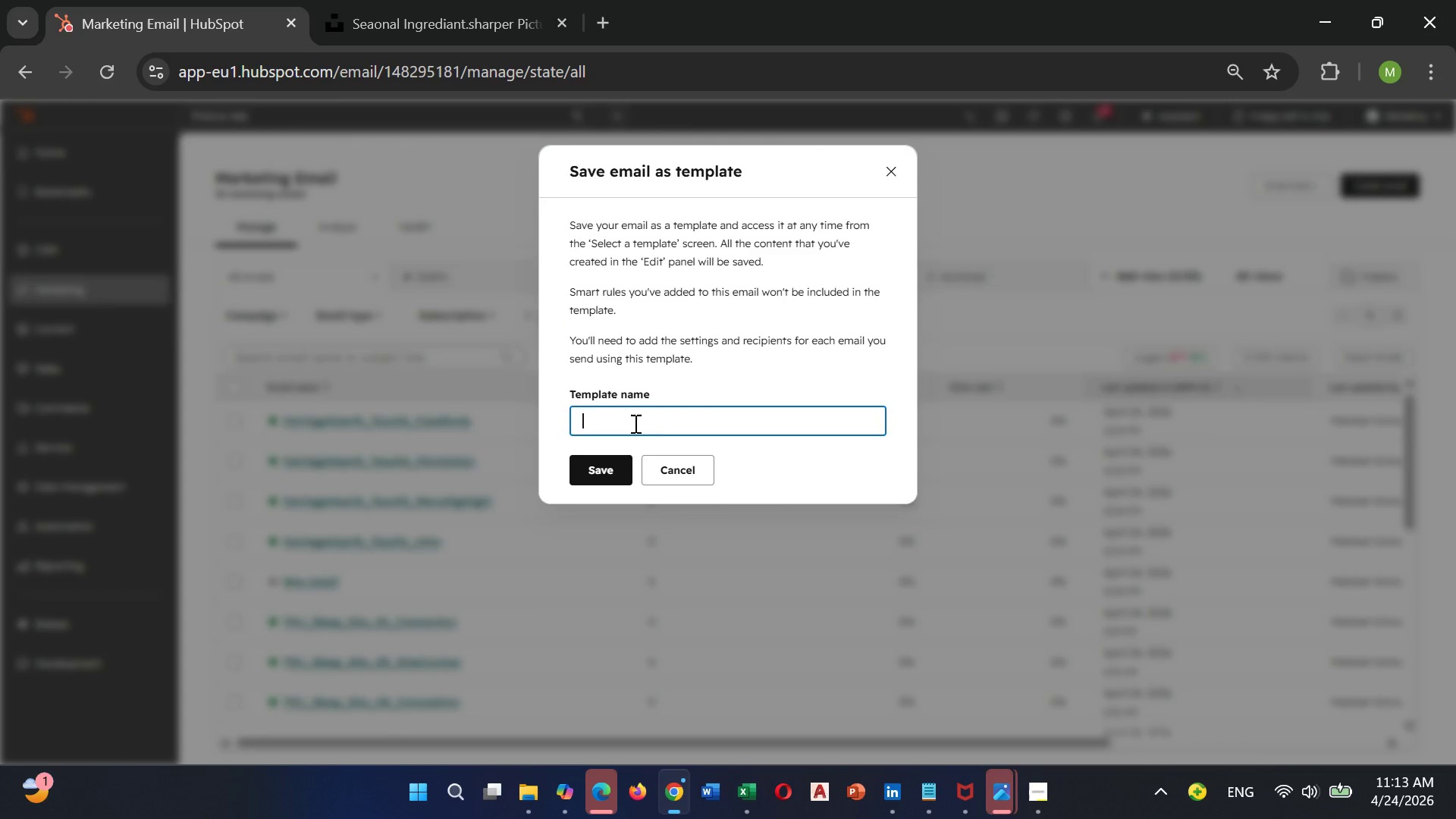 
left_click_drag(start_coordinate=[632, 426], to_coordinate=[651, 419])
 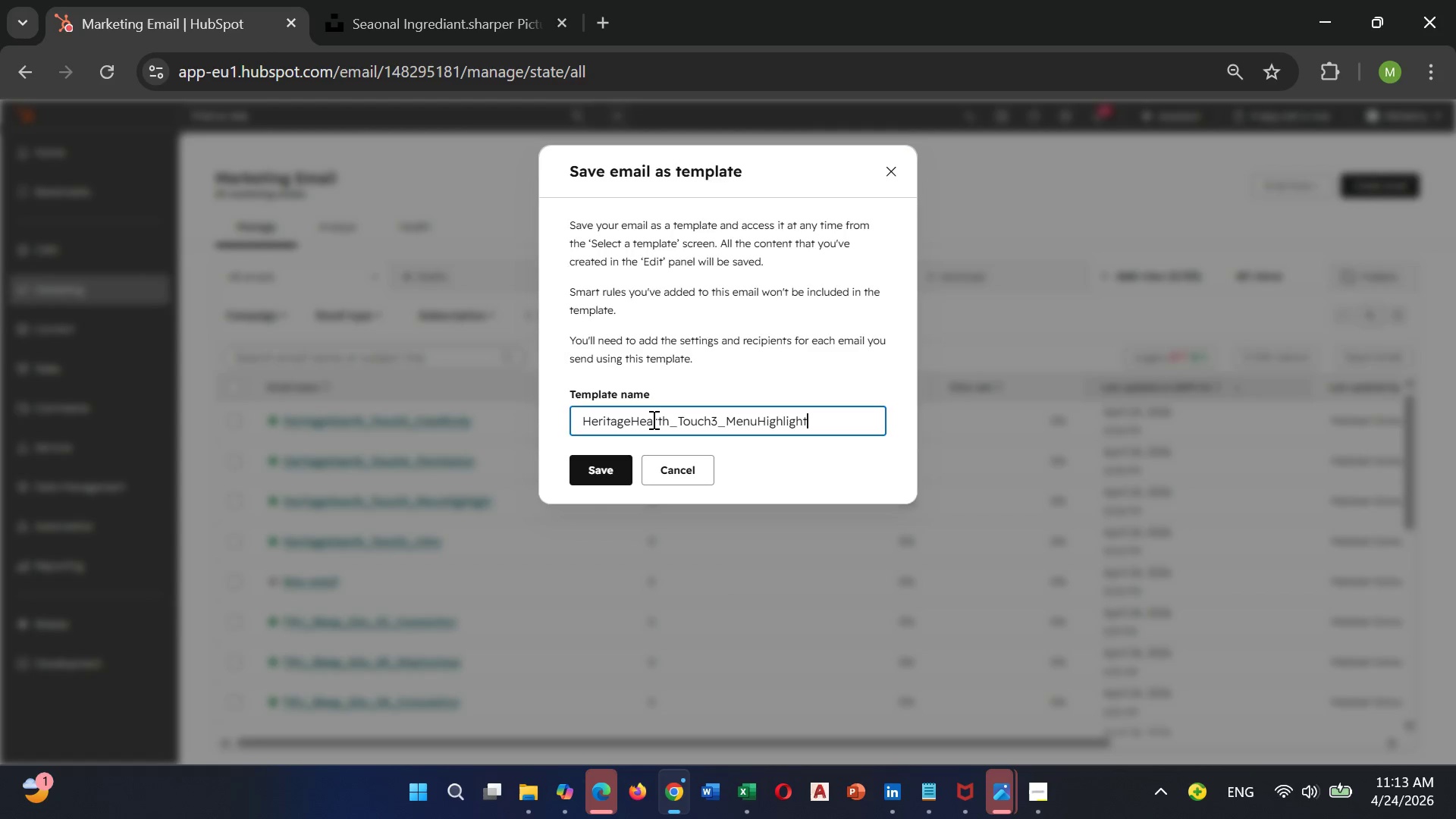 
key(Control+V)
 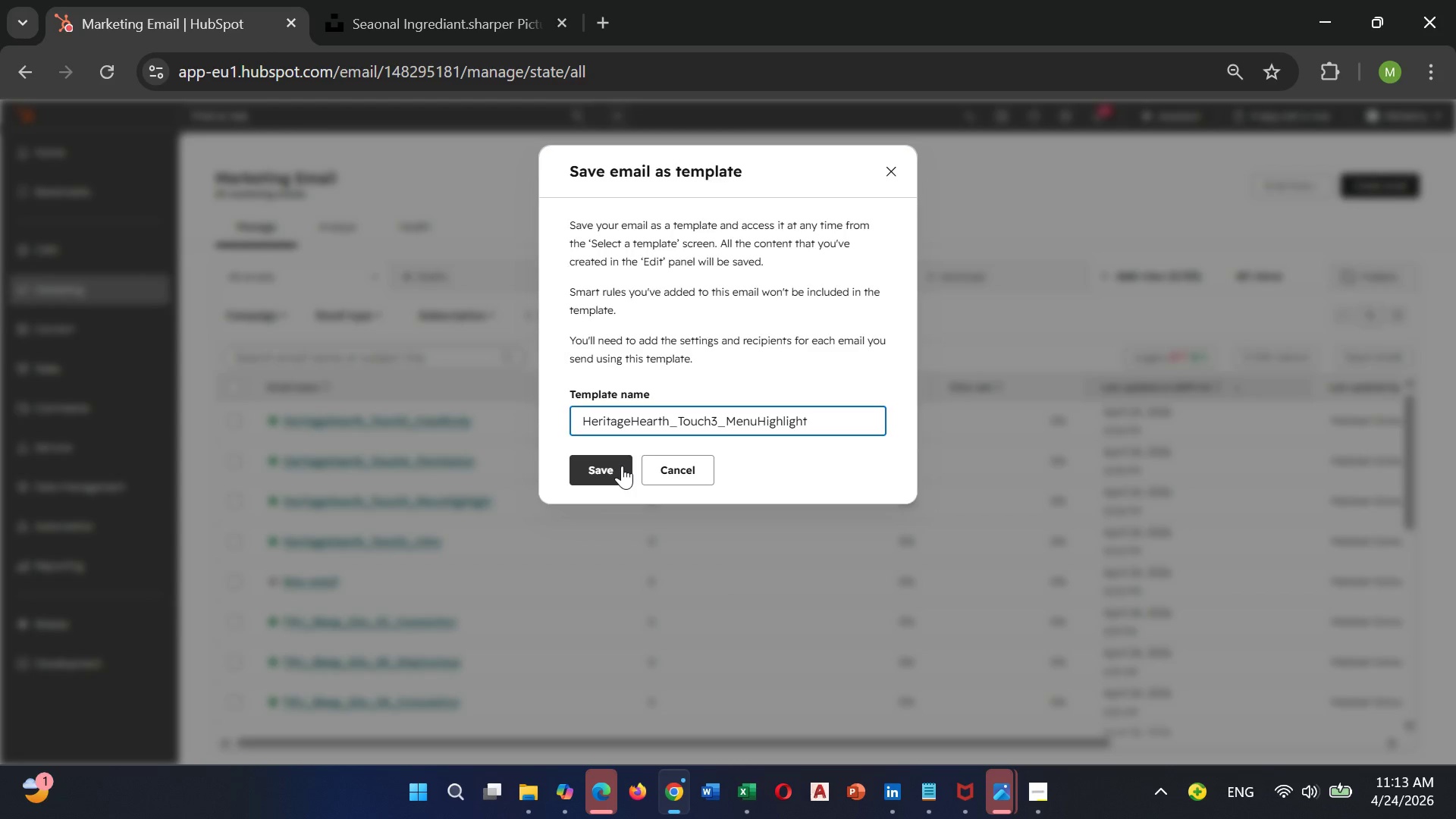 
left_click([622, 466])
 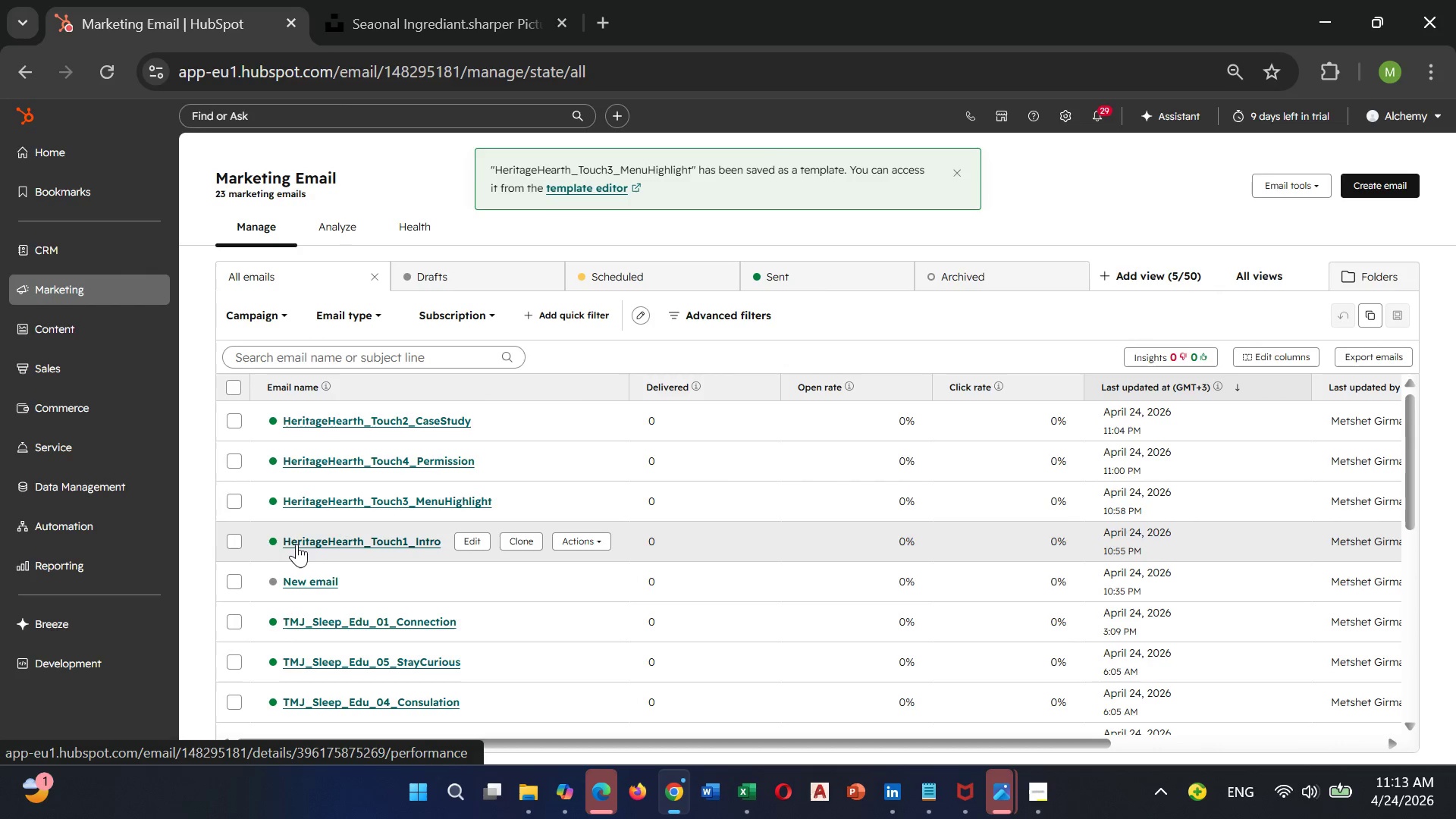 
wait(5.78)
 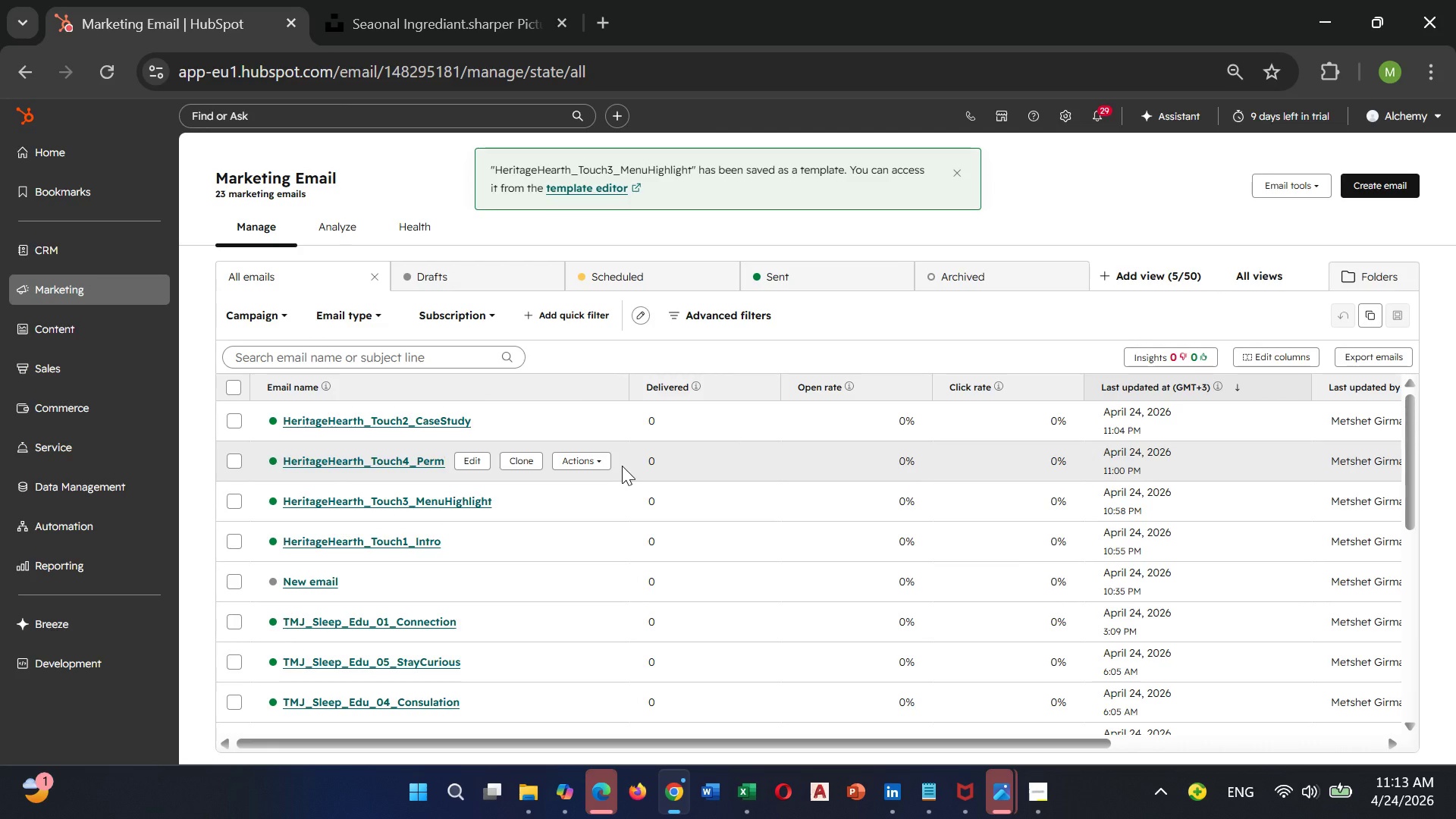 
left_click_drag(start_coordinate=[285, 538], to_coordinate=[322, 535])
 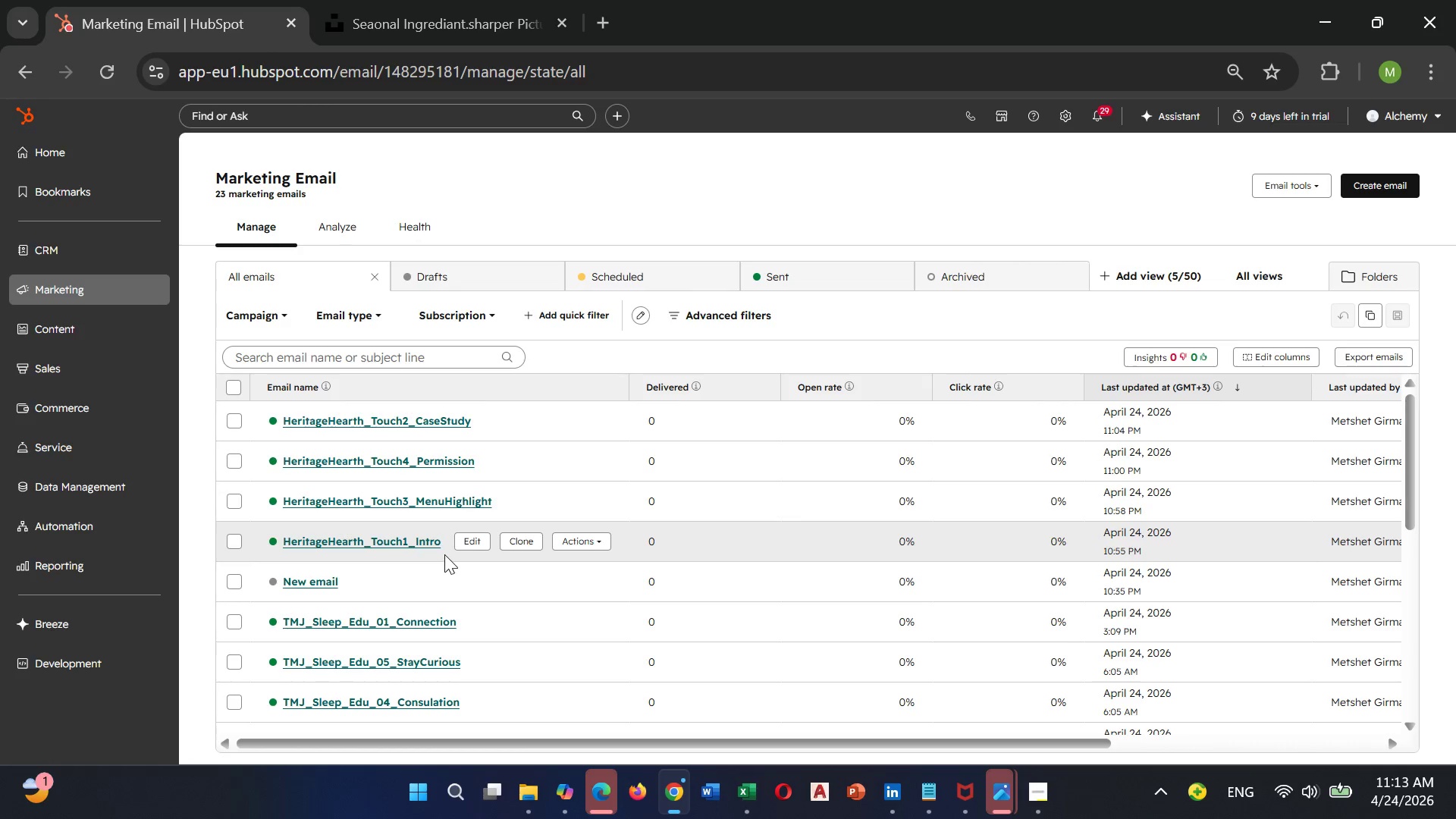 
wait(6.39)
 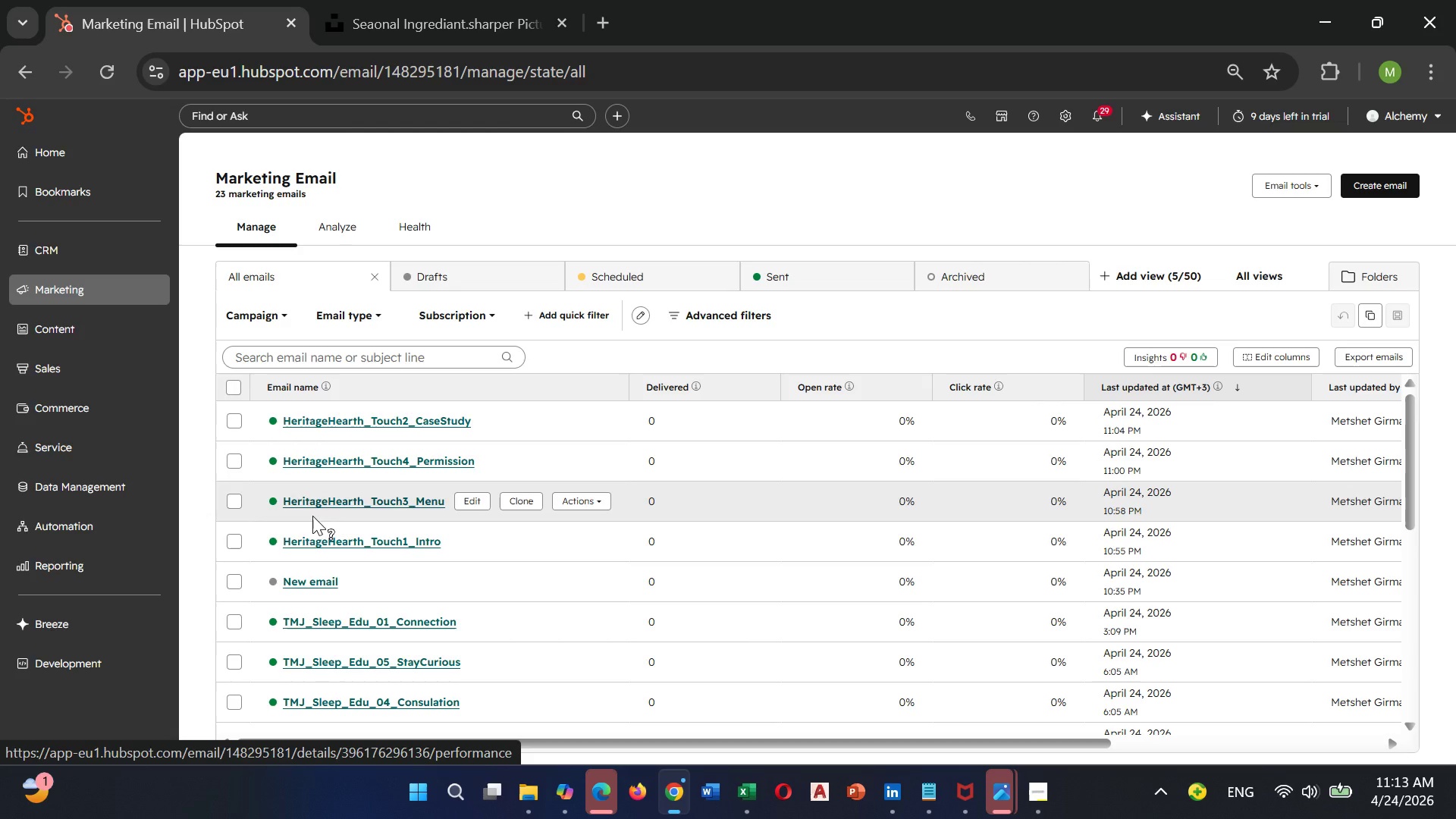 
left_click_drag(start_coordinate=[438, 543], to_coordinate=[400, 539])
 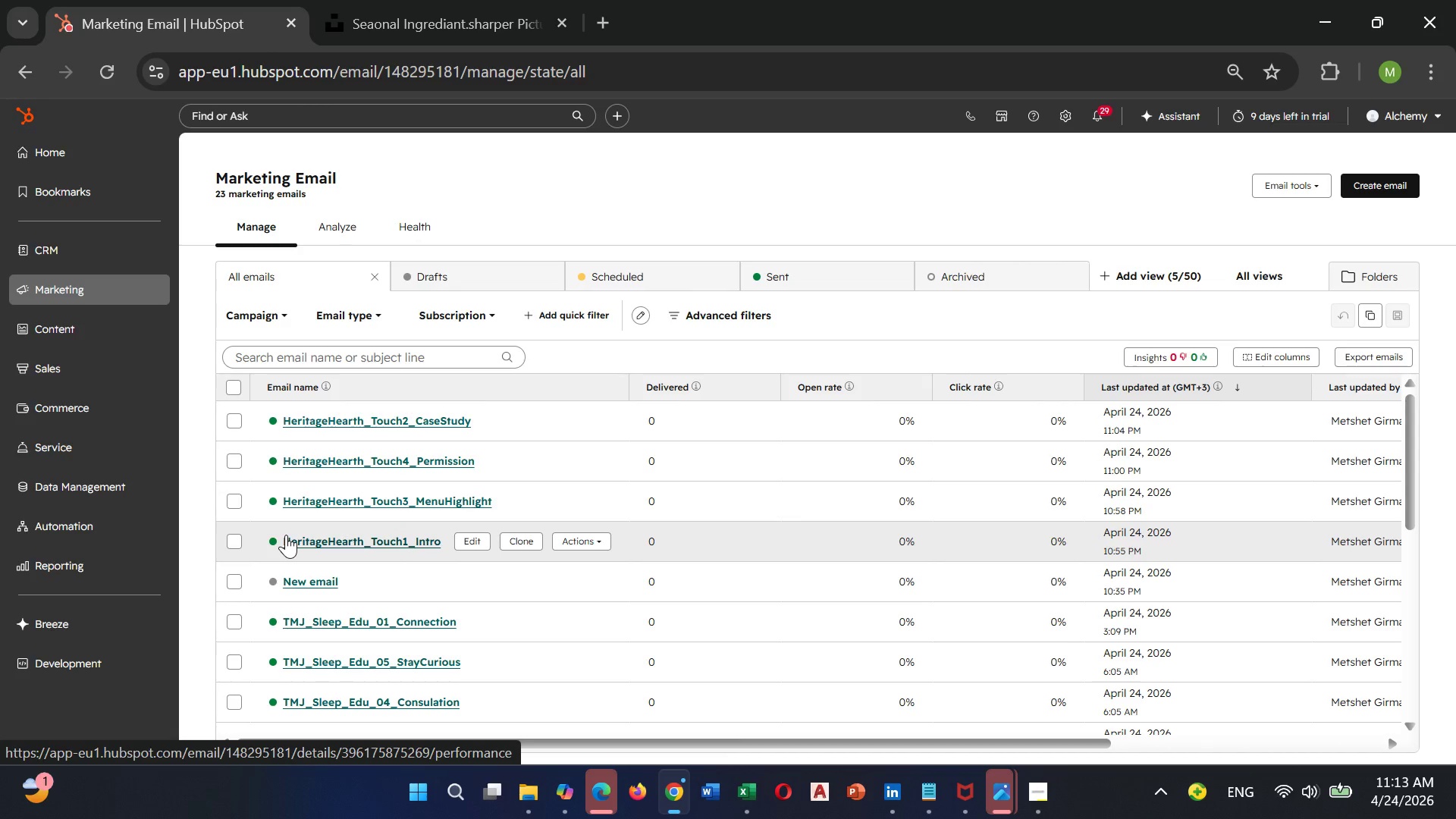 
left_click_drag(start_coordinate=[286, 535], to_coordinate=[304, 538])
 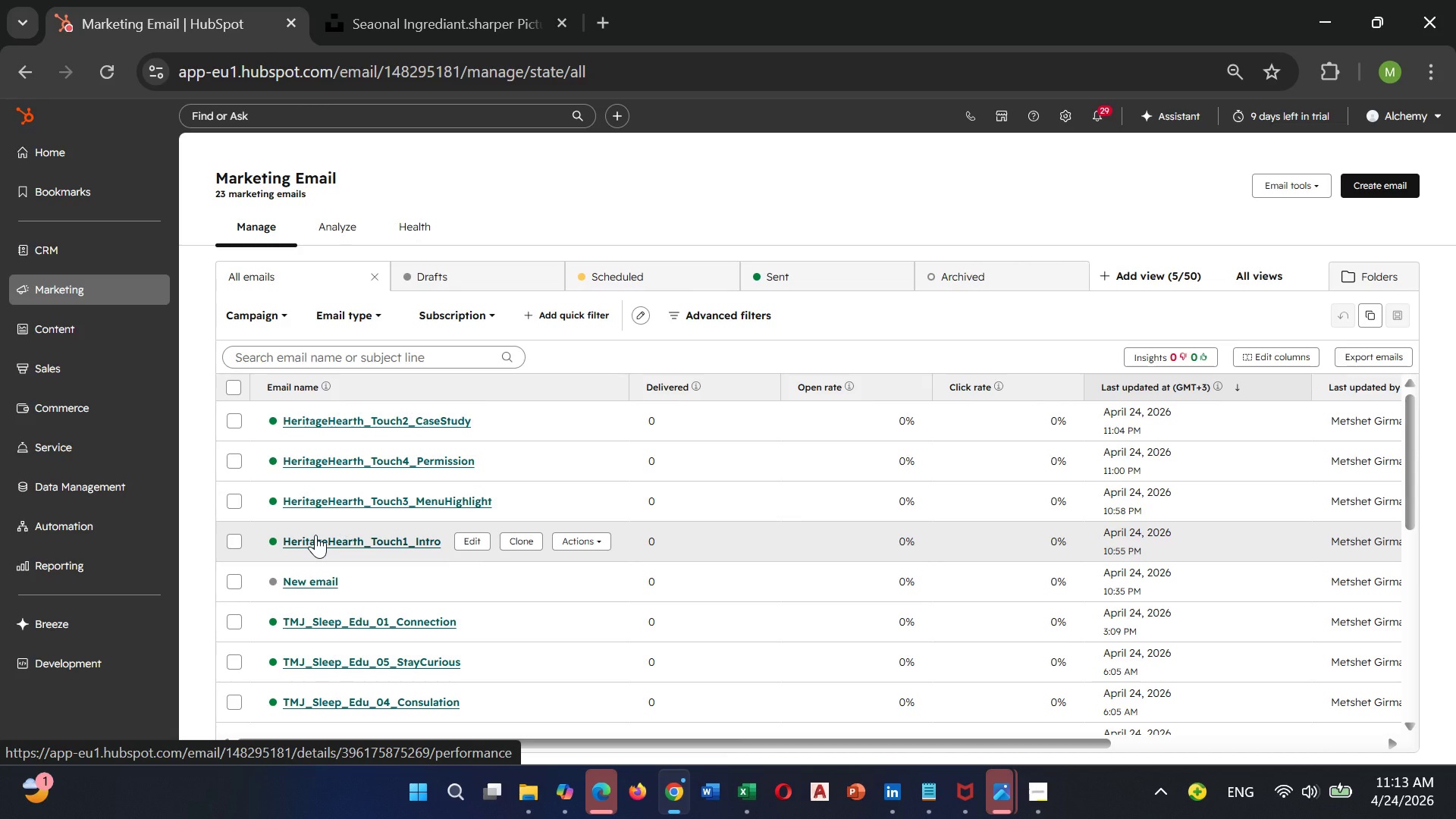 
left_click([315, 535])
 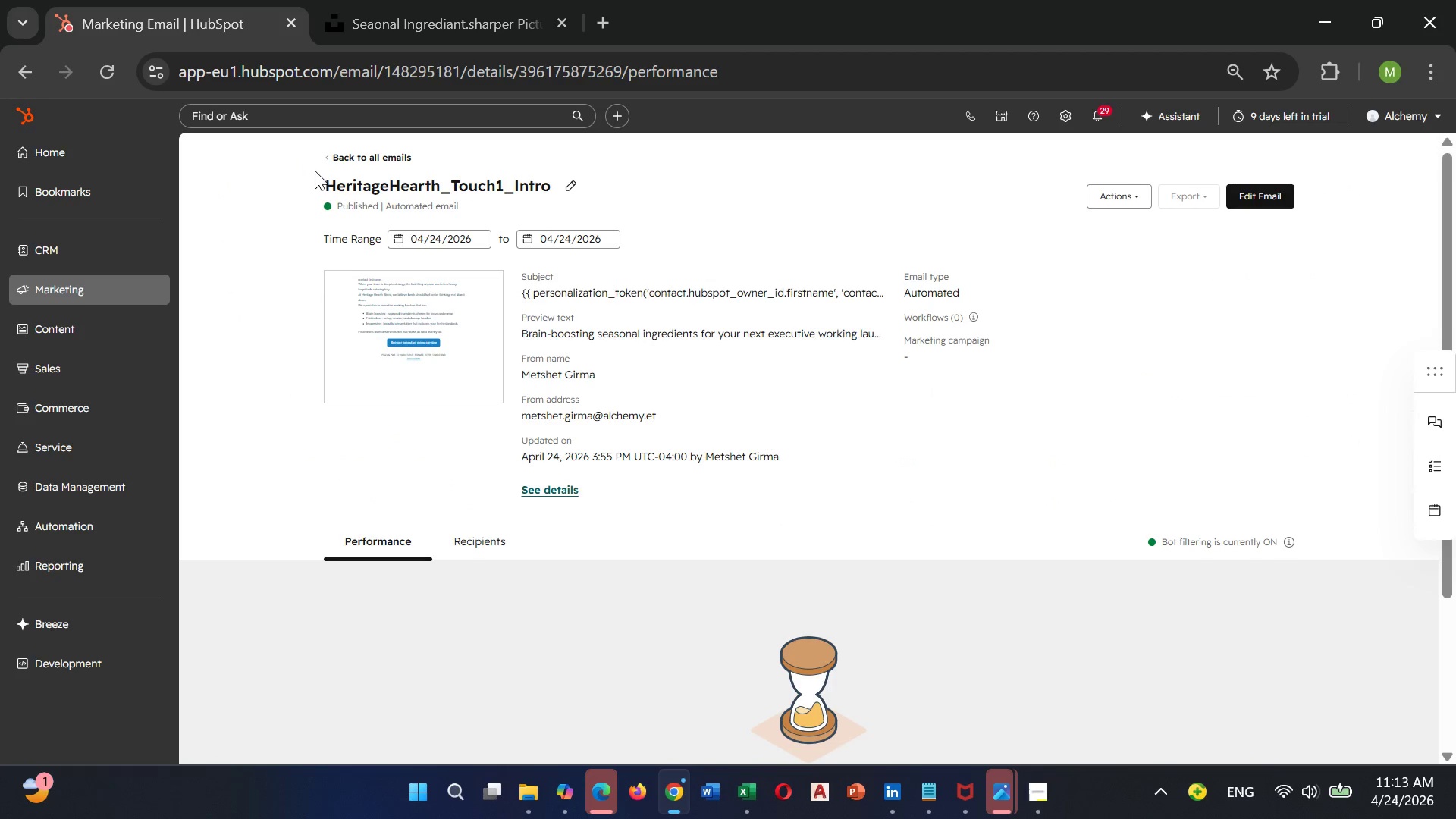 
left_click_drag(start_coordinate=[323, 178], to_coordinate=[560, 174])
 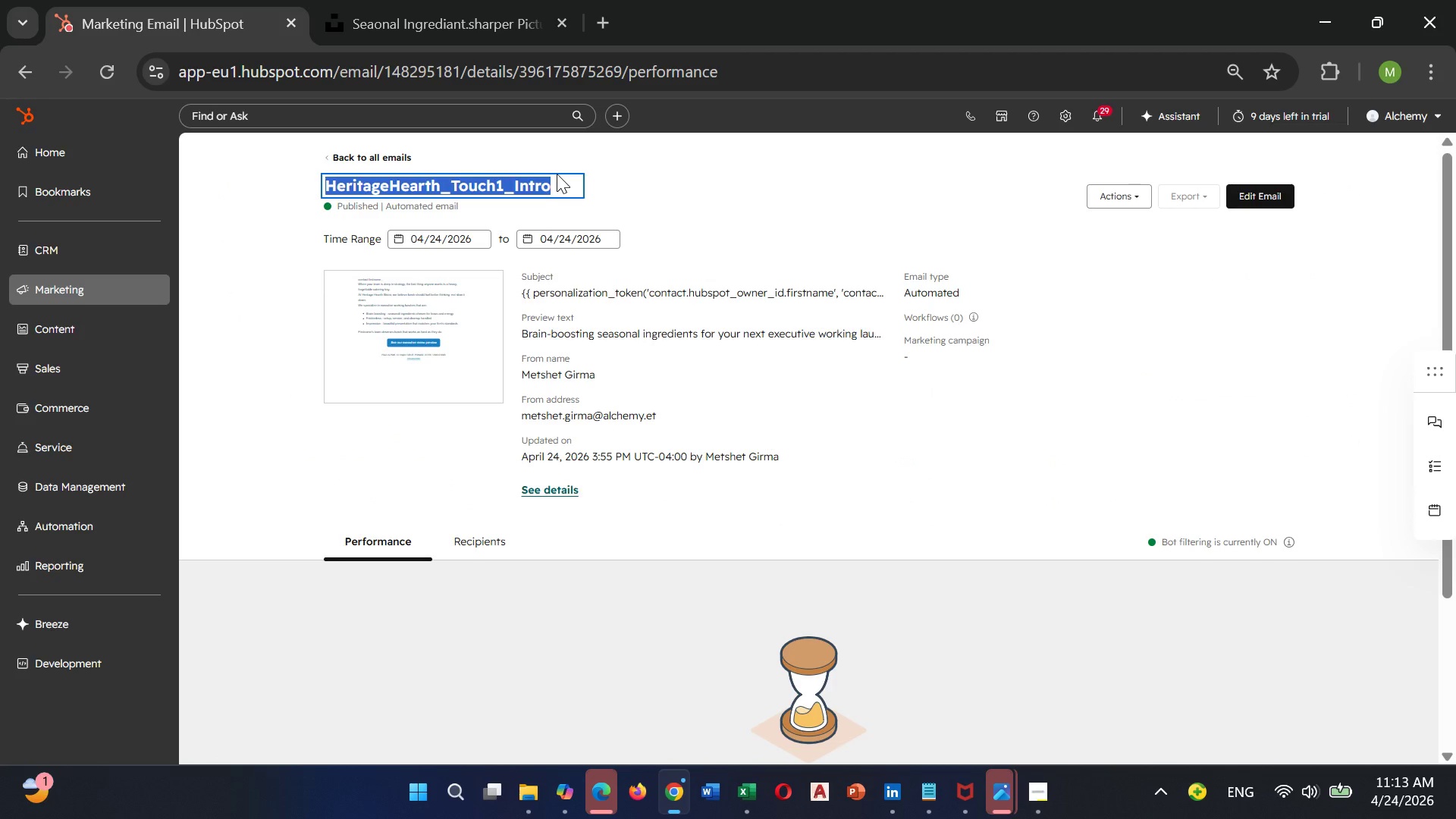 
key(Control+ControlLeft)
 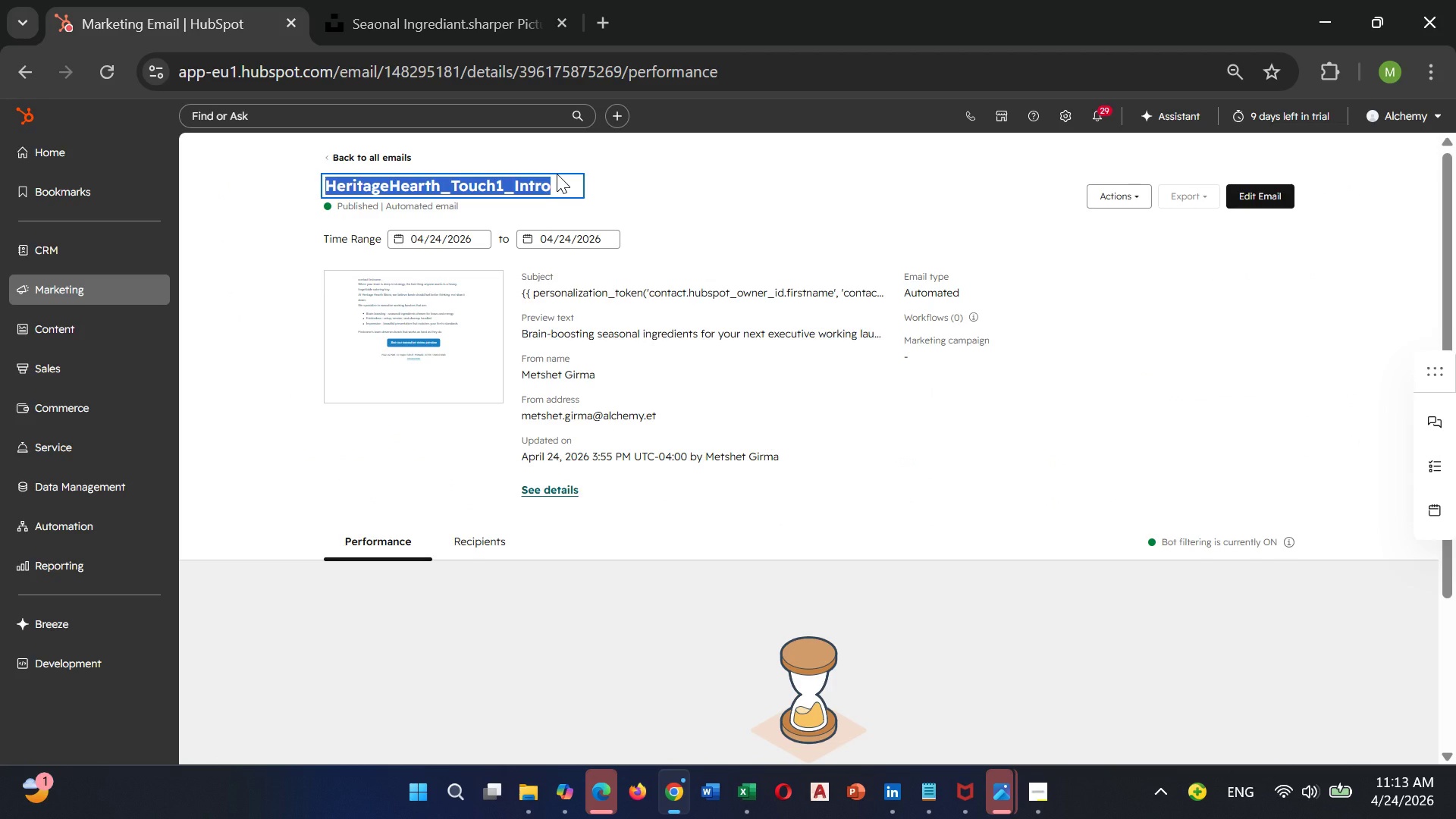 
key(Control+C)
 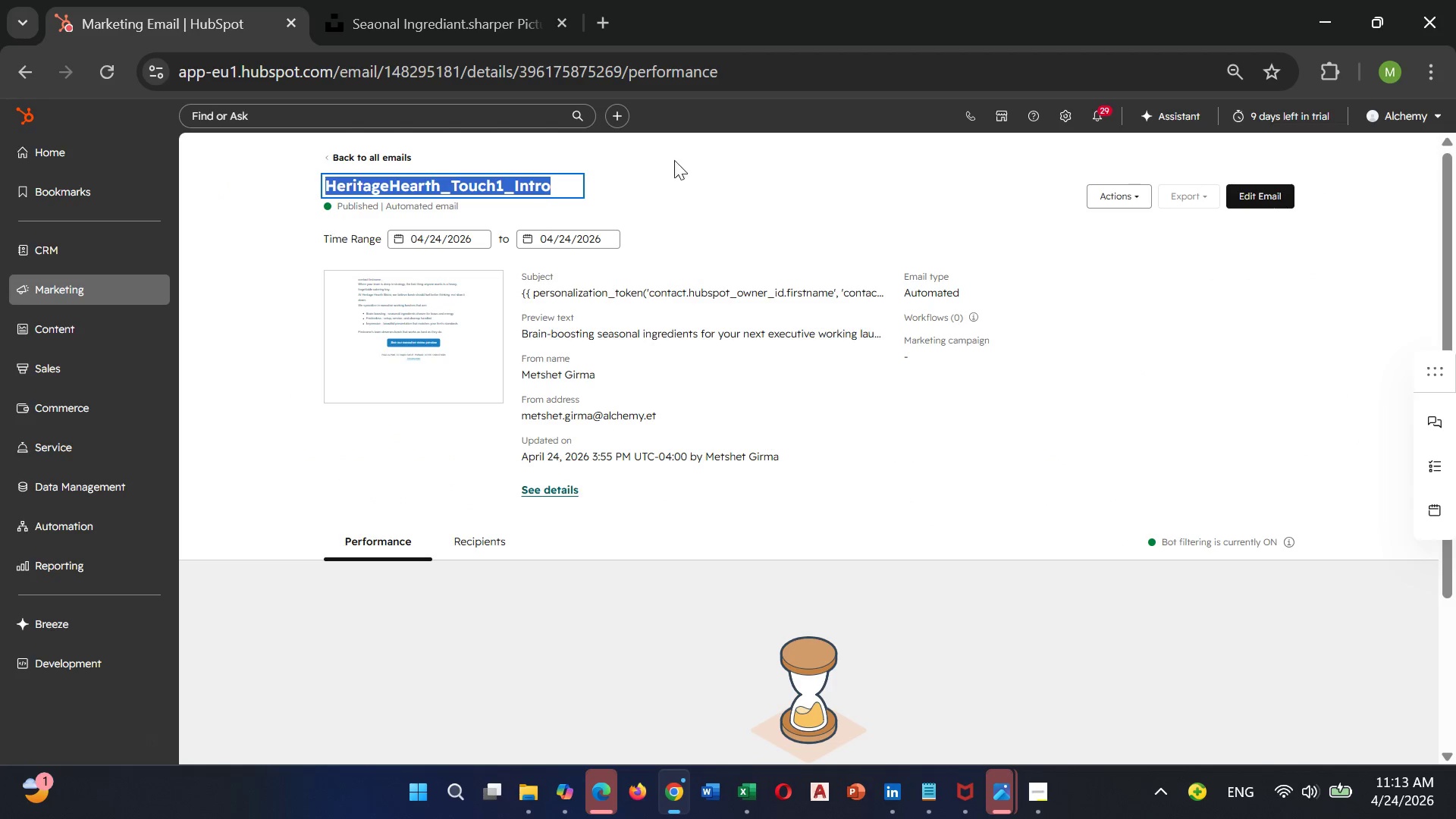 
left_click([1123, 188])
 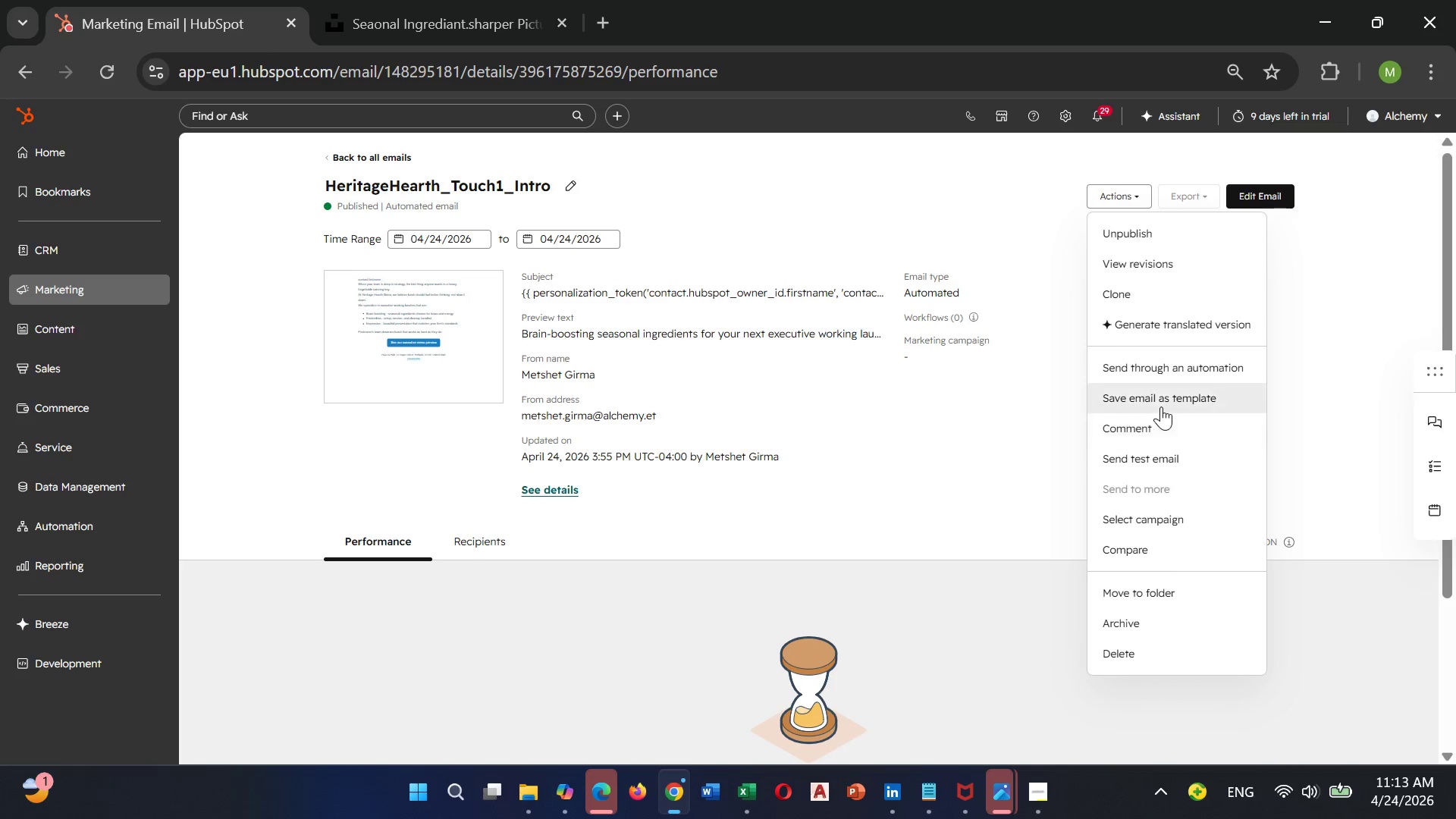 
left_click([1161, 404])
 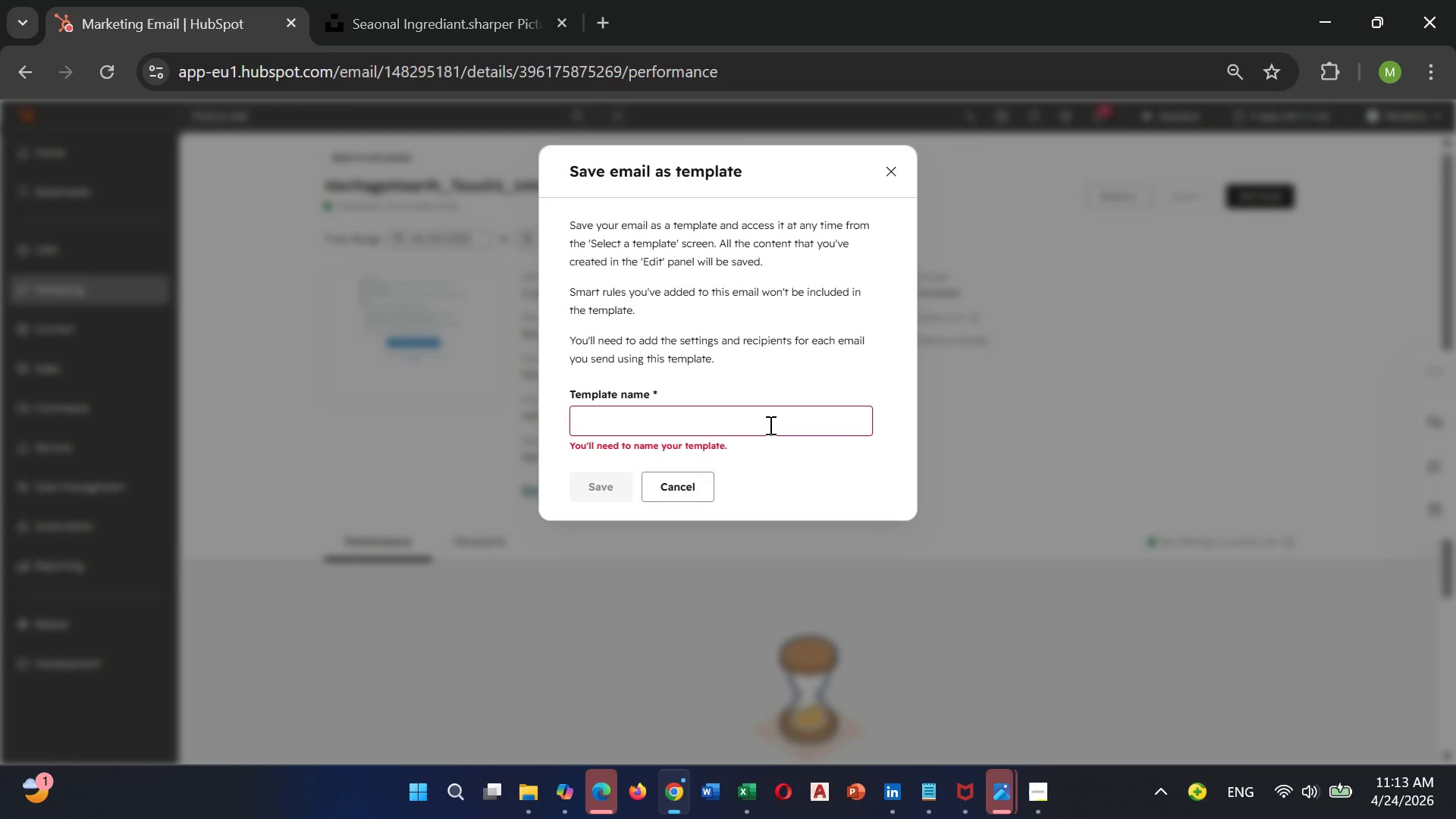 
left_click([769, 425])
 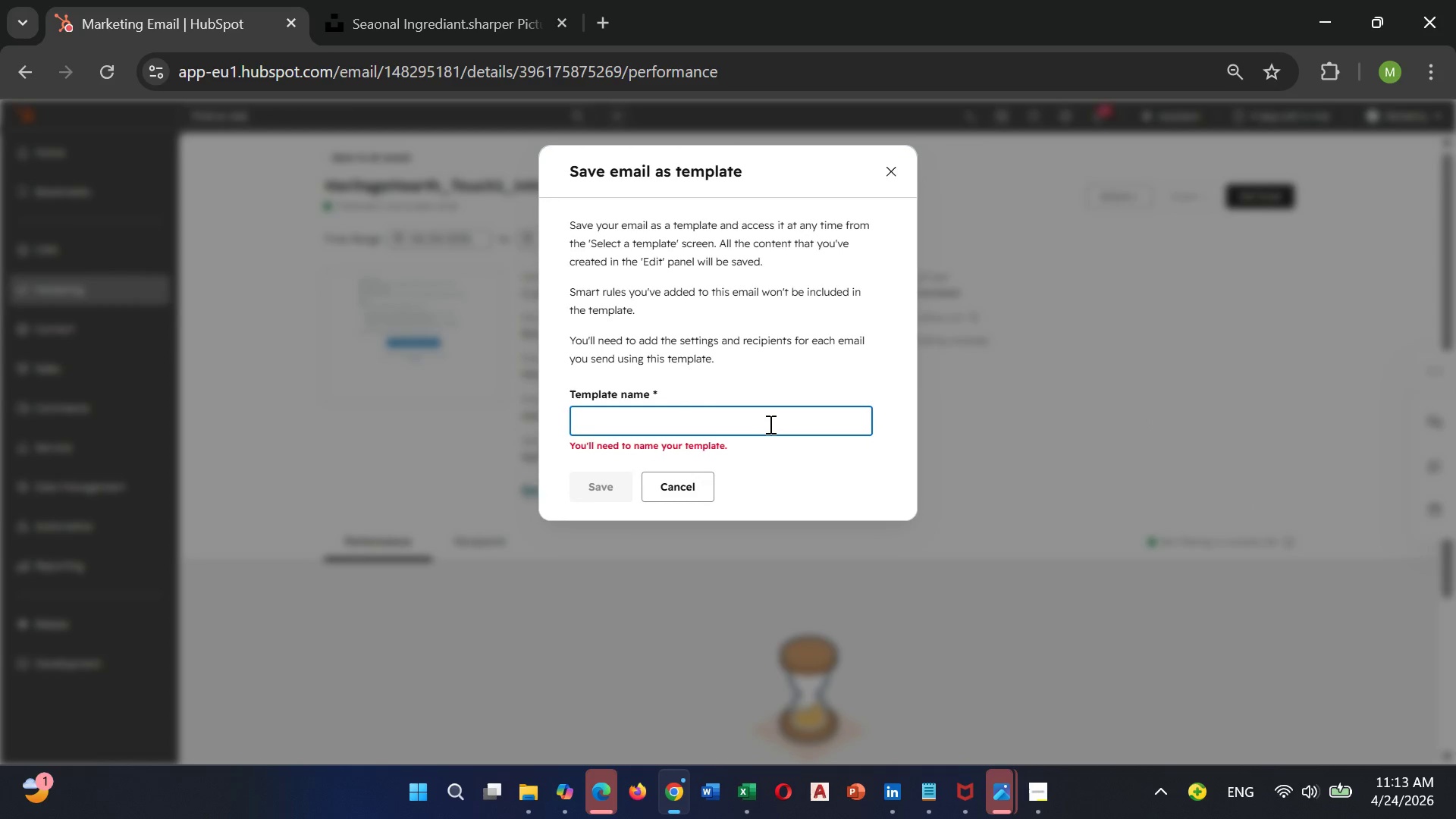 
key(Control+V)
 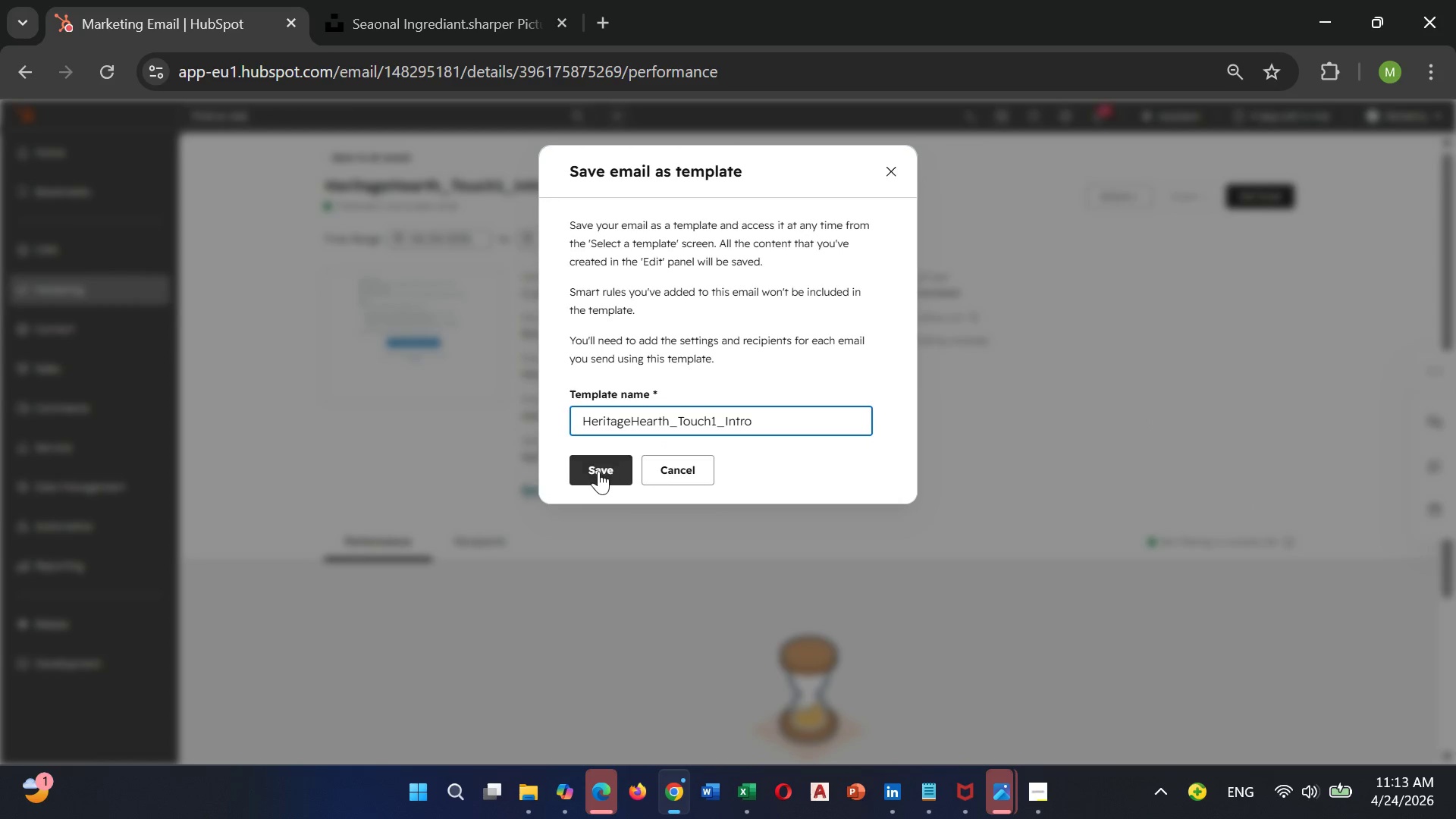 
left_click([598, 471])
 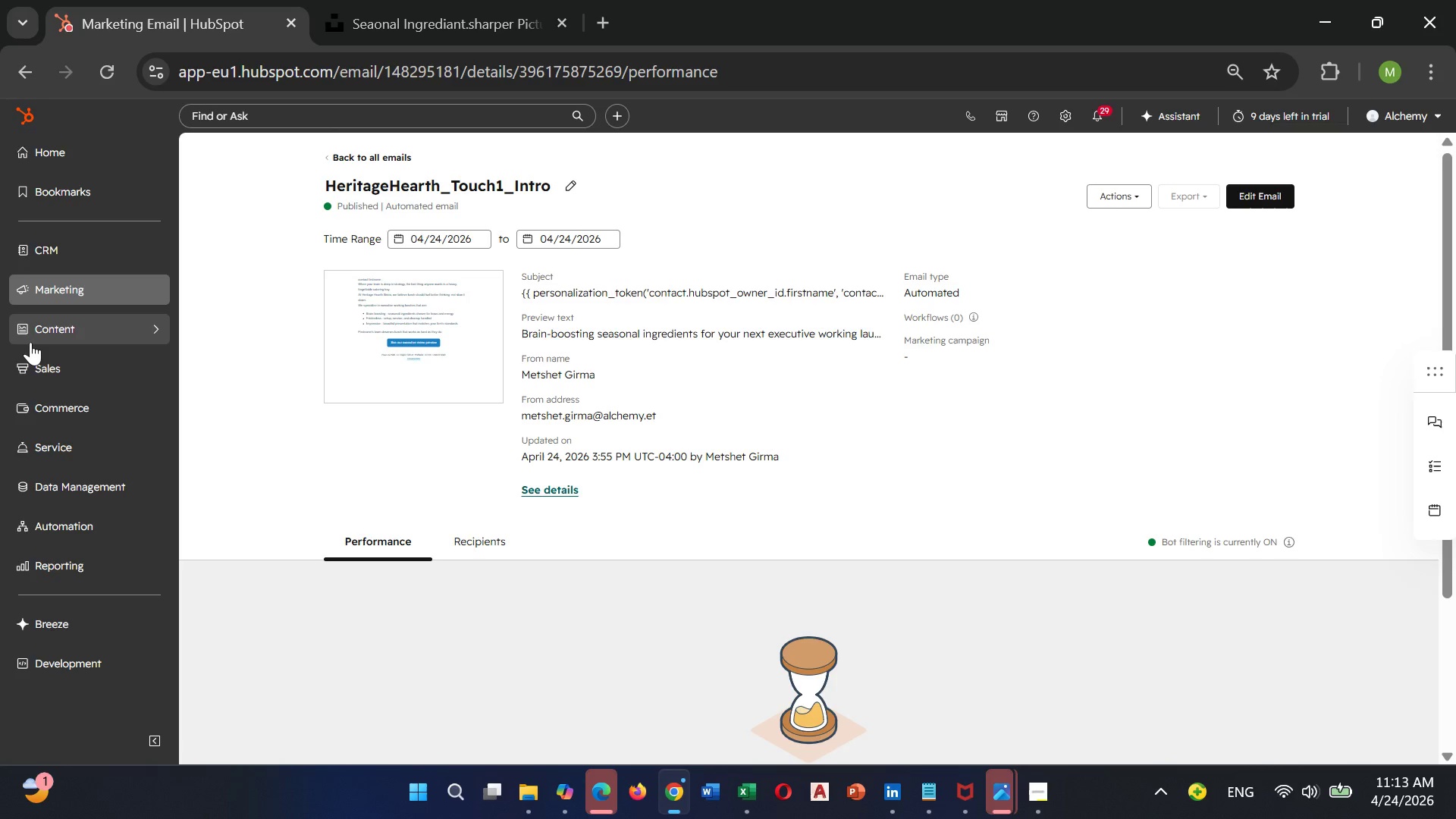 
left_click([39, 362])
 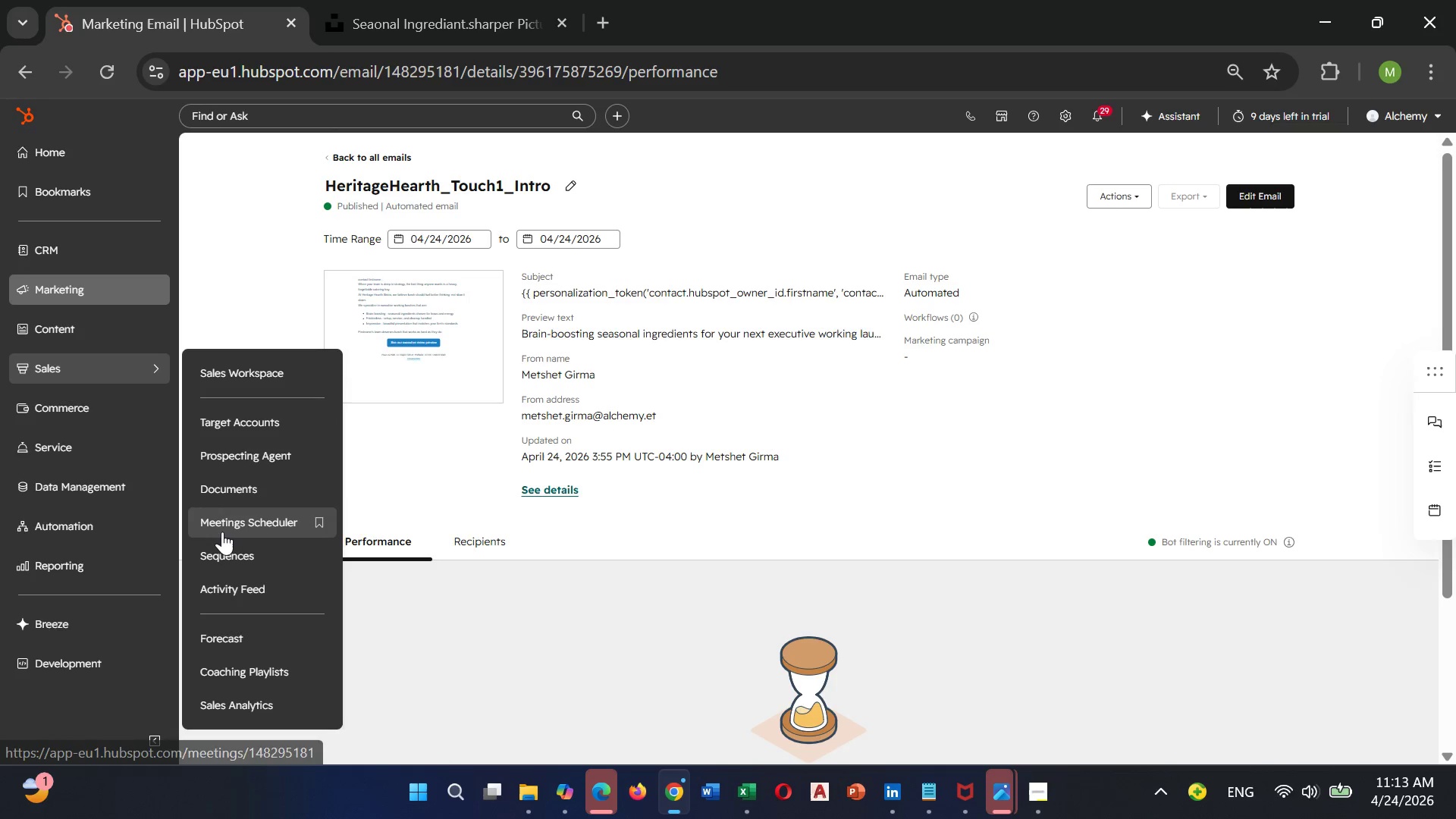 
left_click([222, 532])
 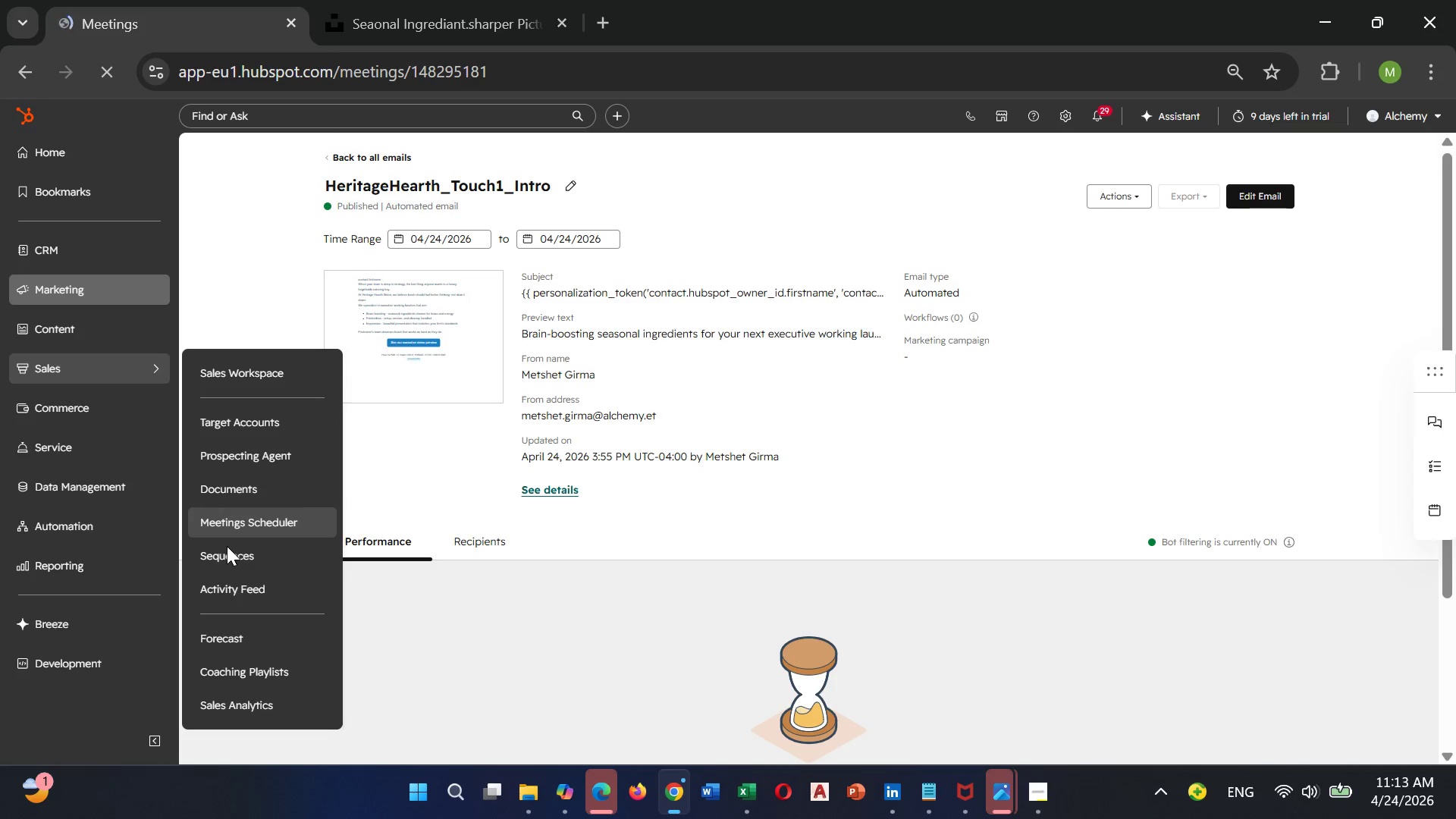 
double_click([227, 546])
 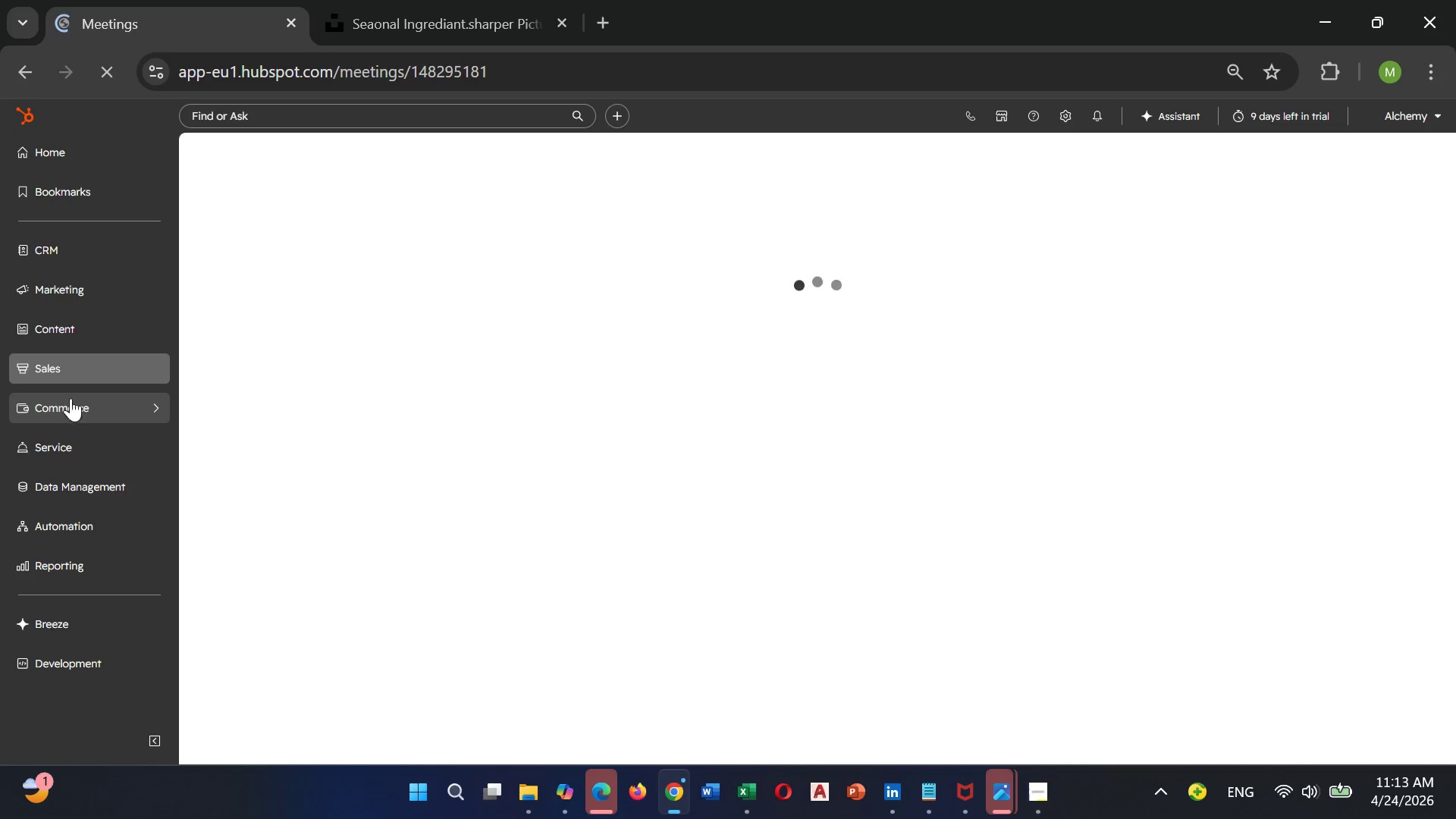 
left_click([84, 362])
 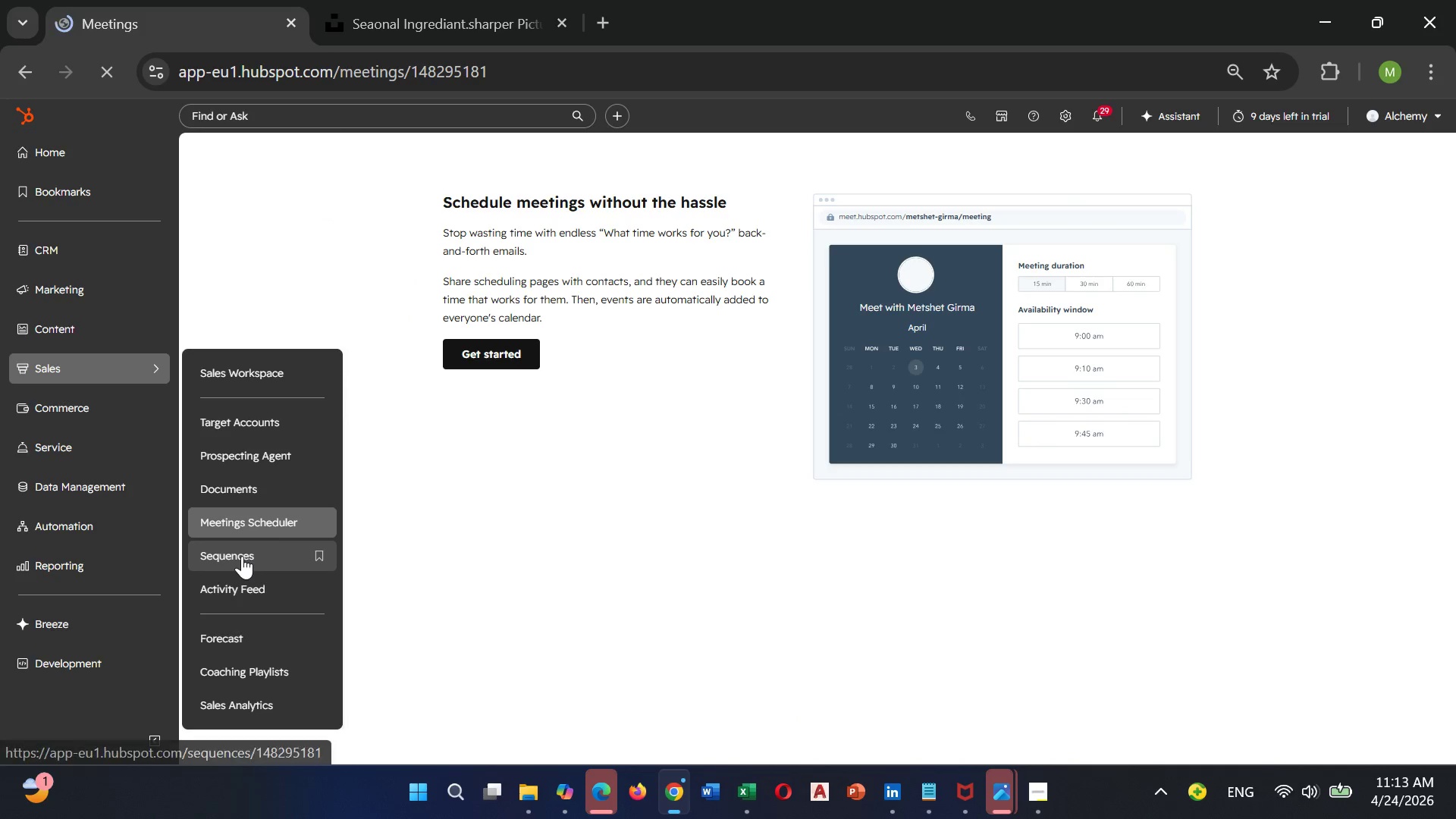 
left_click([242, 556])
 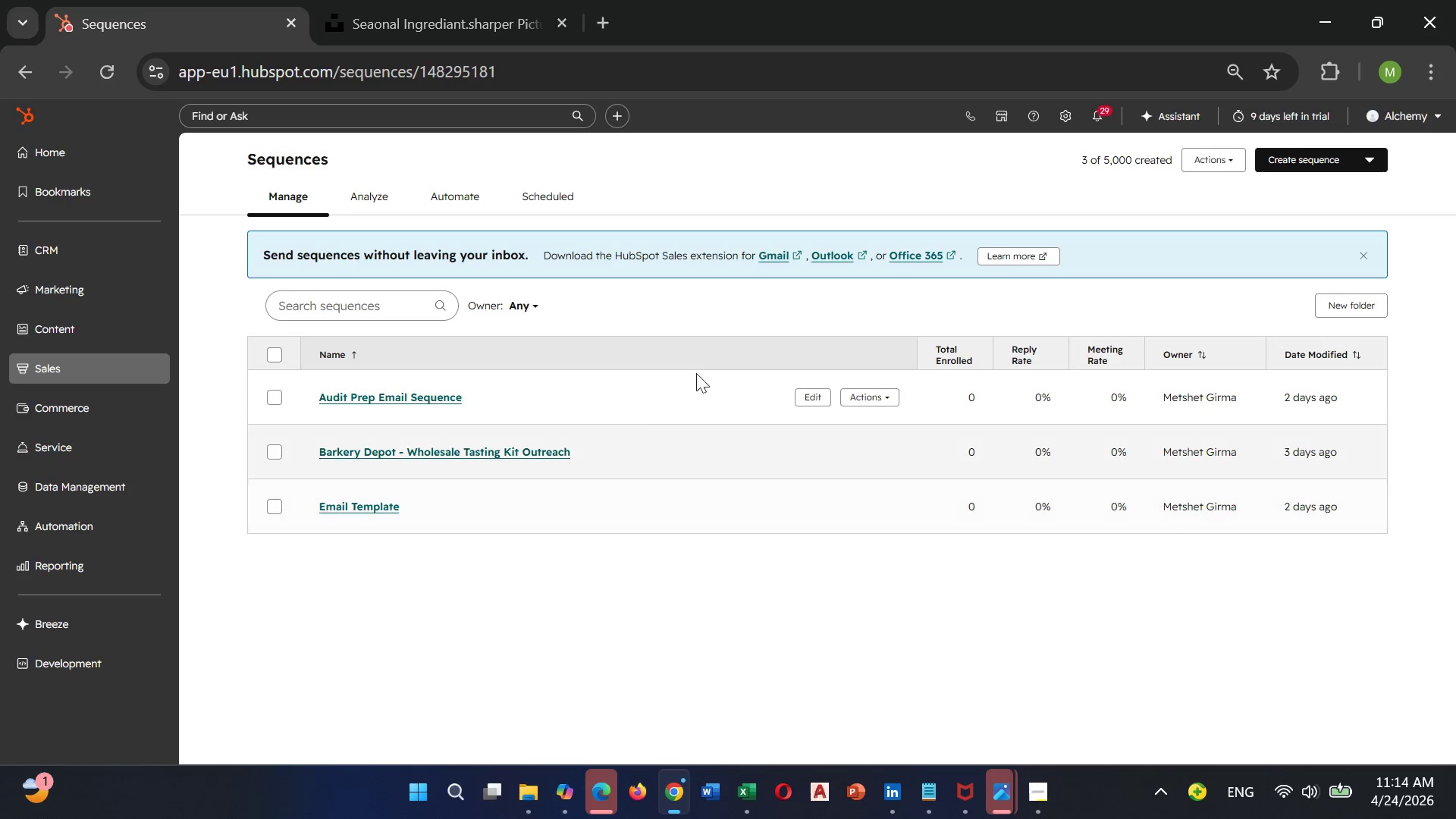 
wait(13.62)
 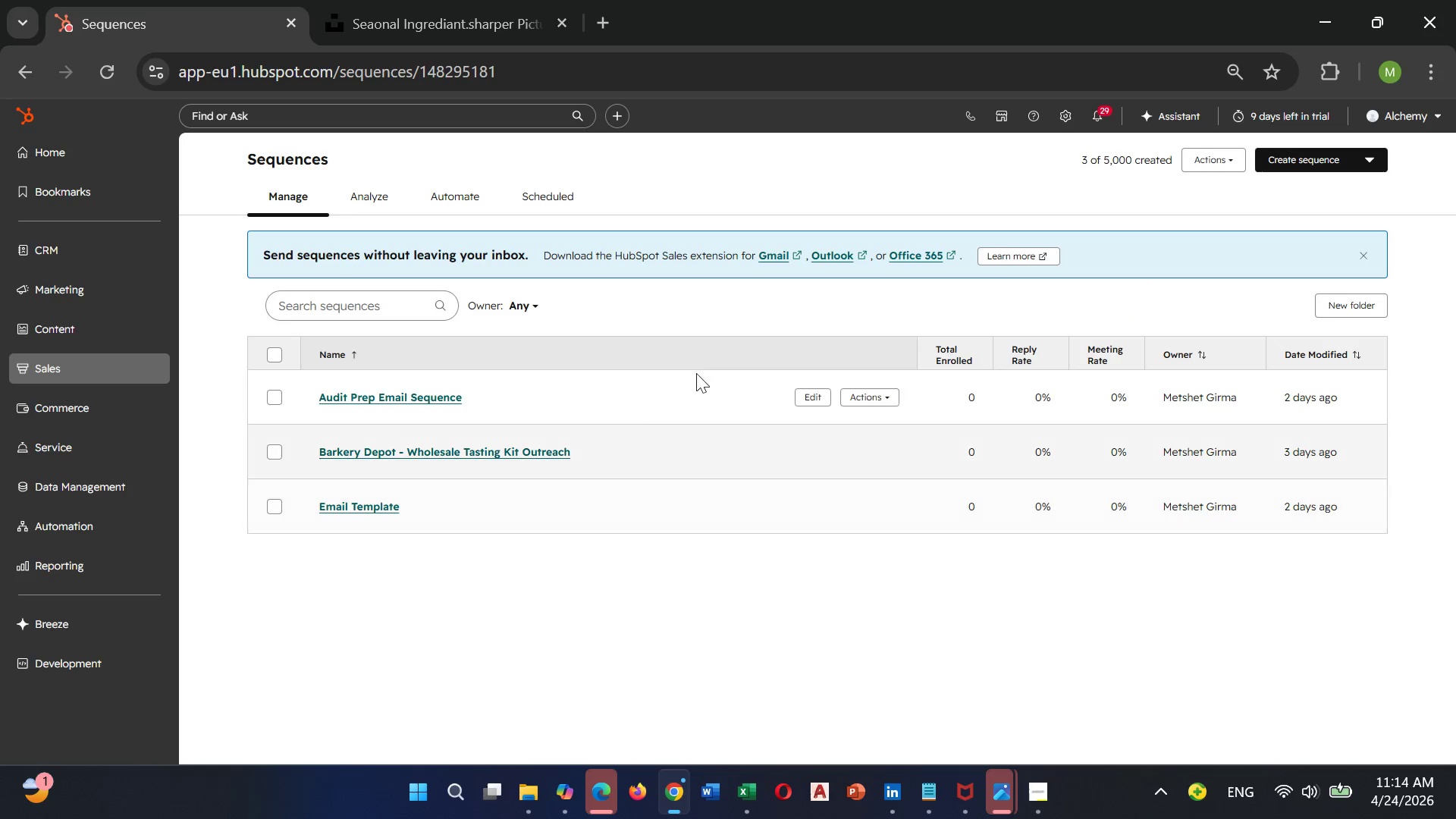 
left_click([481, 246])
 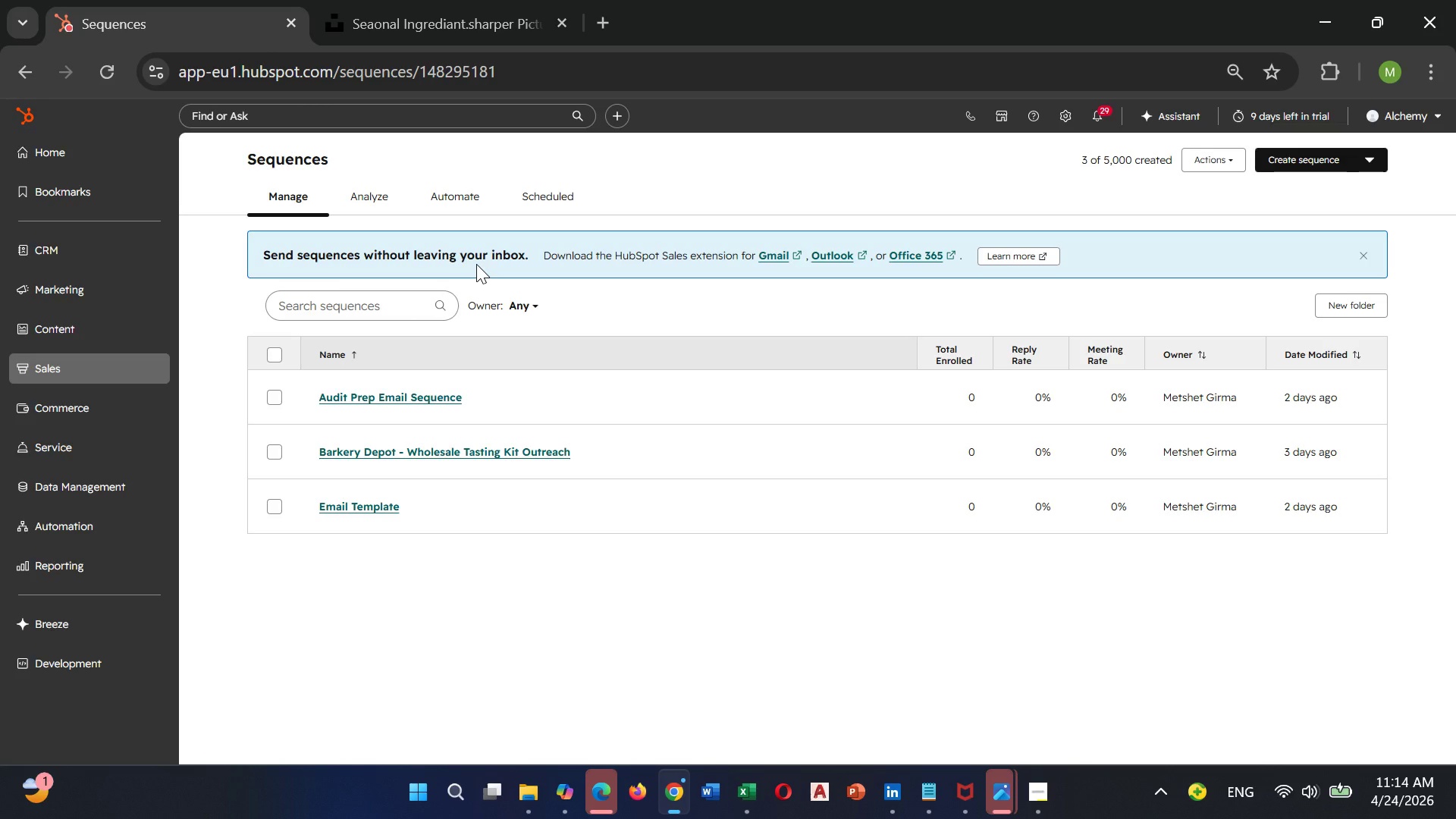 
left_click([476, 264])
 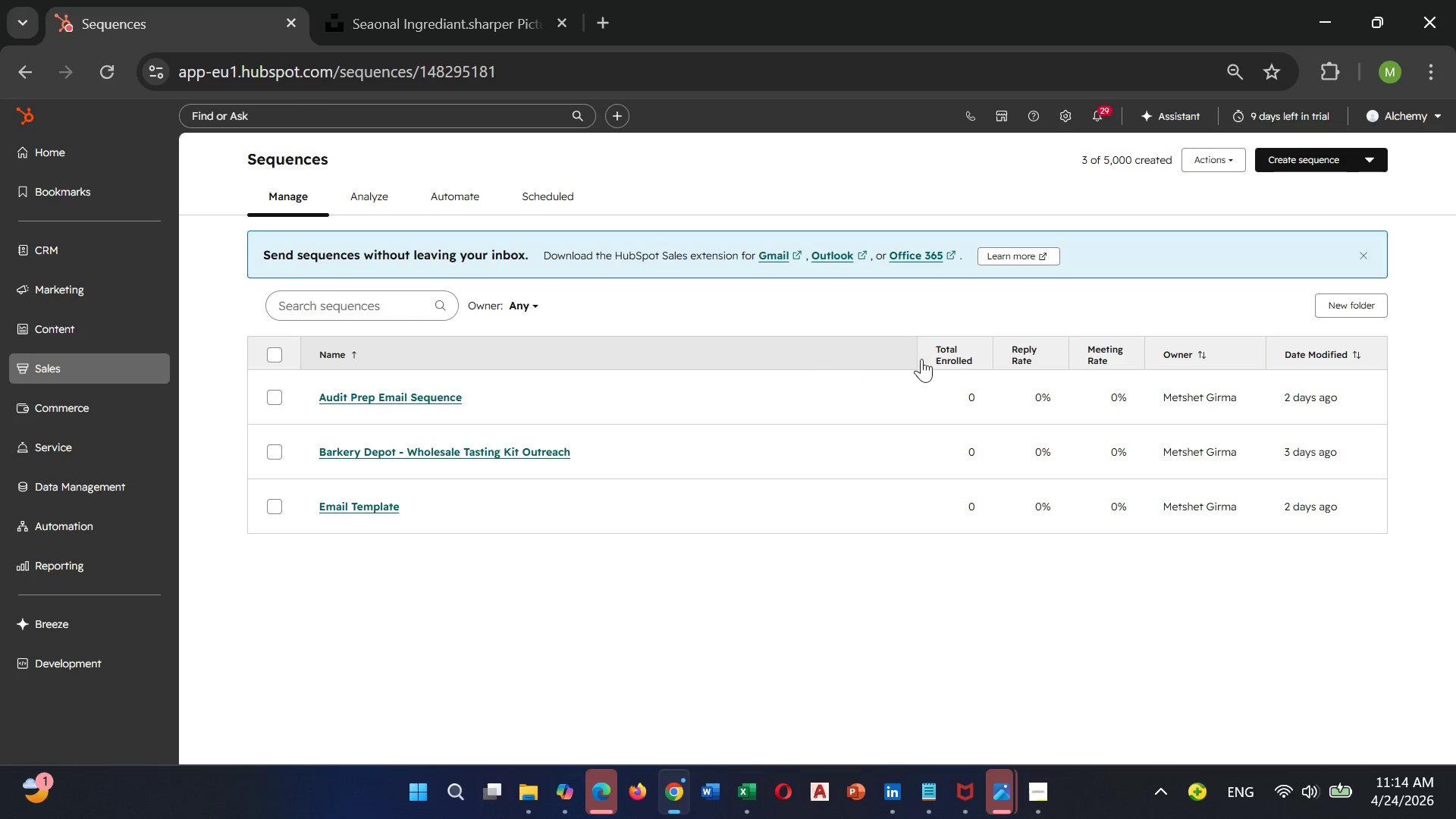 
wait(9.12)
 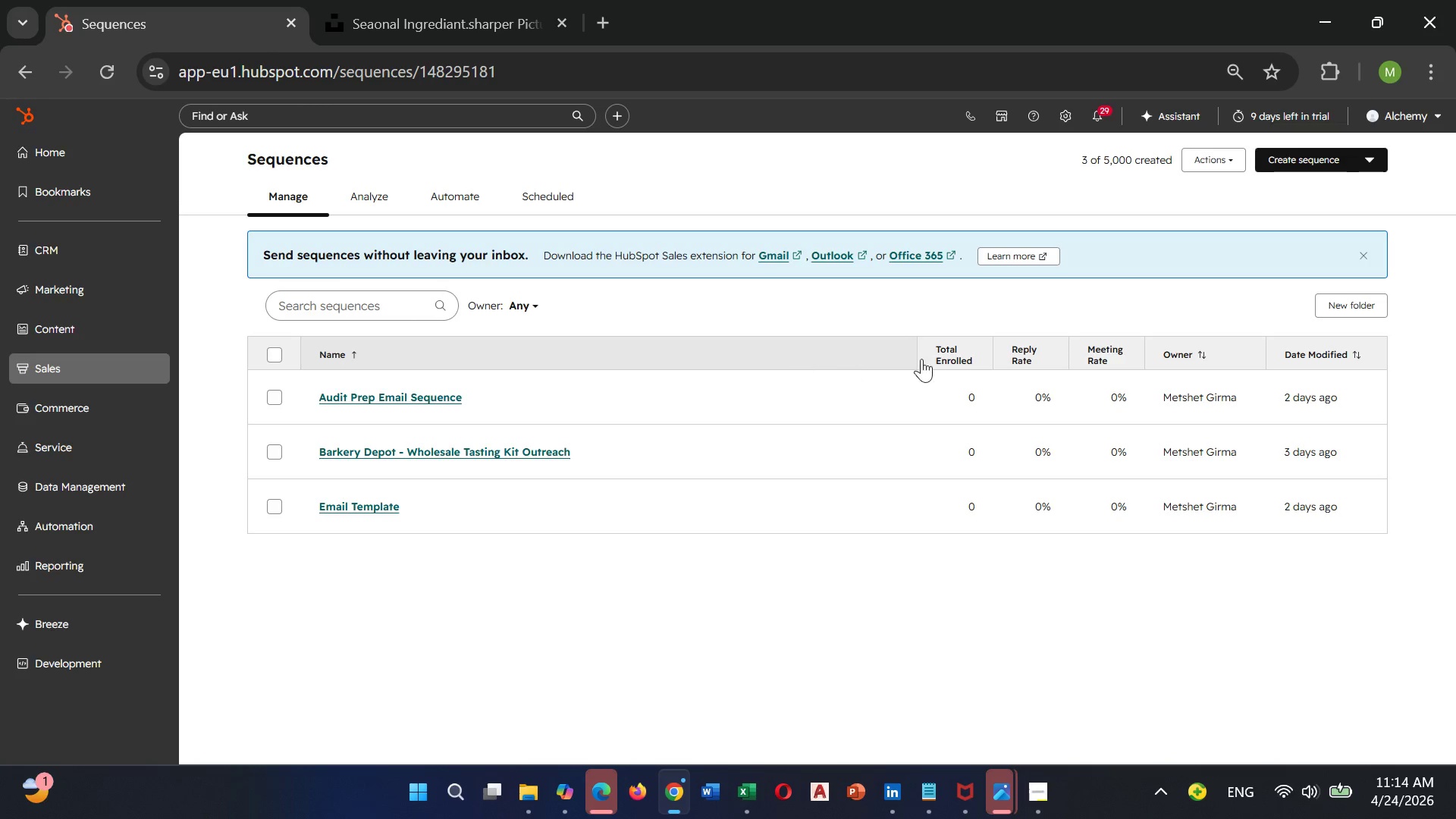 
left_click([195, 359])
 